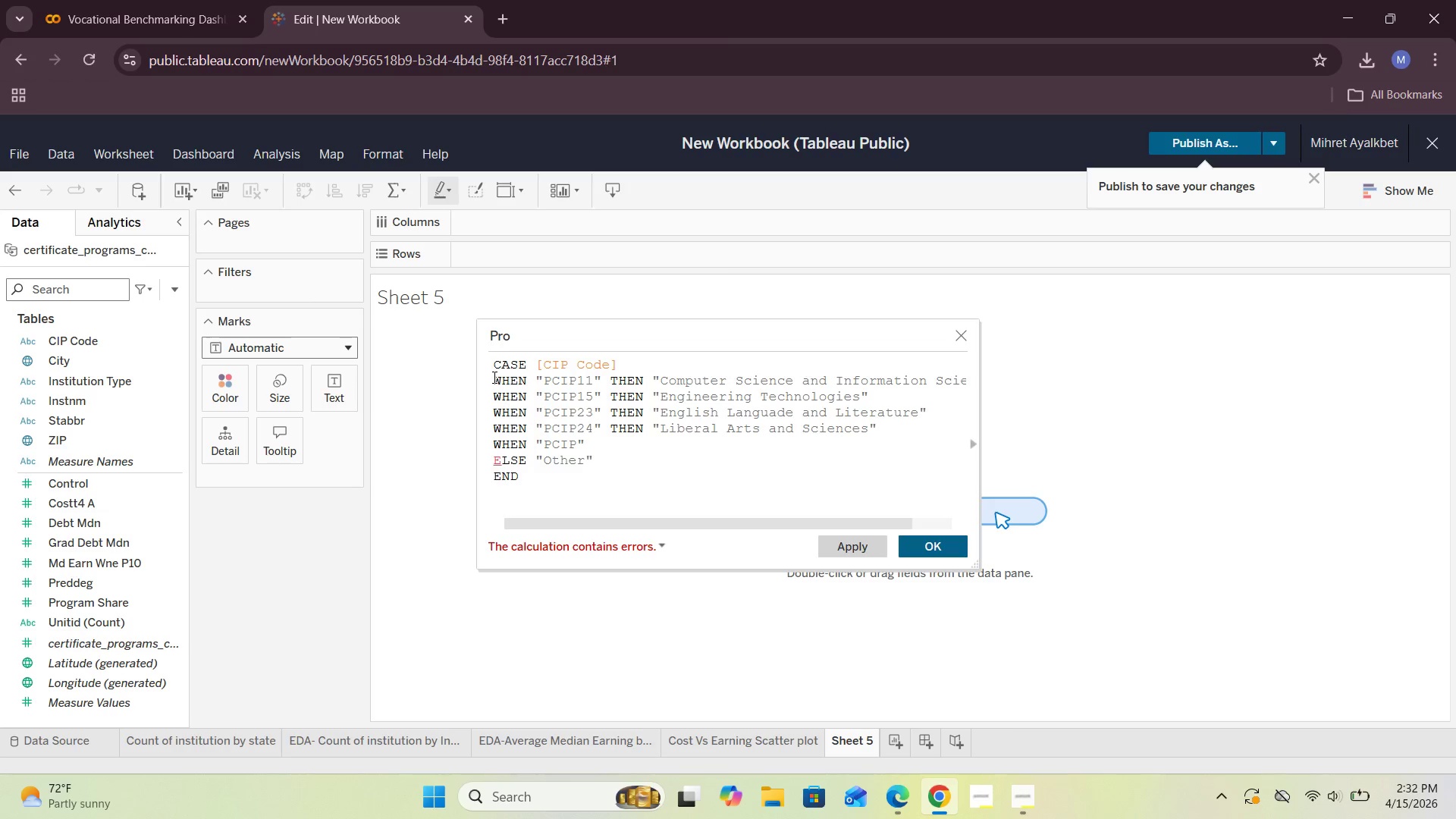 
type(38)
 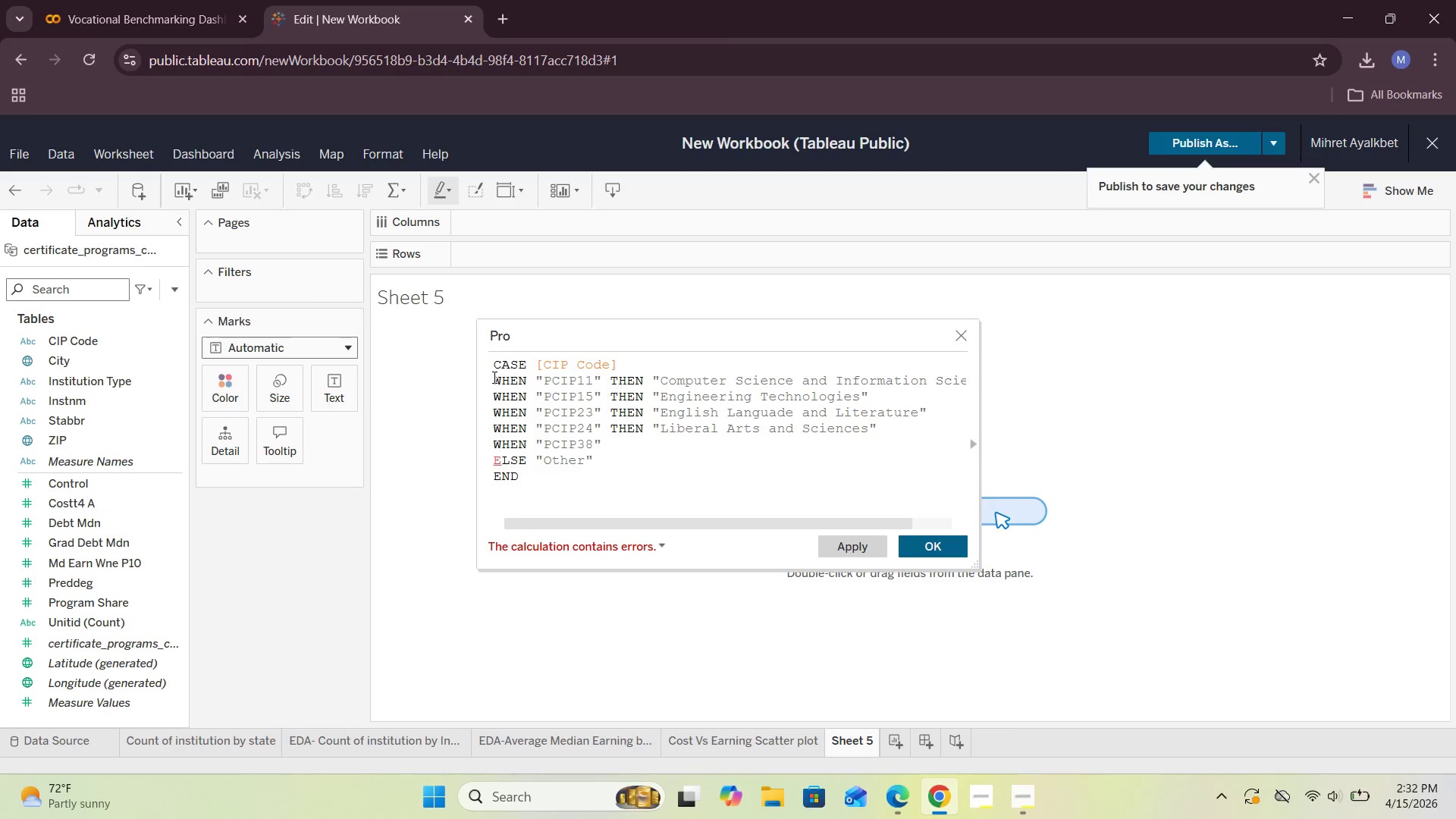 
key(ArrowRight)
 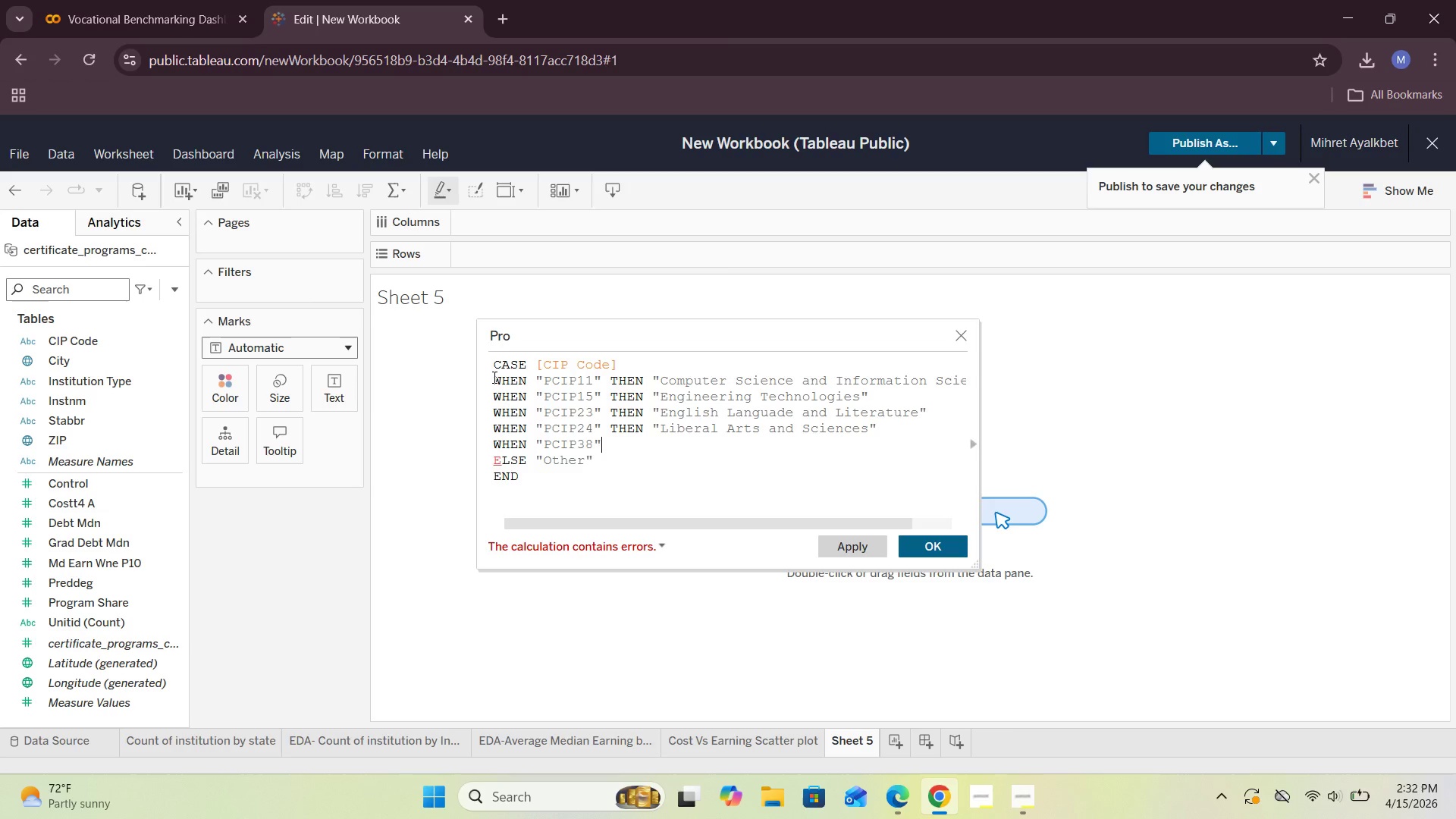 
type( then )
key(Backspace)
key(Backspace)
key(Backspace)
key(Backspace)
key(Backspace)
type(THEN "")
 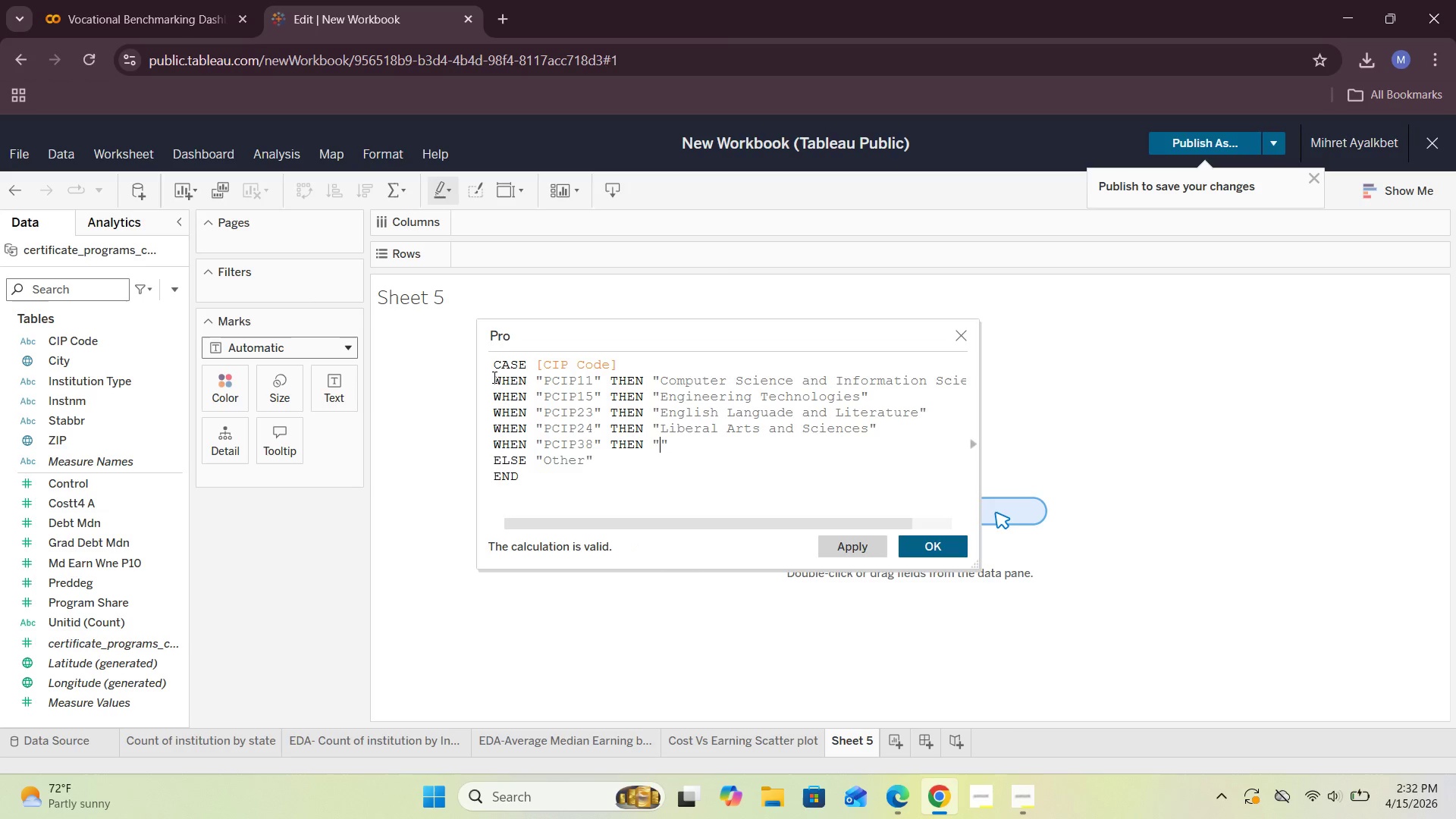 
 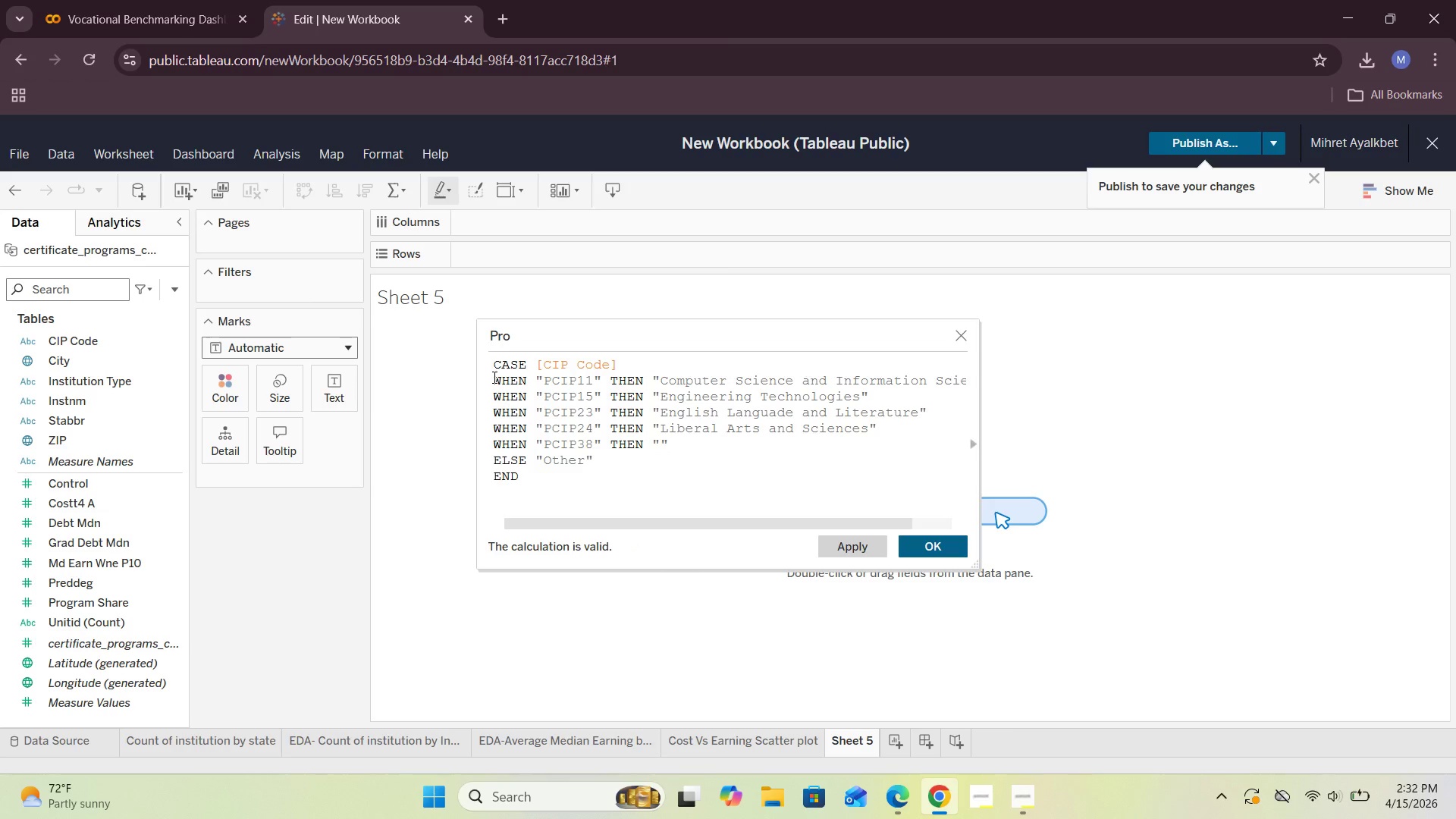 
key(ArrowLeft)
 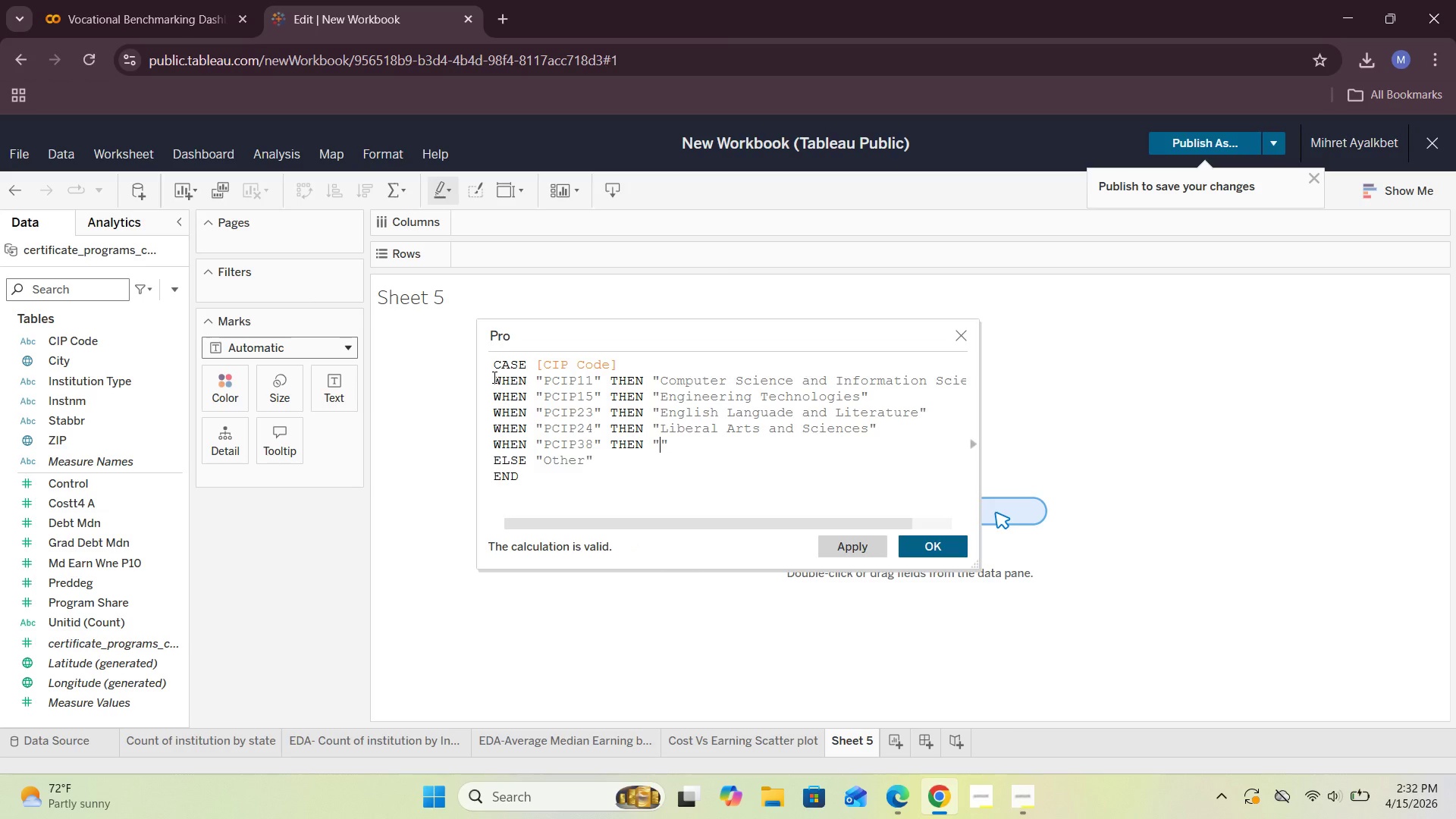 
type(Philosophy and Religio)
 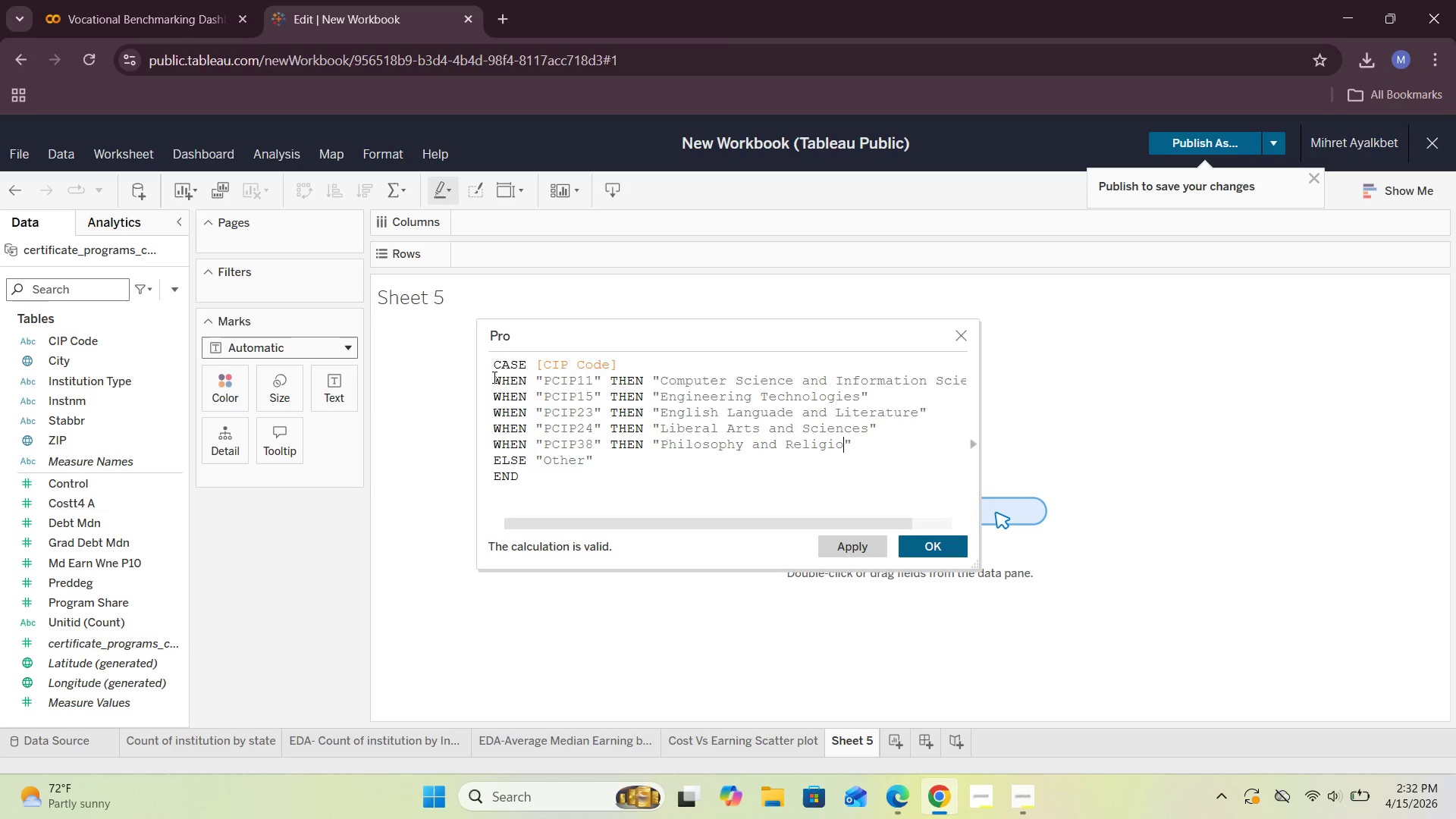 
type(us Studies)
 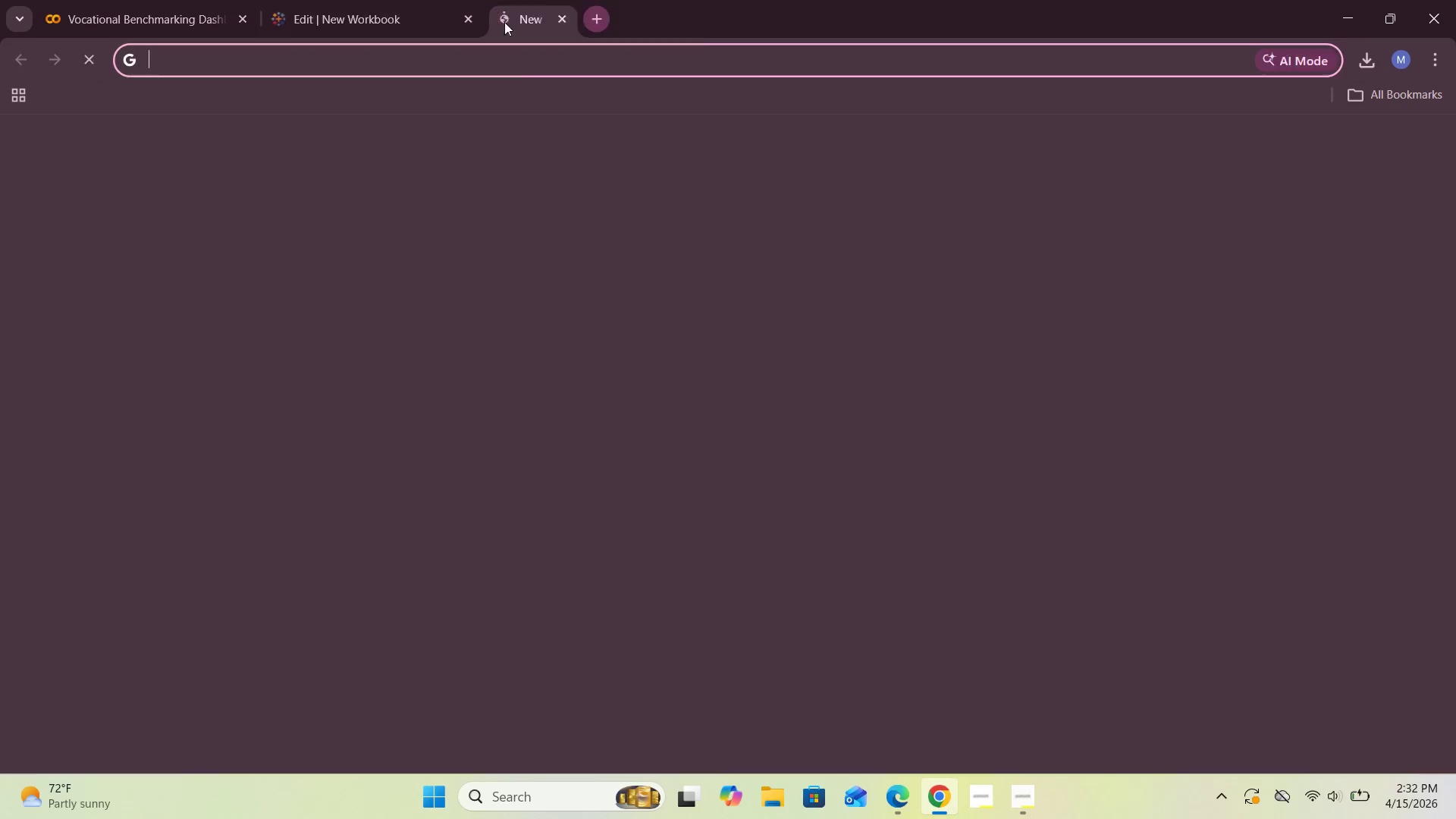 
left_click_drag(start_coordinate=[520, 372], to_coordinate=[518, 375])
 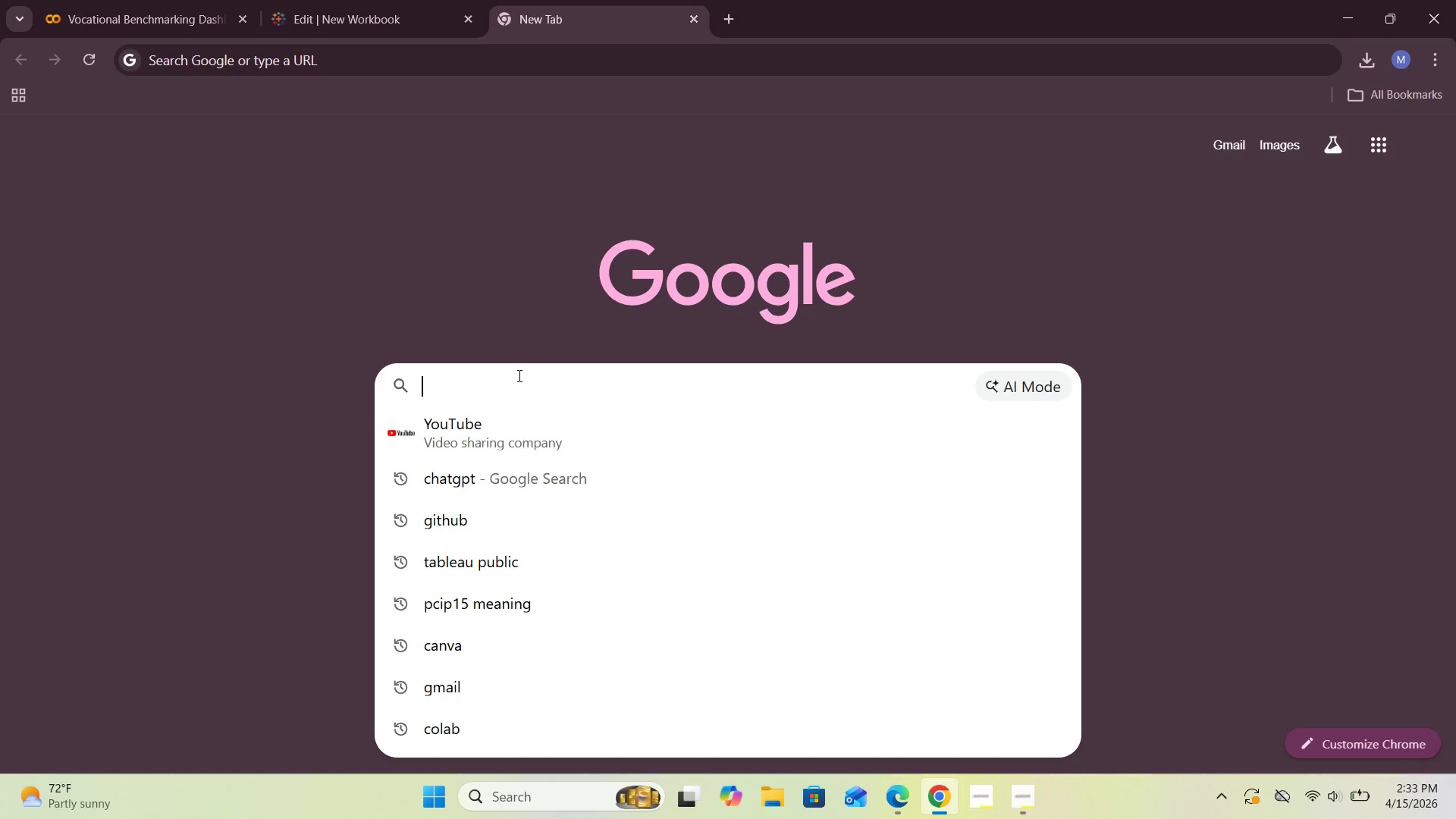 
type(pcip)
 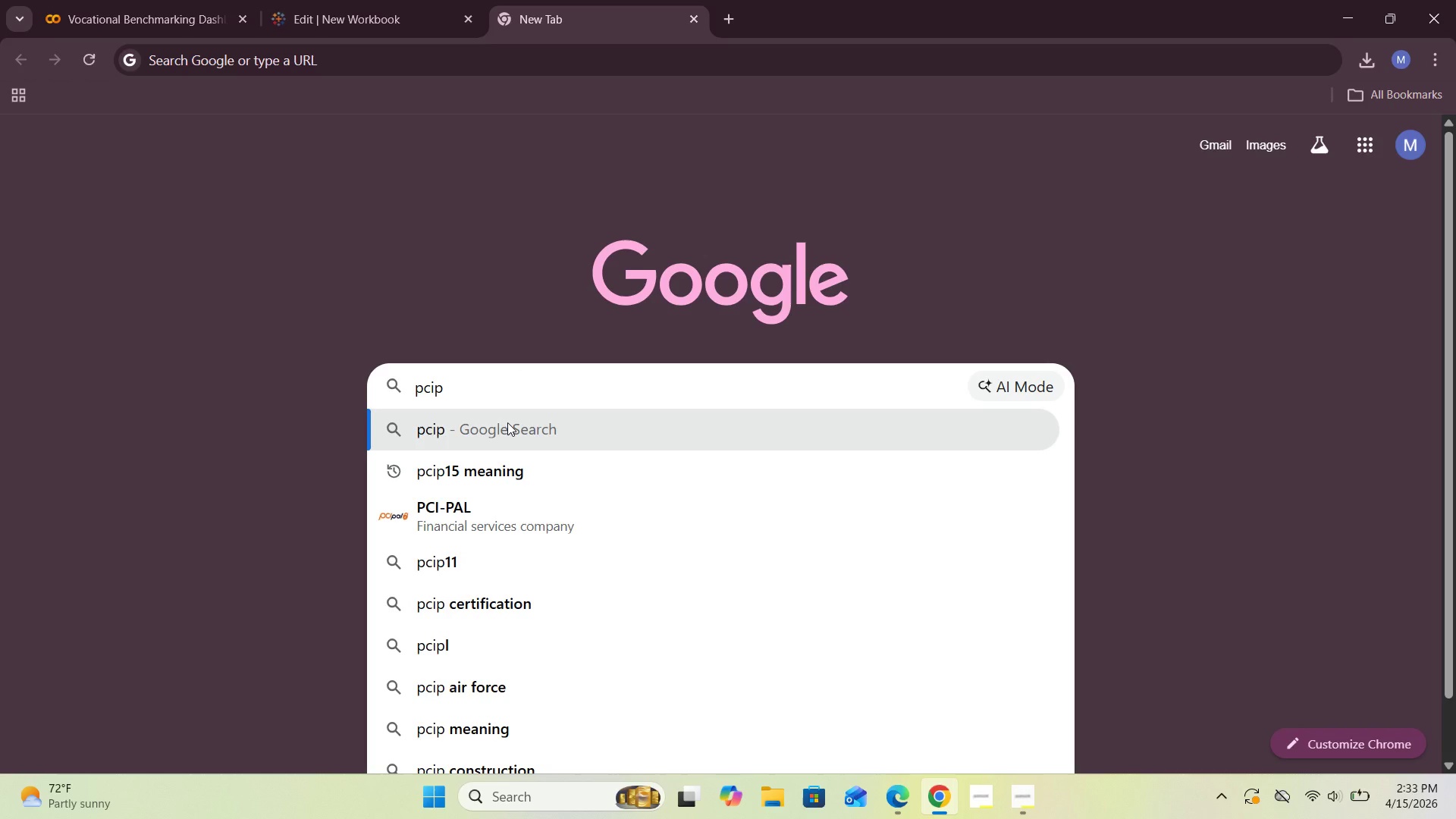 
type(38)
 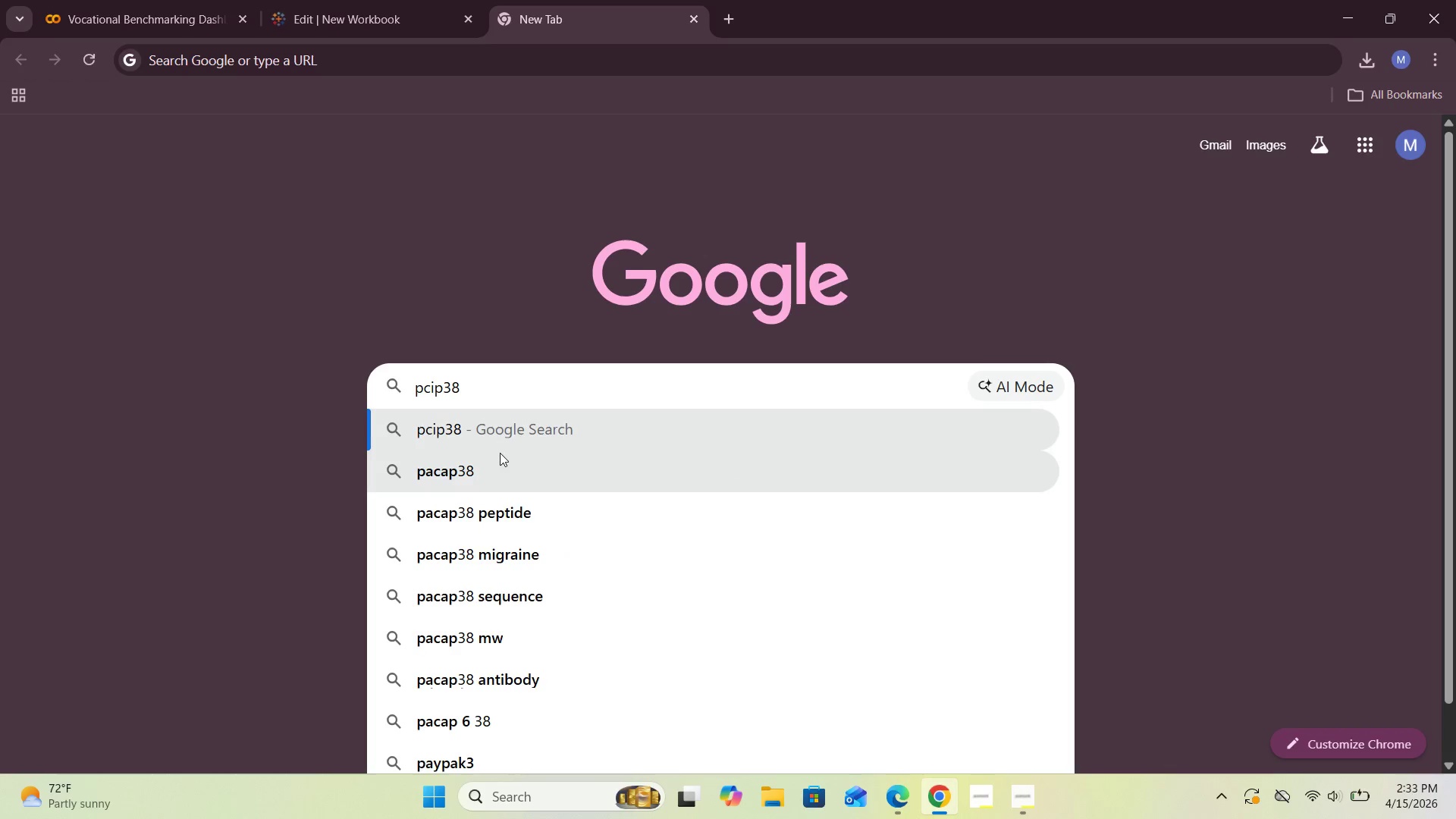 
left_click([491, 466])
 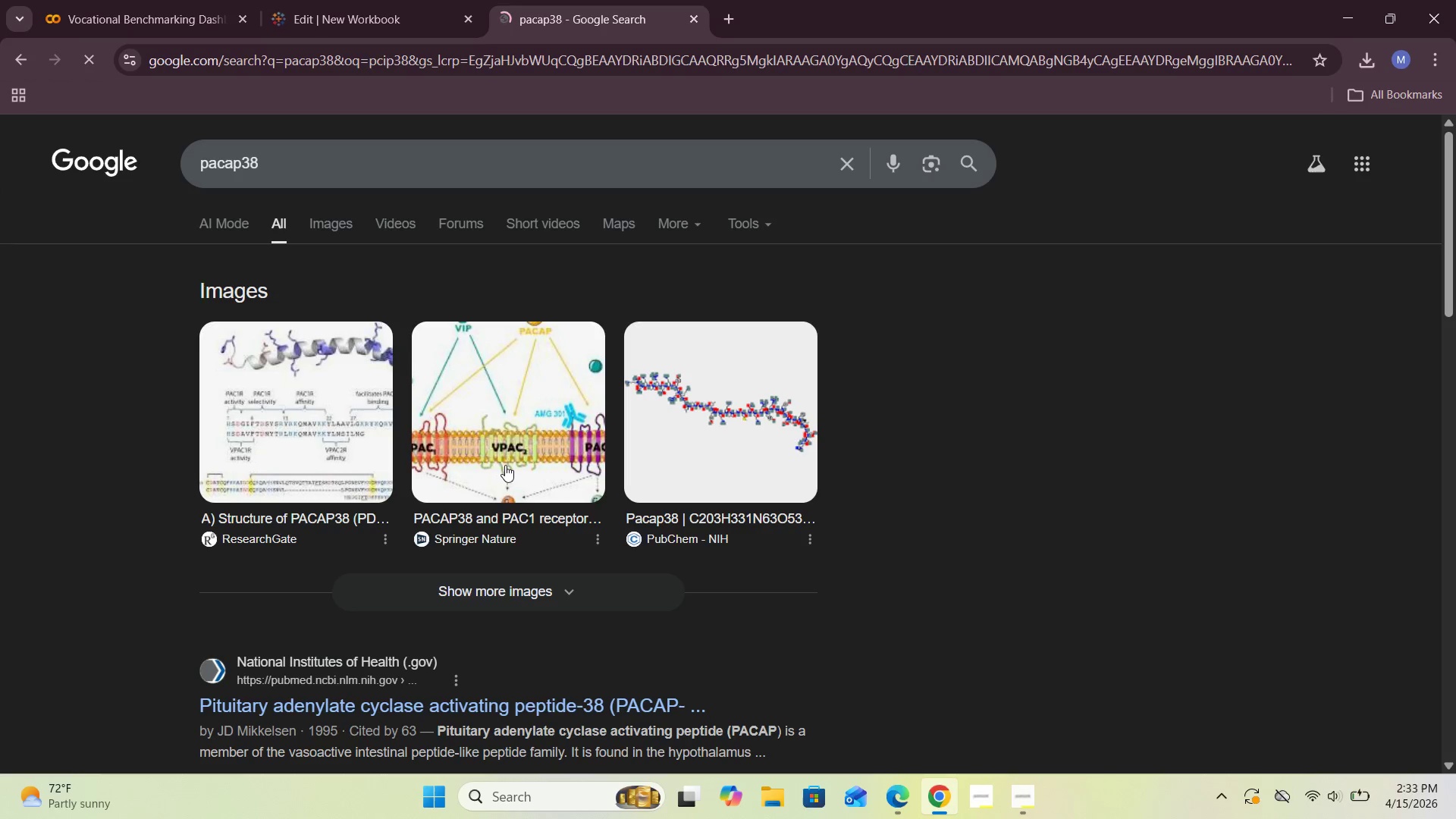 
scroll: coordinate [496, 488], scroll_direction: down, amount: 15.0
 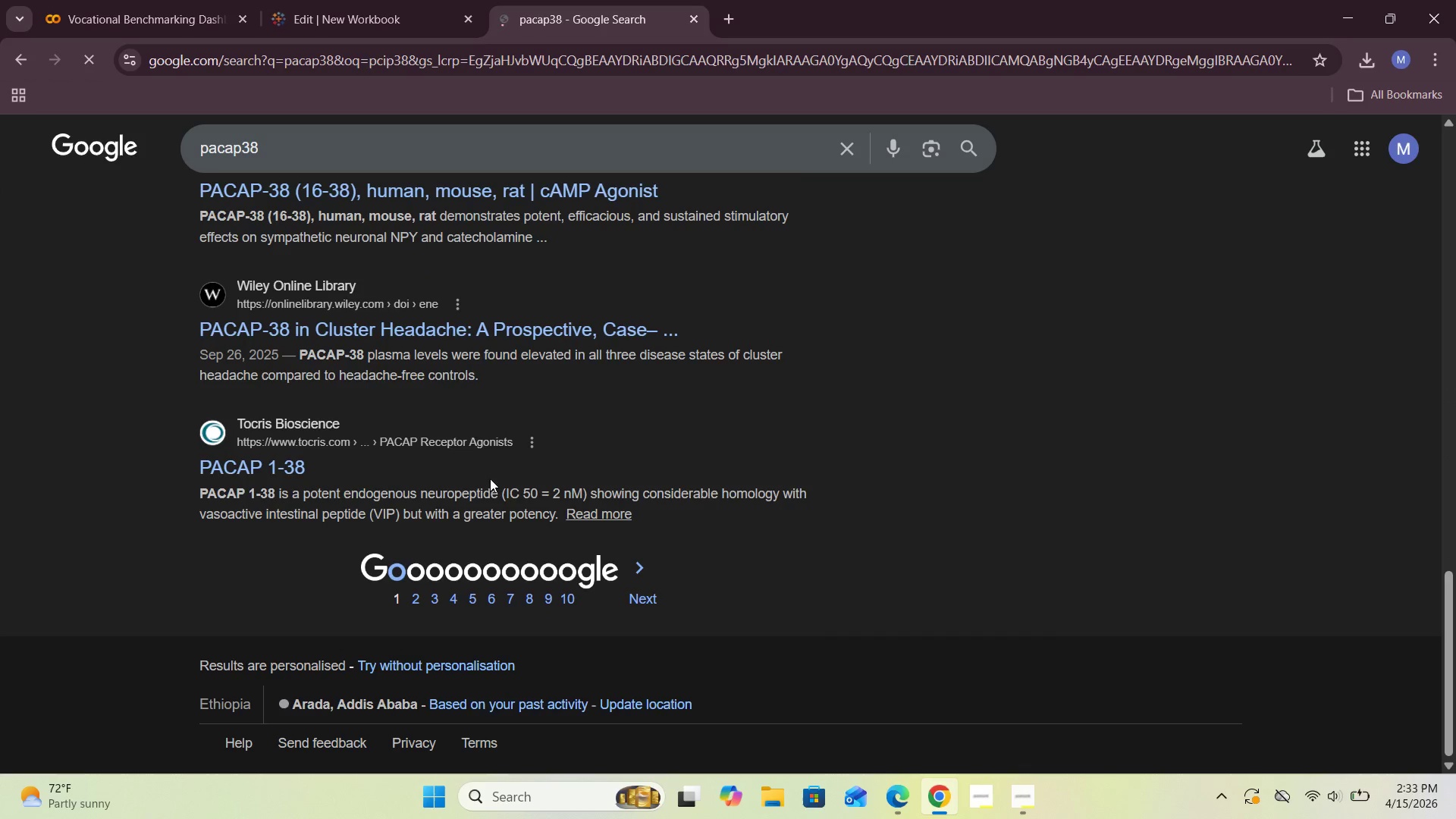 
left_click([353, 154])
 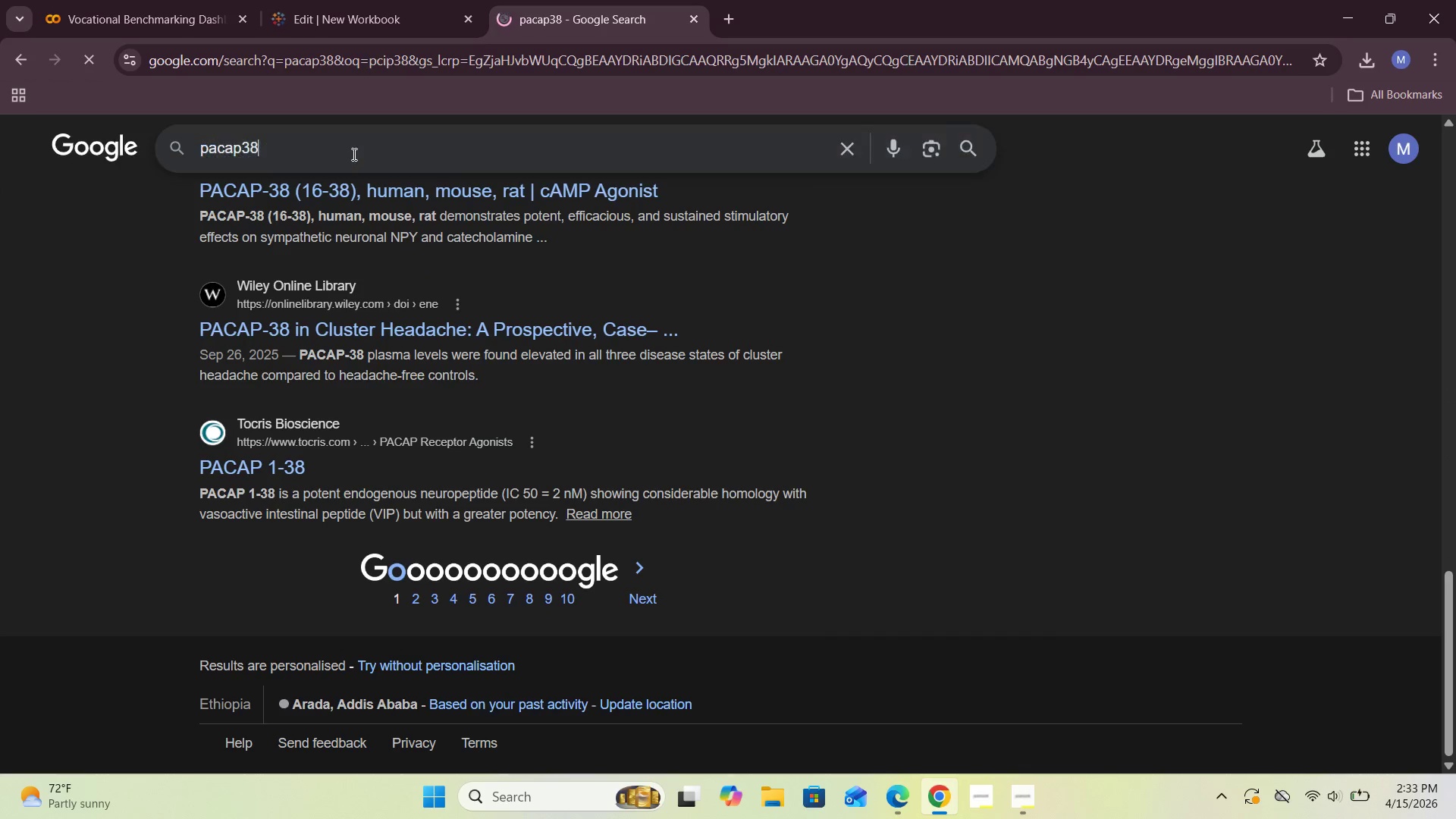 
type( meaning)
 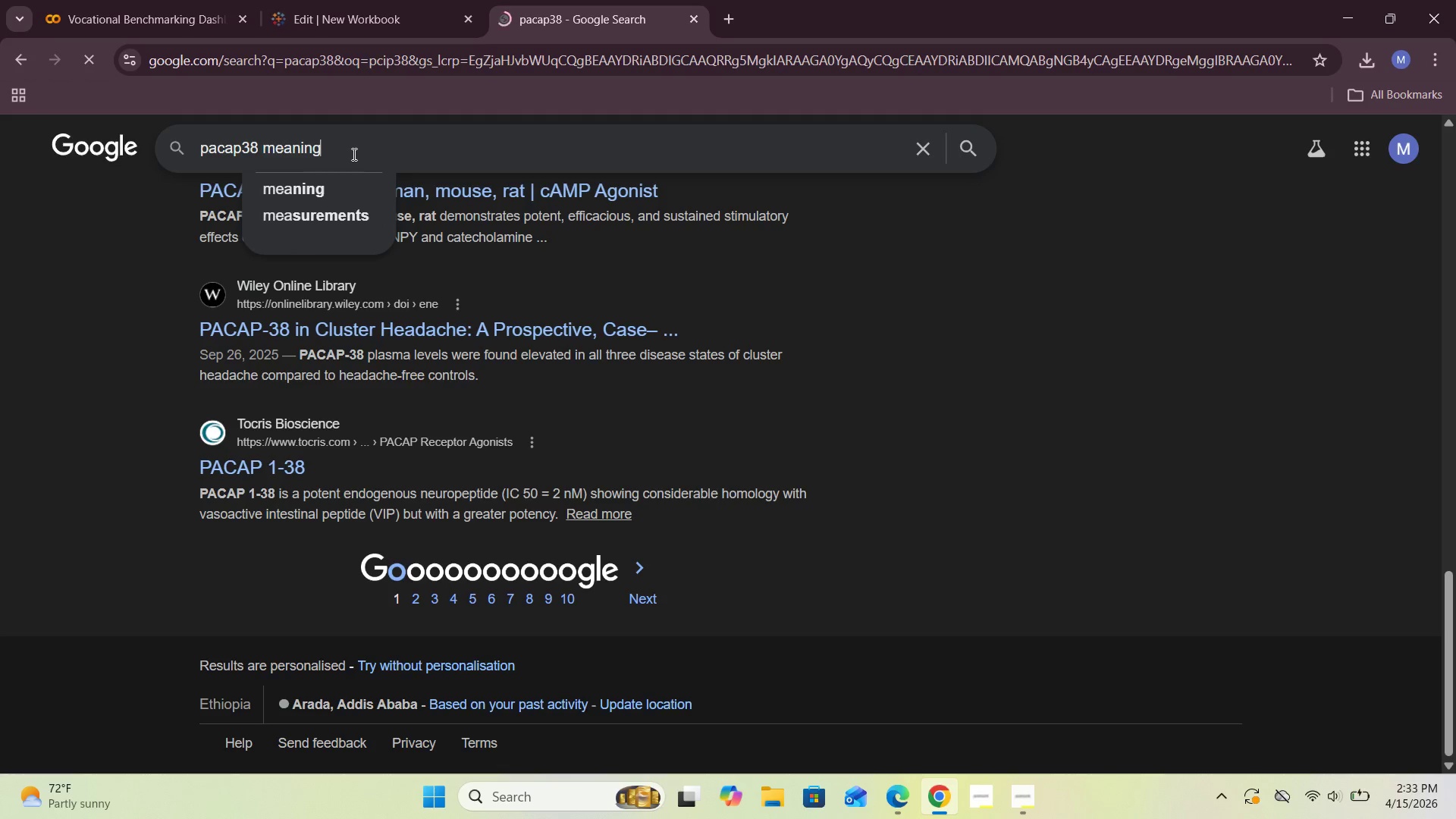 
key(Enter)
 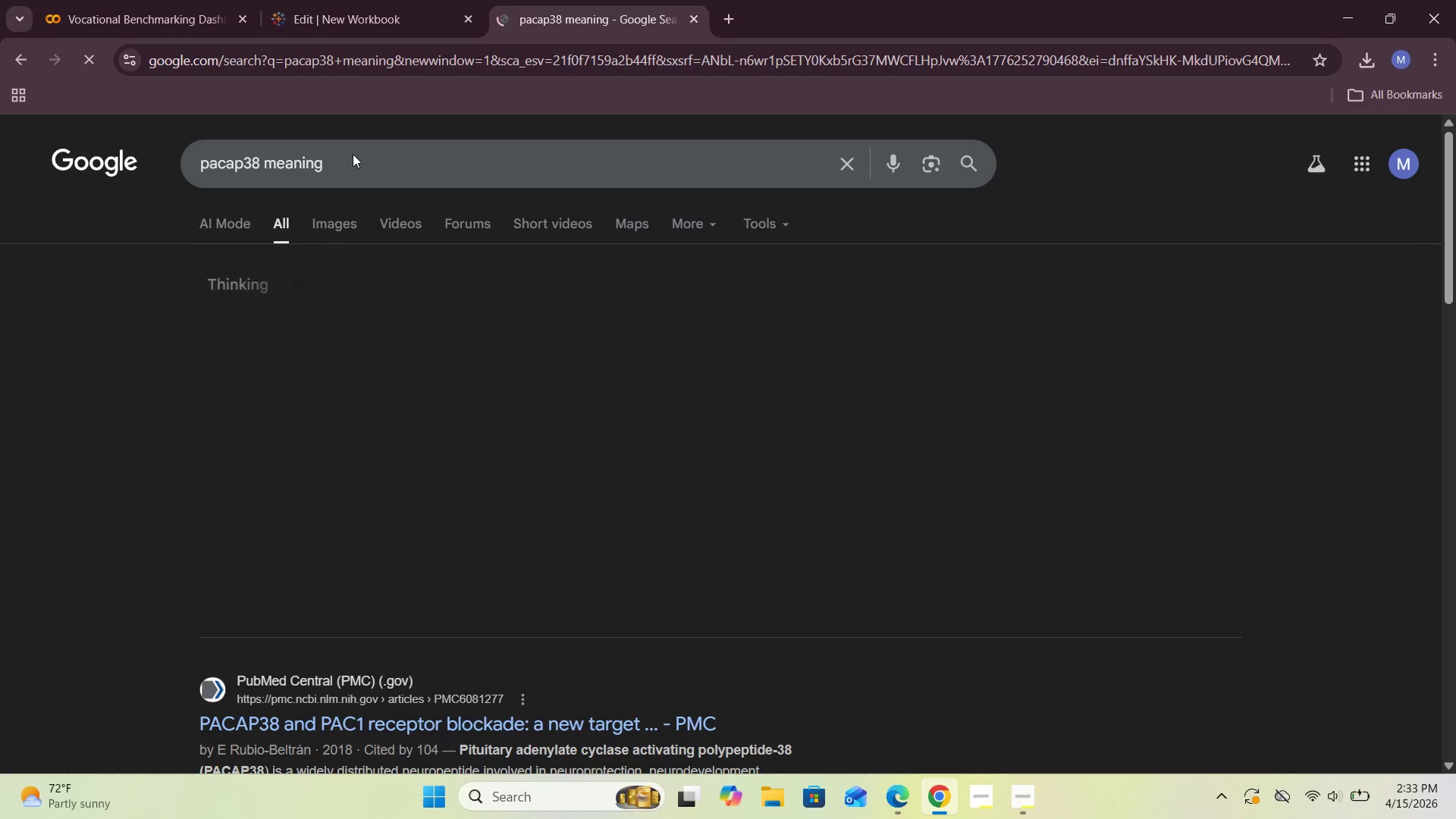 
scroll: coordinate [364, 234], scroll_direction: down, amount: 14.0
 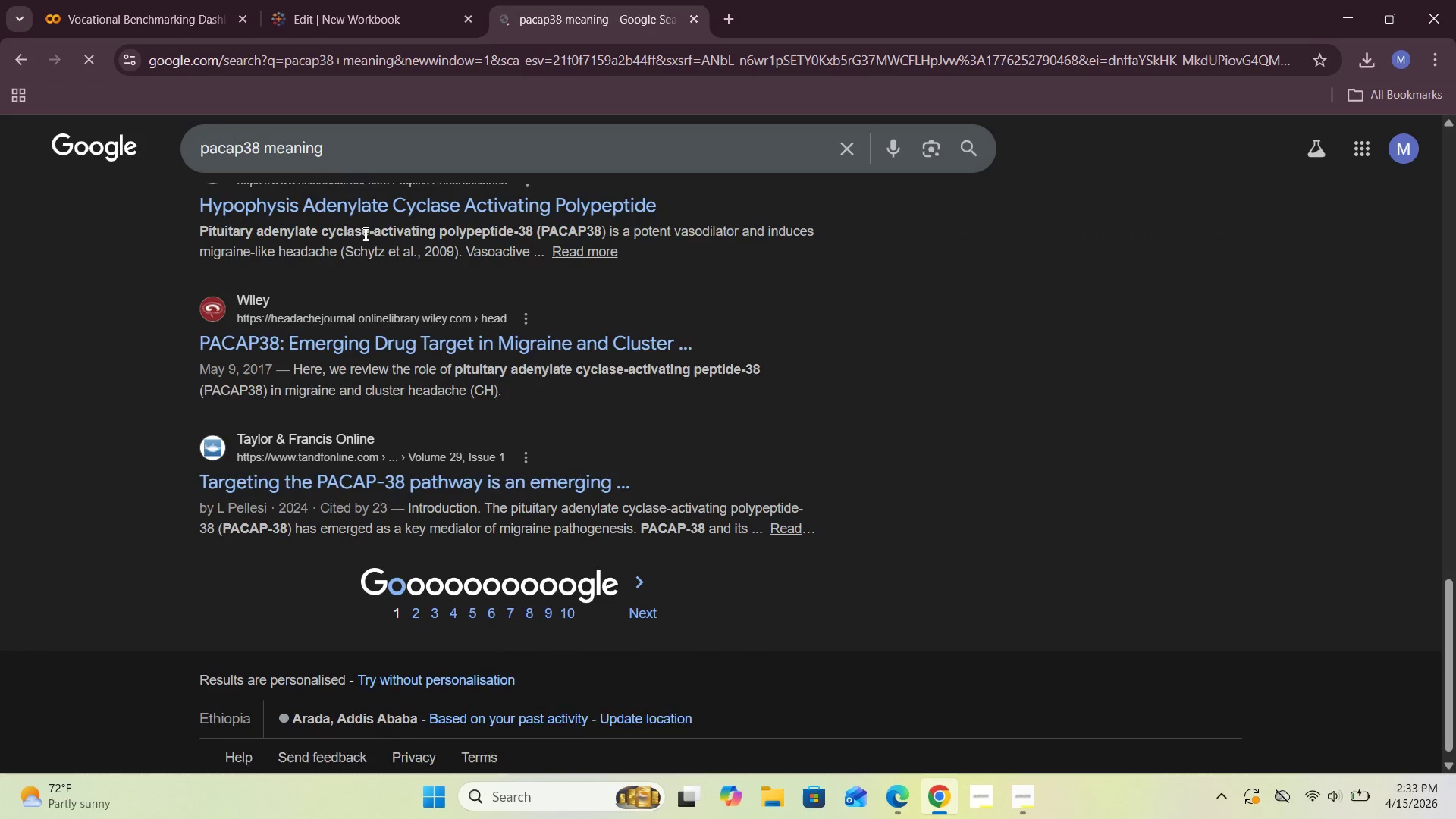 
scroll: coordinate [362, 239], scroll_direction: up, amount: 24.0
 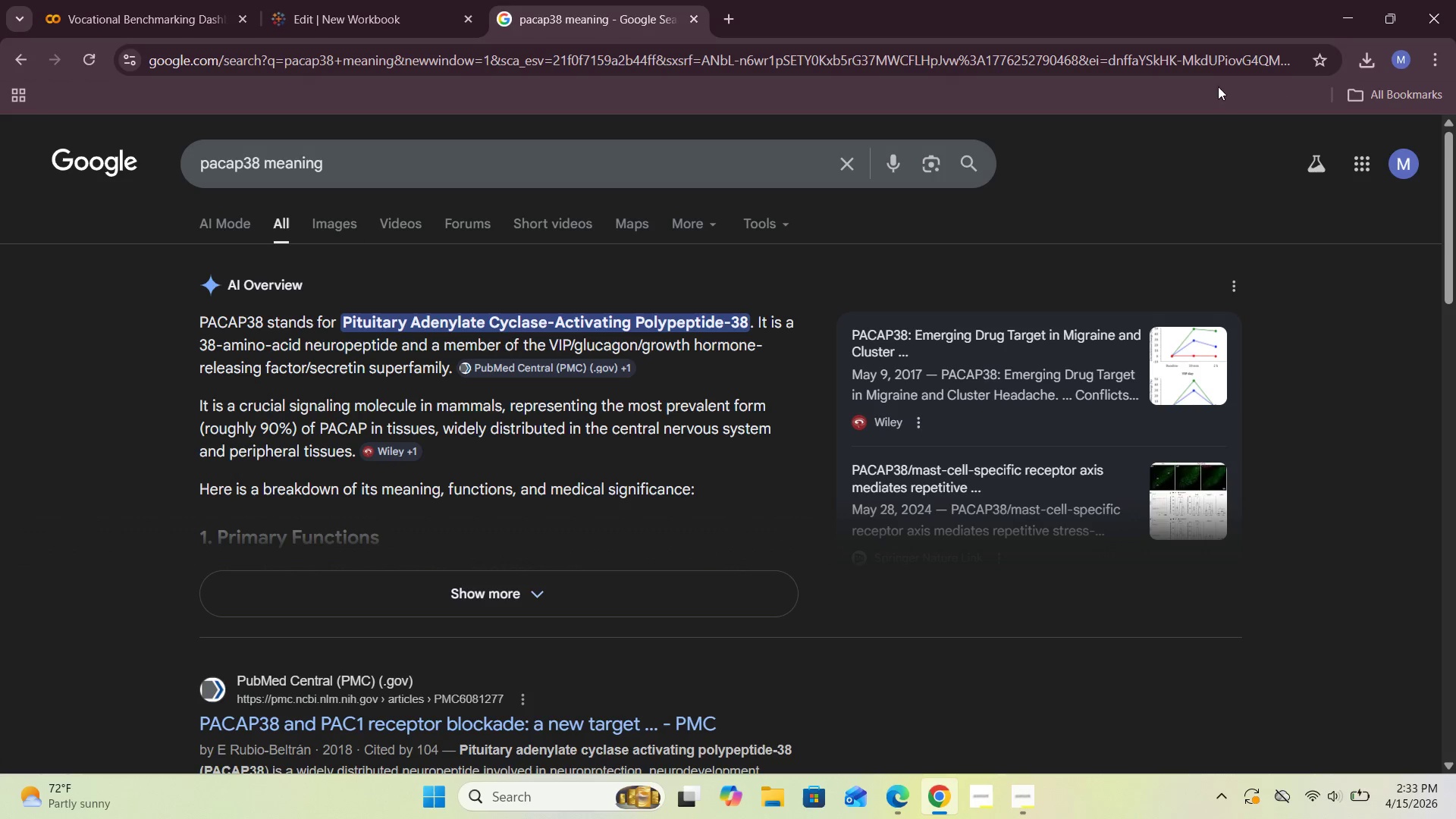 
left_click([695, 20])
 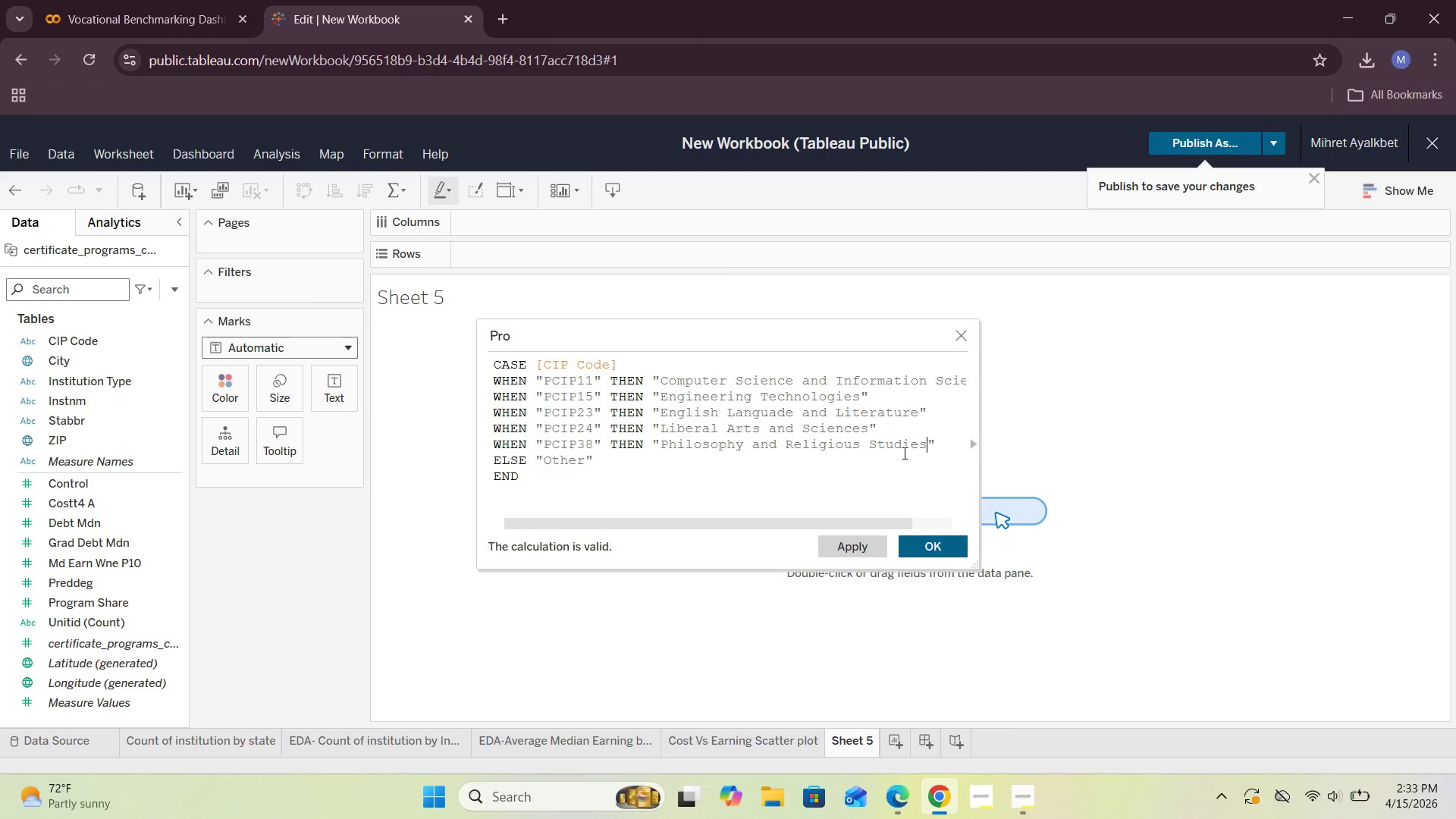 
left_click([940, 443])
 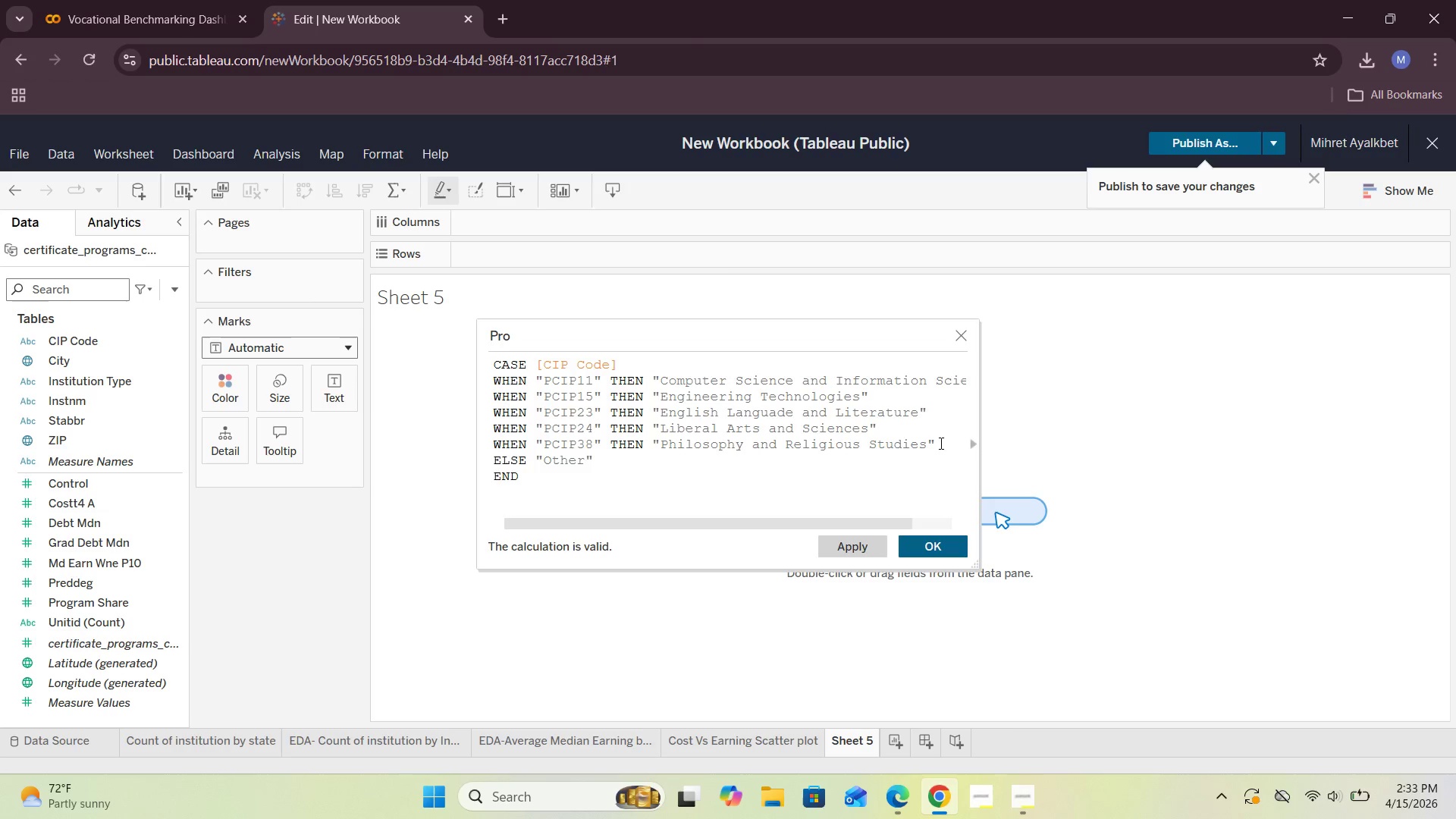 
key(Enter)
 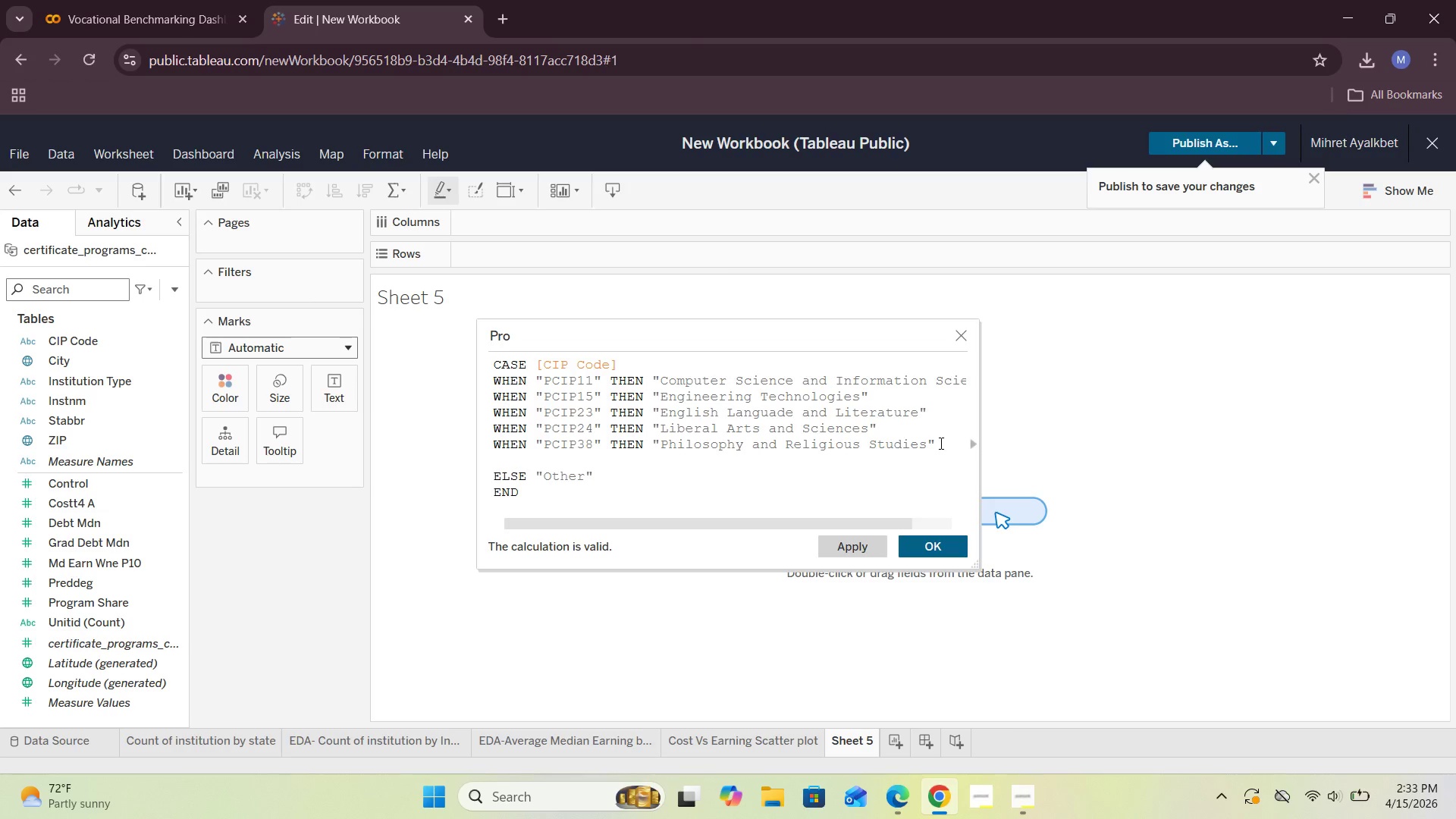 
type(WHEN "")
 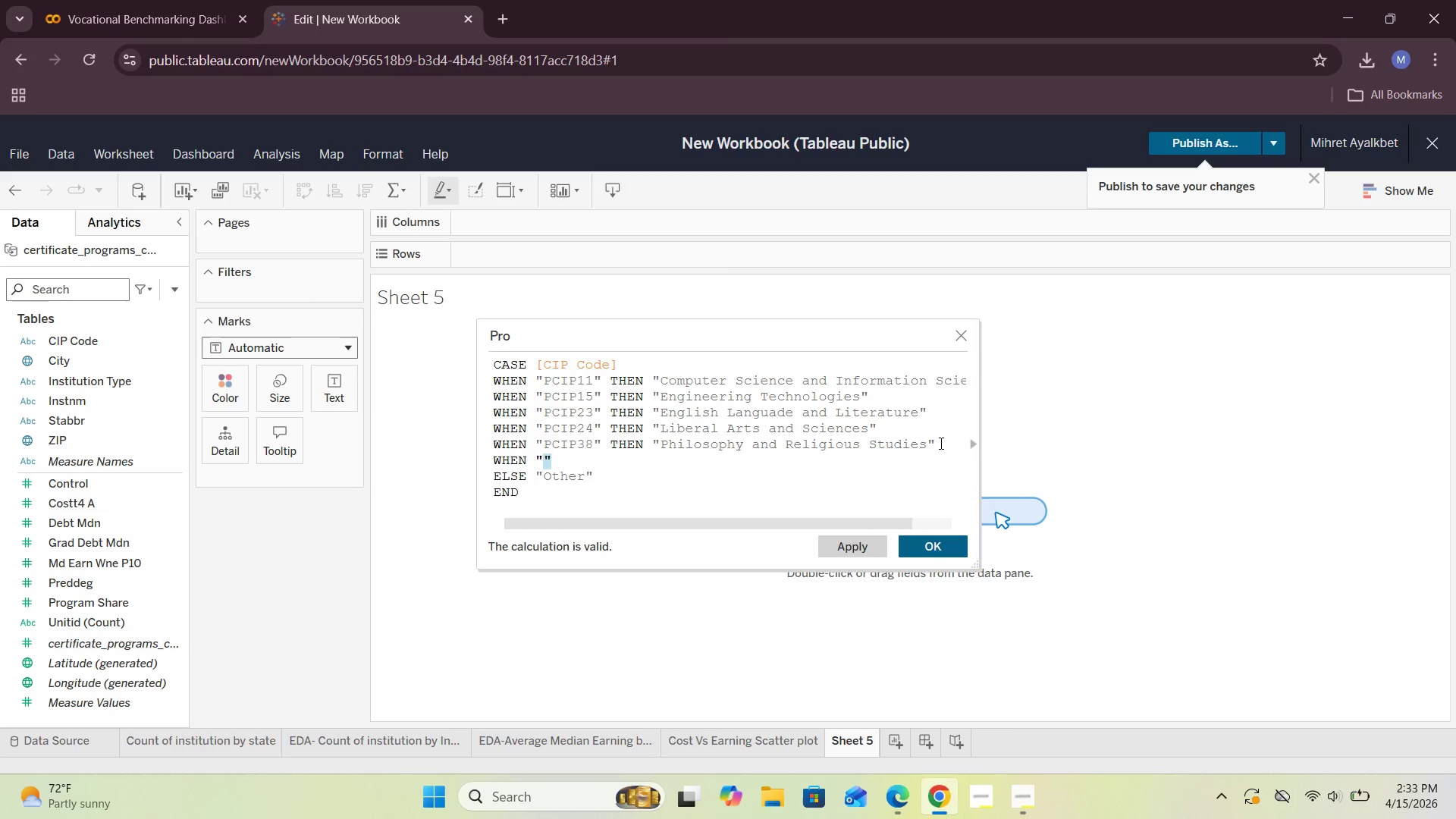 
key(Shift+ArrowLeft)
 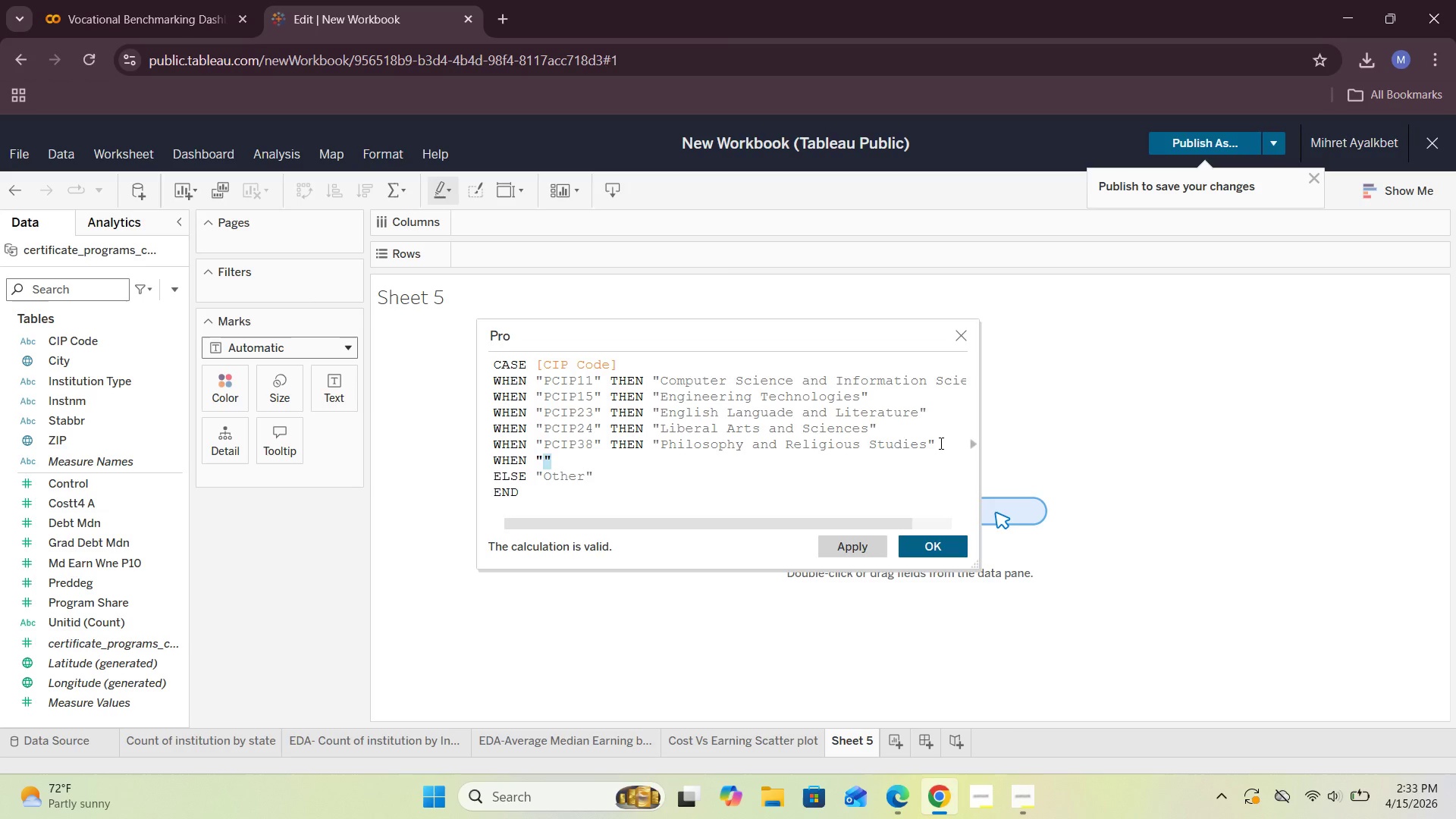 
key(ArrowLeft)
 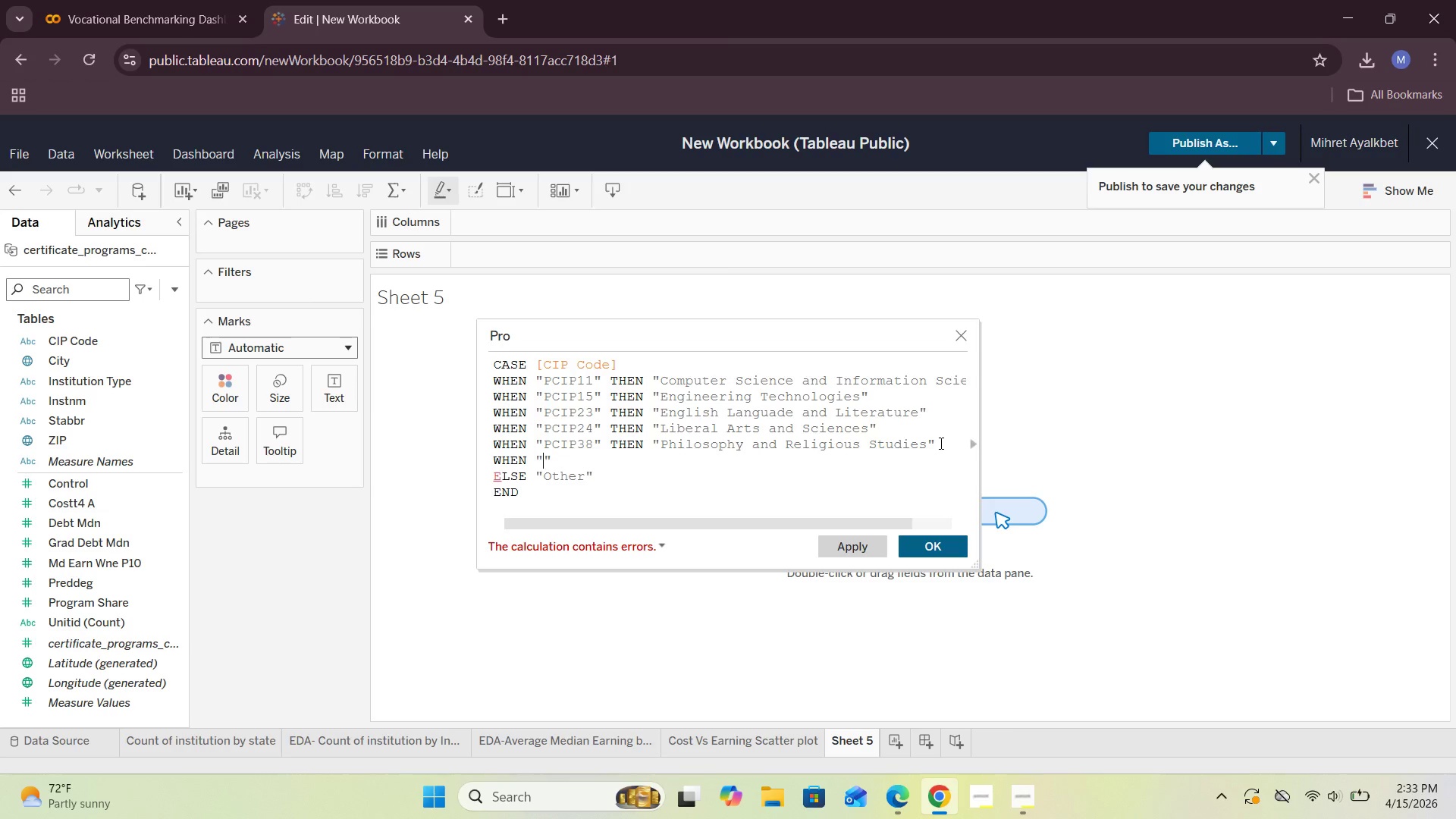 
type(PCIP43)
 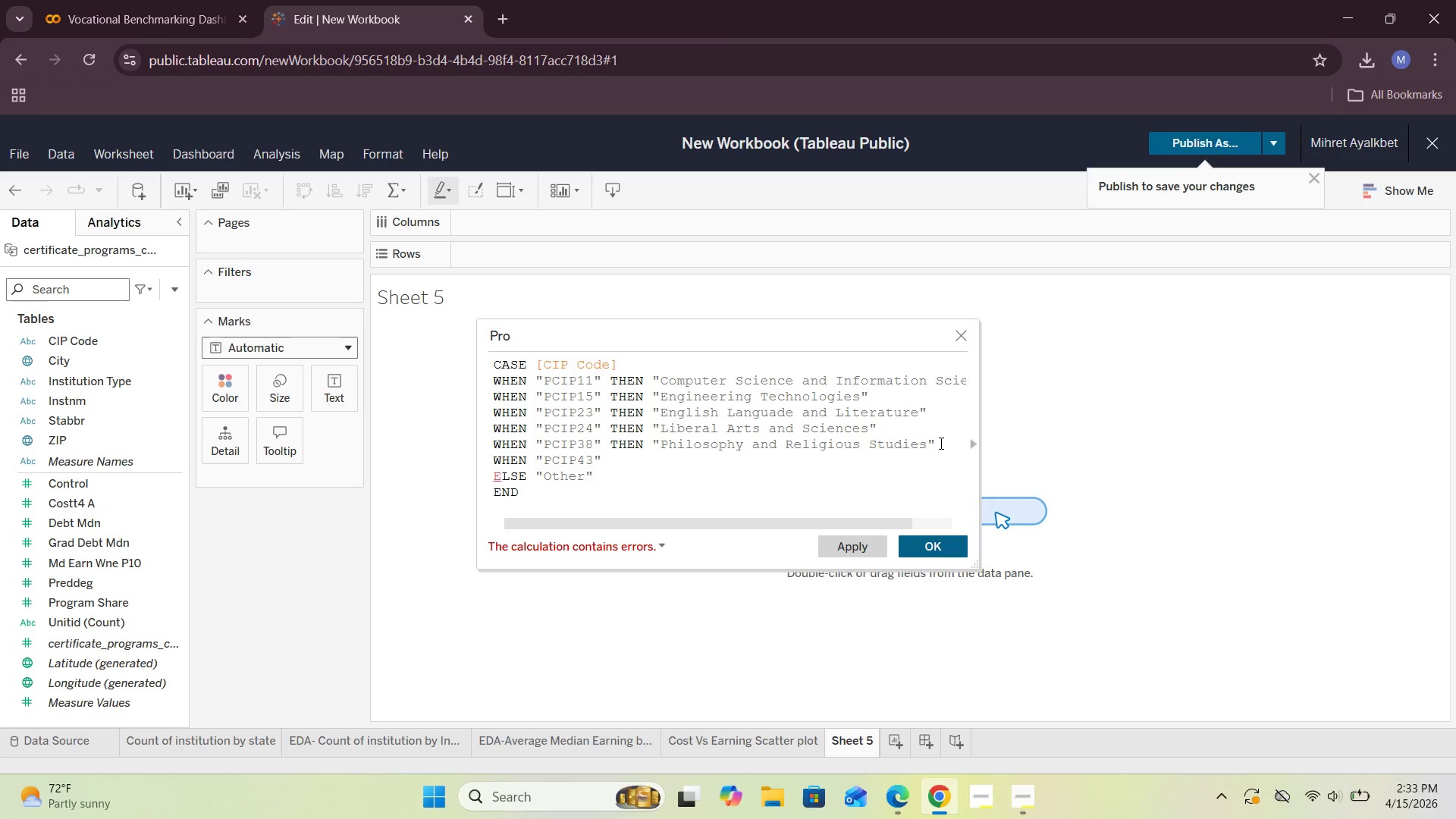 
key(ArrowRight)
 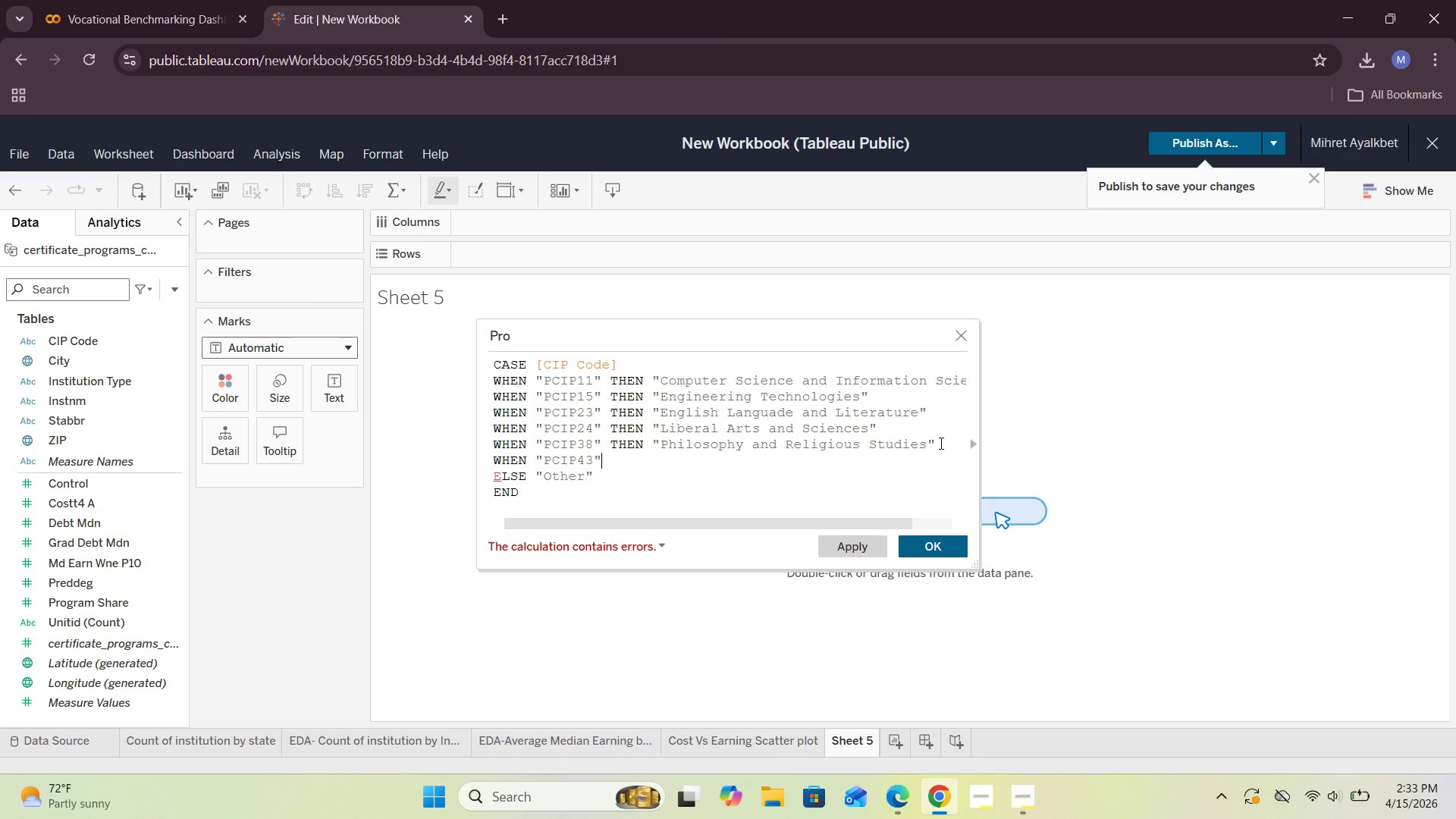 
key(ArrowRight)
 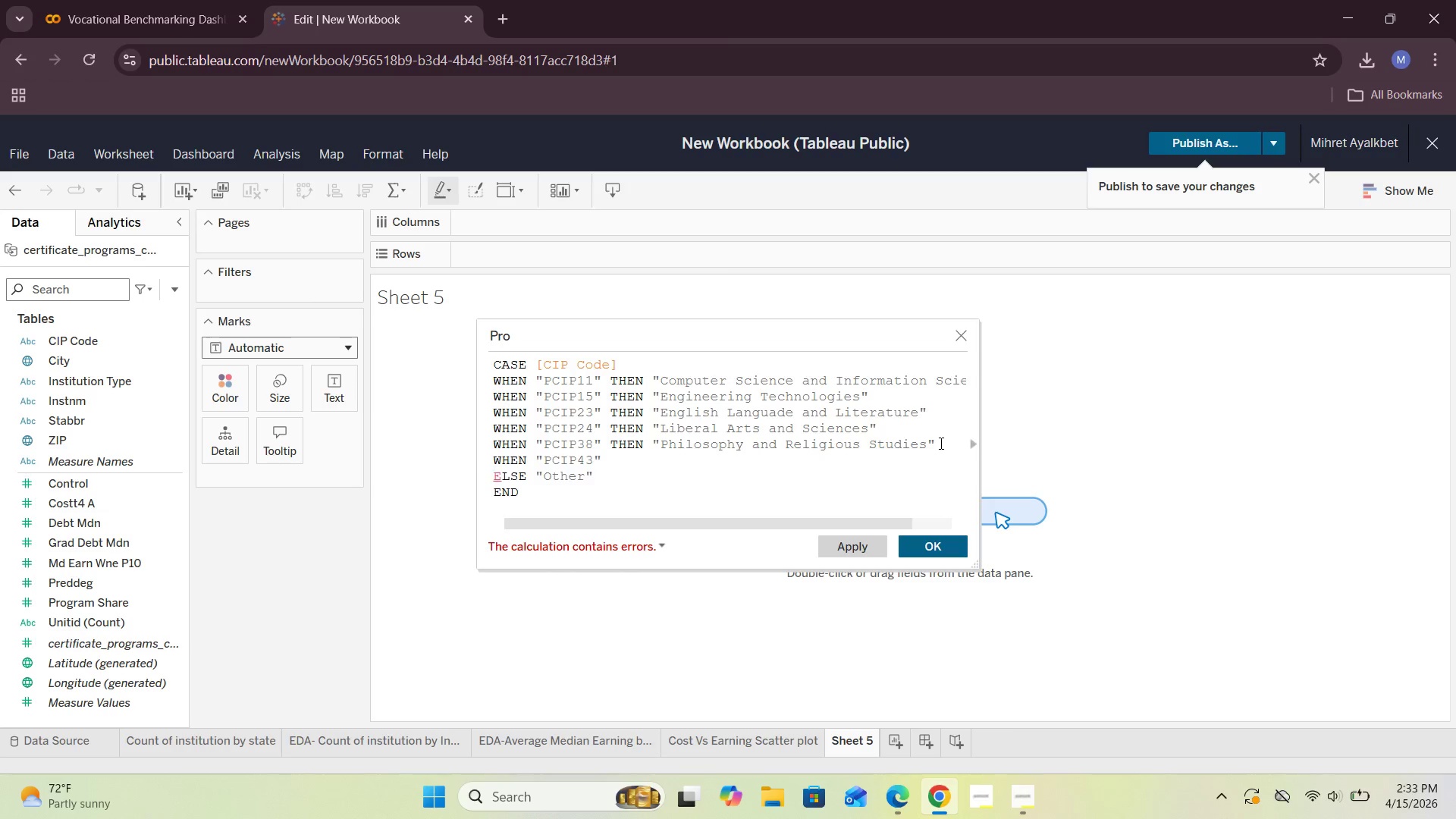 
key(Space)
 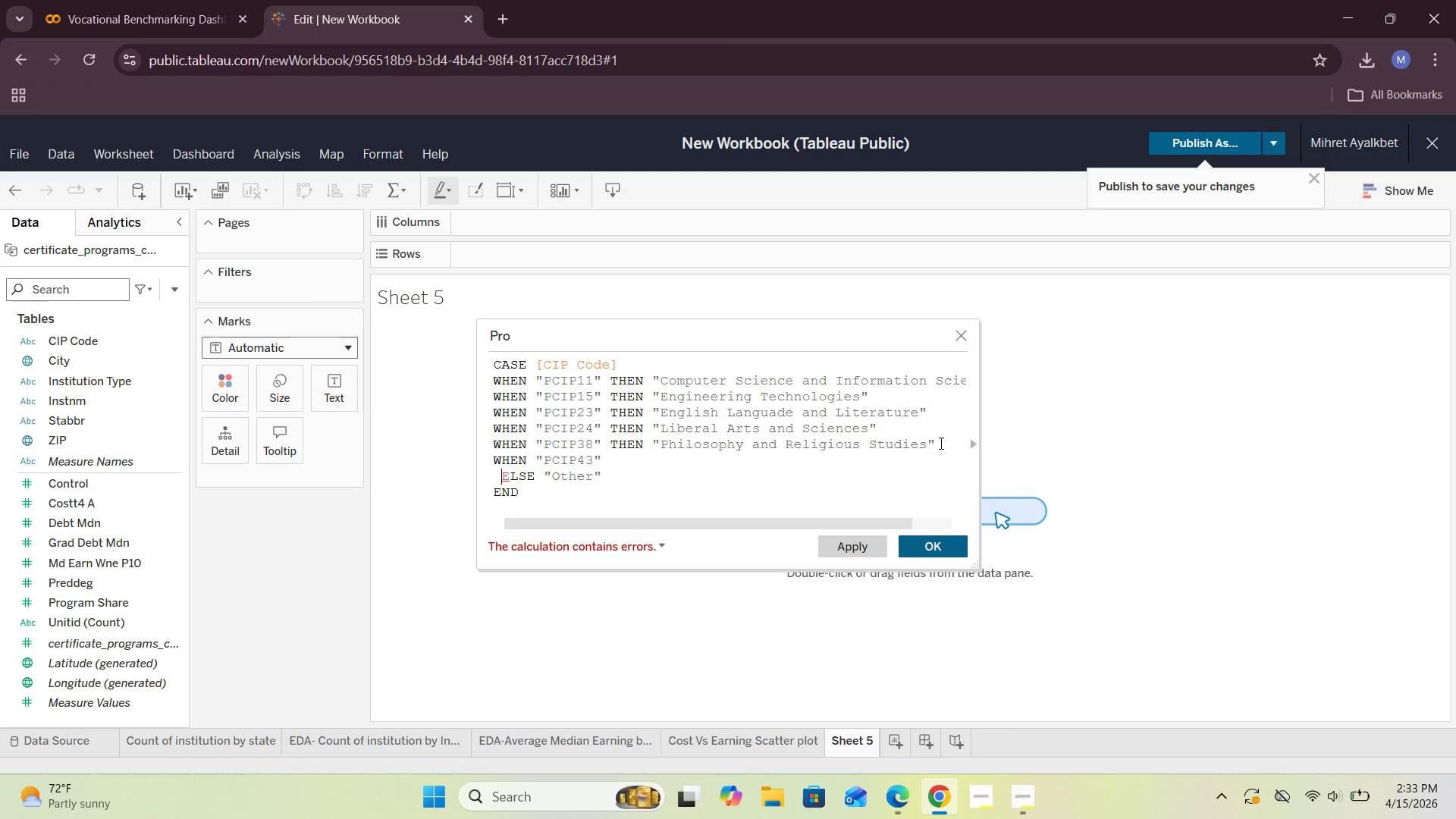 
key(ArrowUp)
 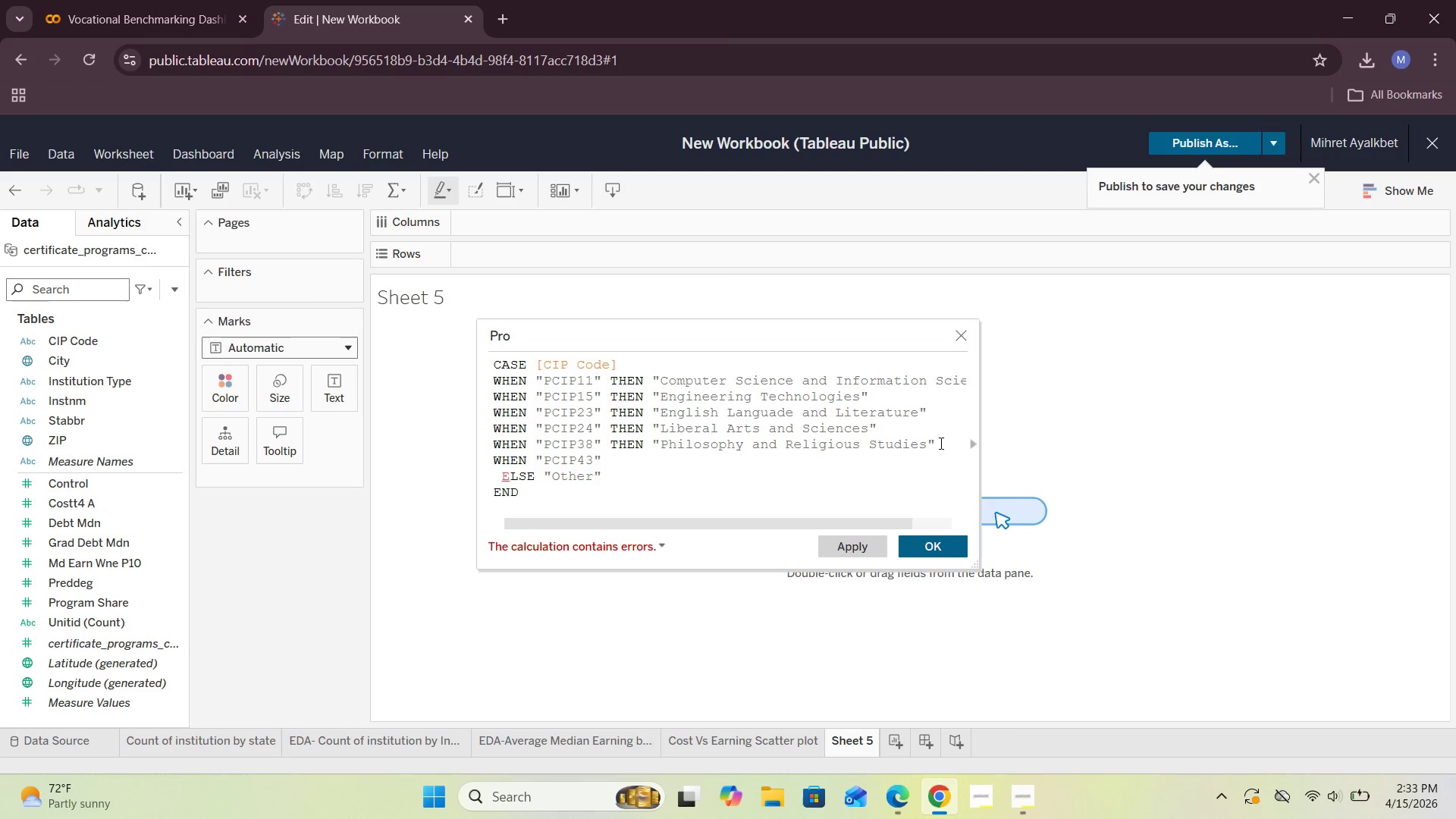 
hold_key(key=ArrowRight, duration=0.83)
 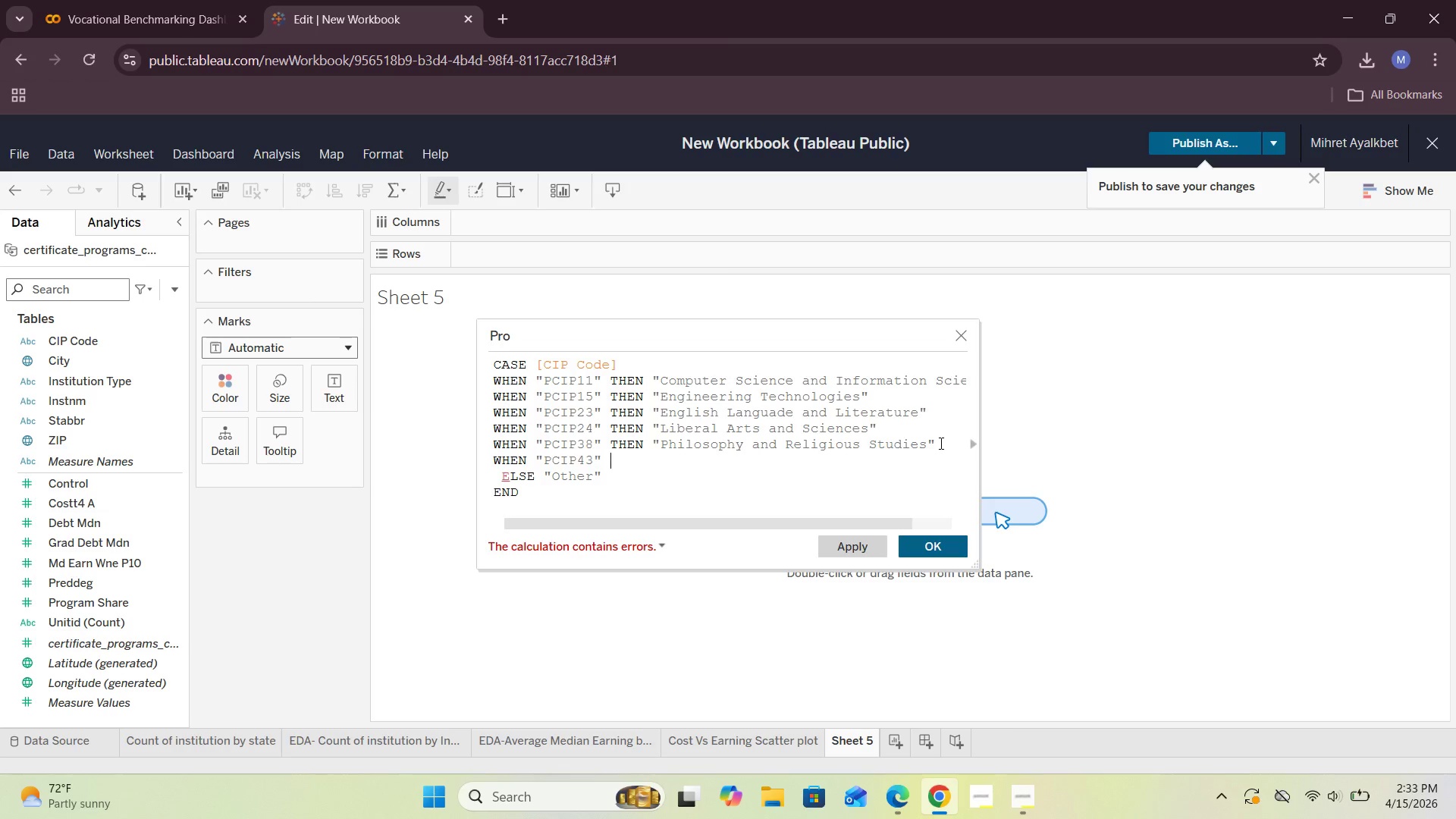 
type( then)
key(Backspace)
key(Backspace)
key(Backspace)
key(Backspace)
type(THEN "")
 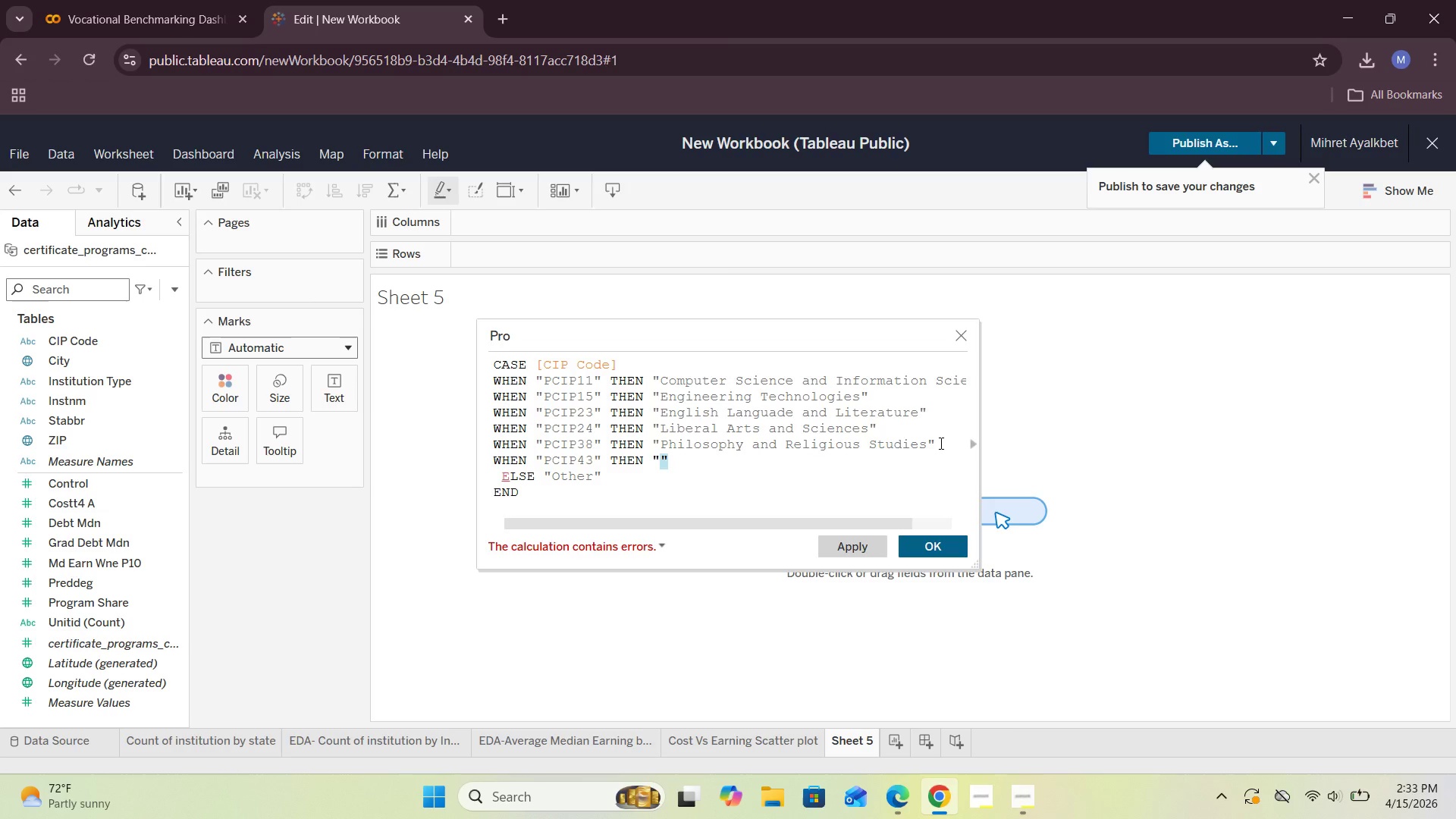 
key(Shift+ArrowLeft)
 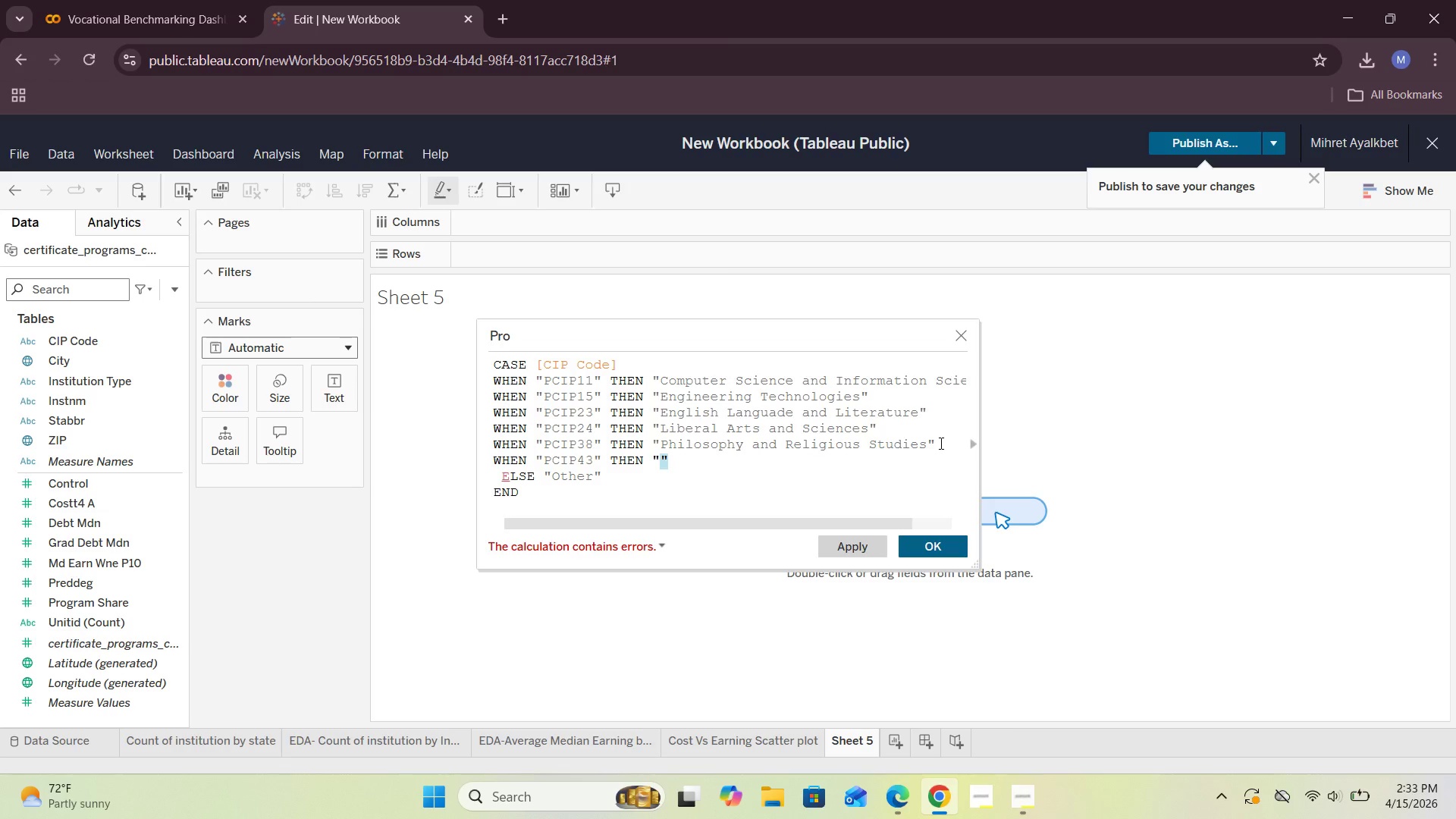 
key(ArrowLeft)
 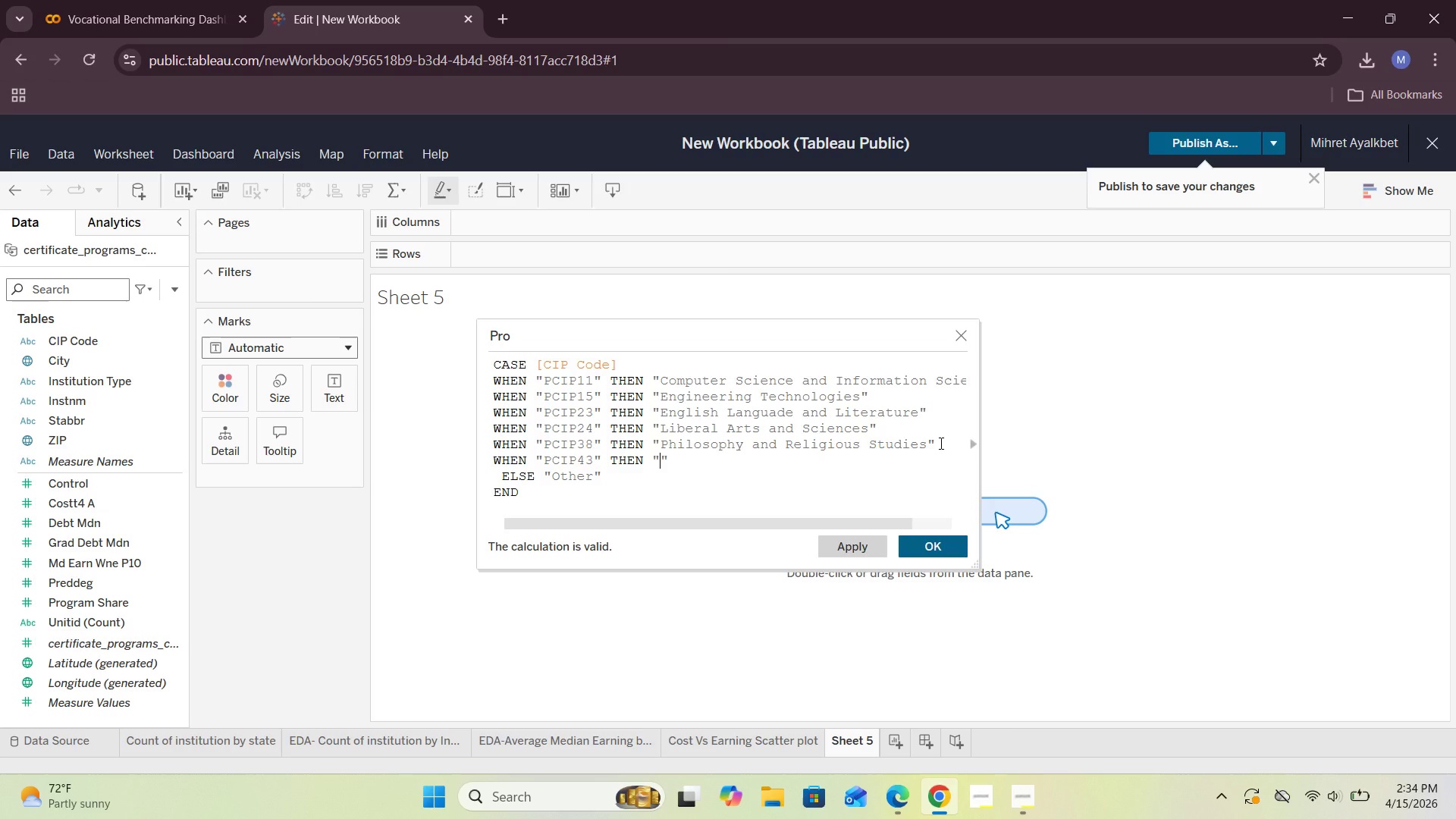 
type(Security and Protective Services)
 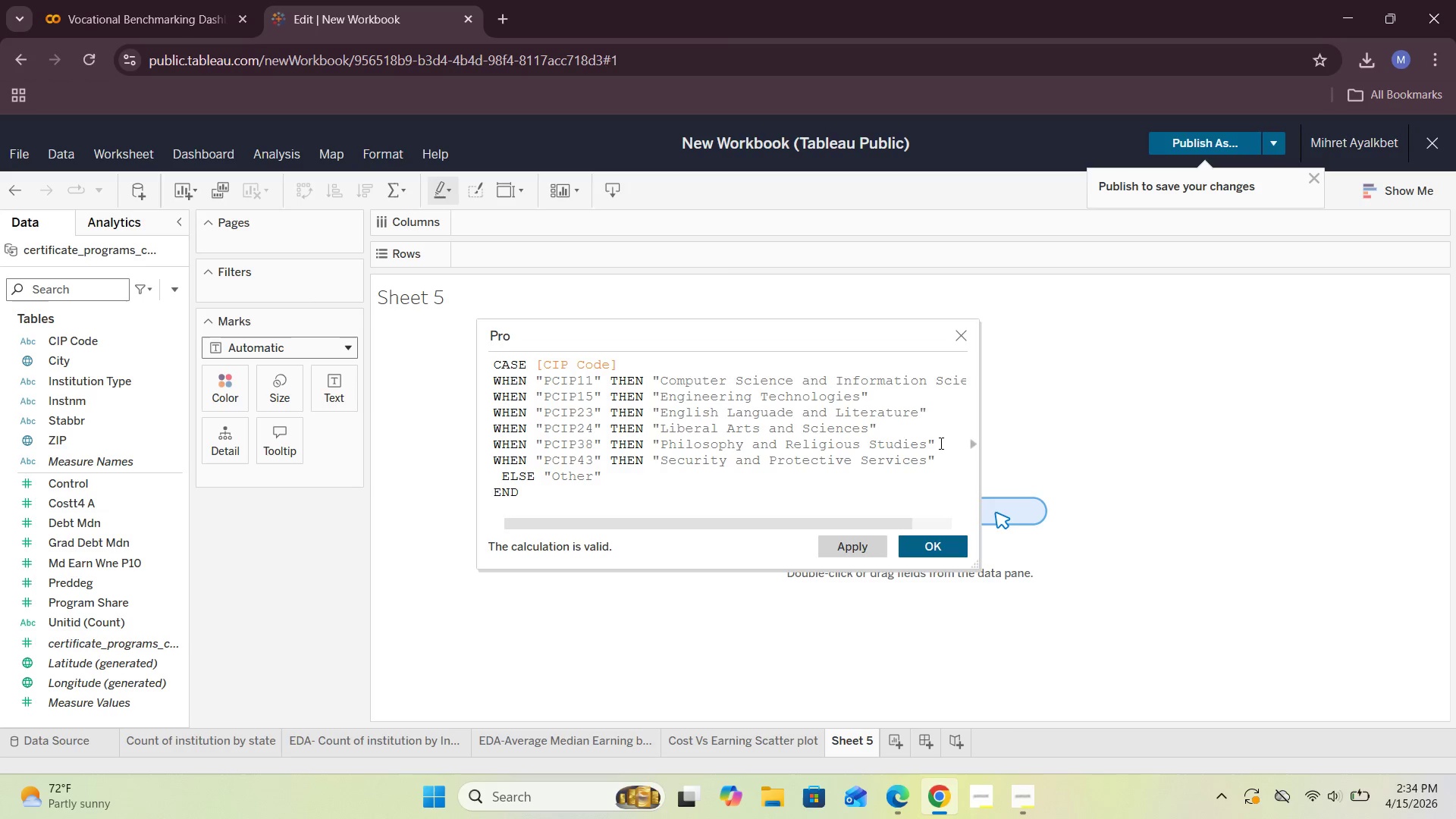 
key(ArrowRight)
 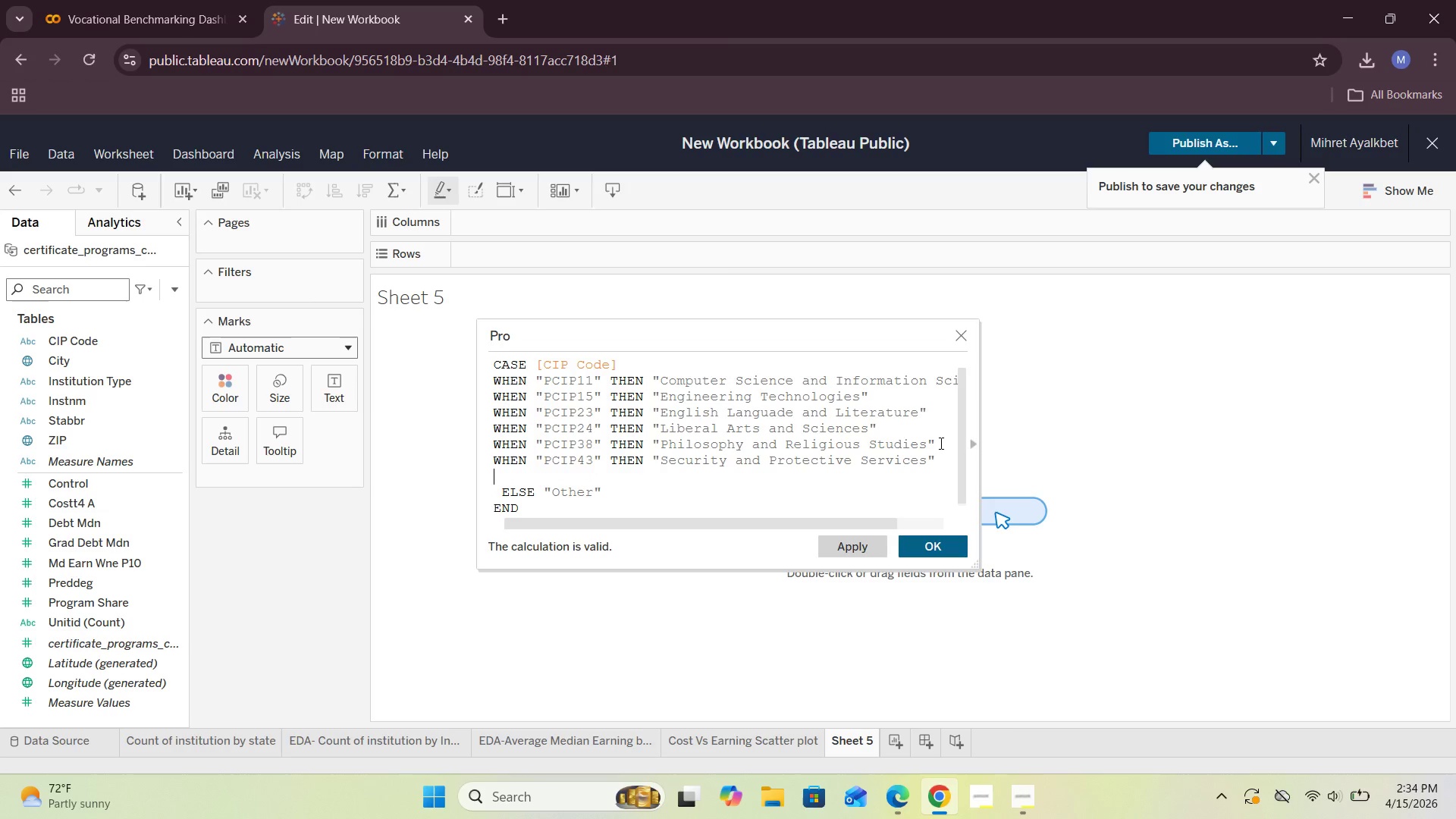 
key(Enter)
 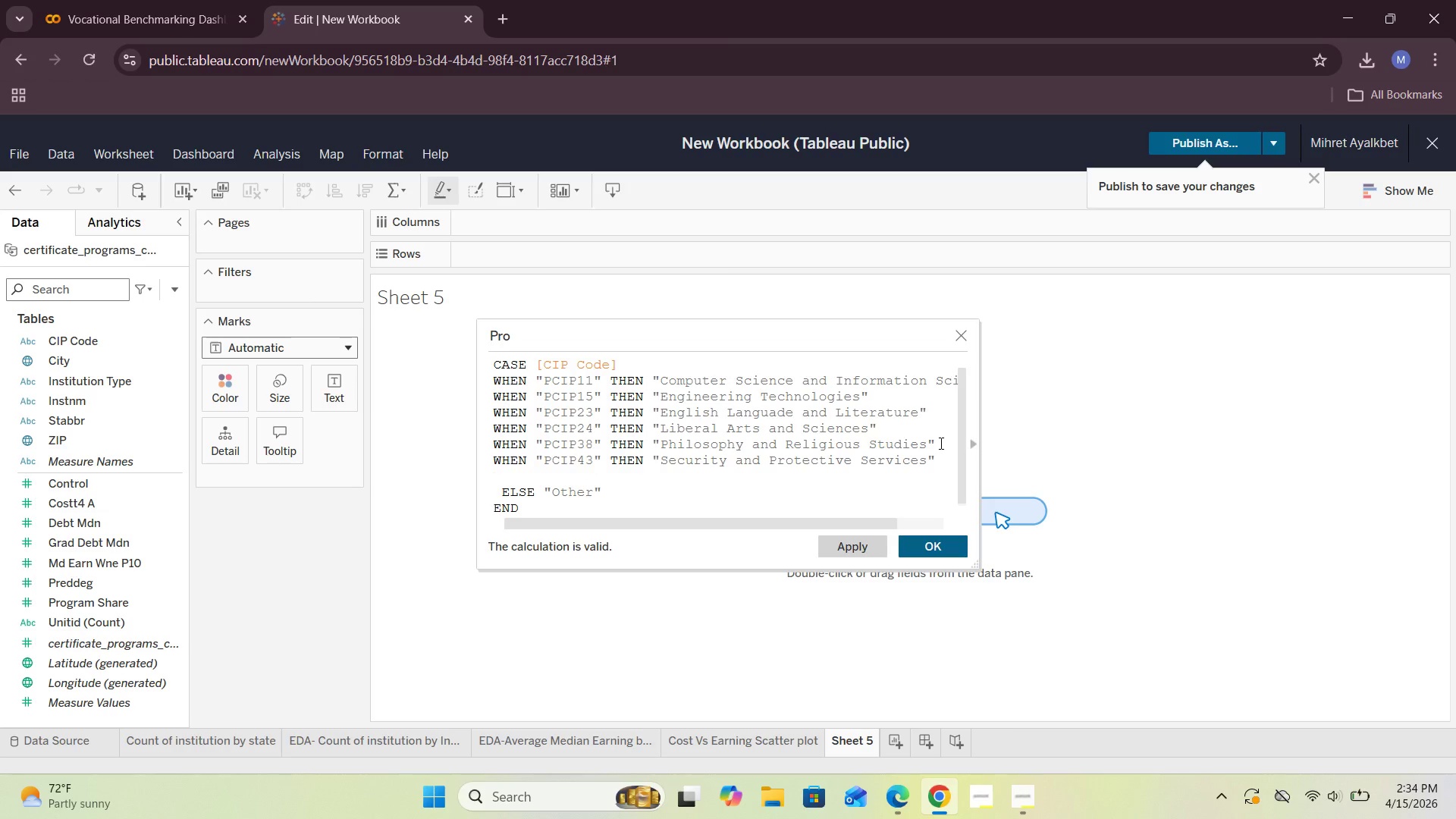 
type(WHEN "")
 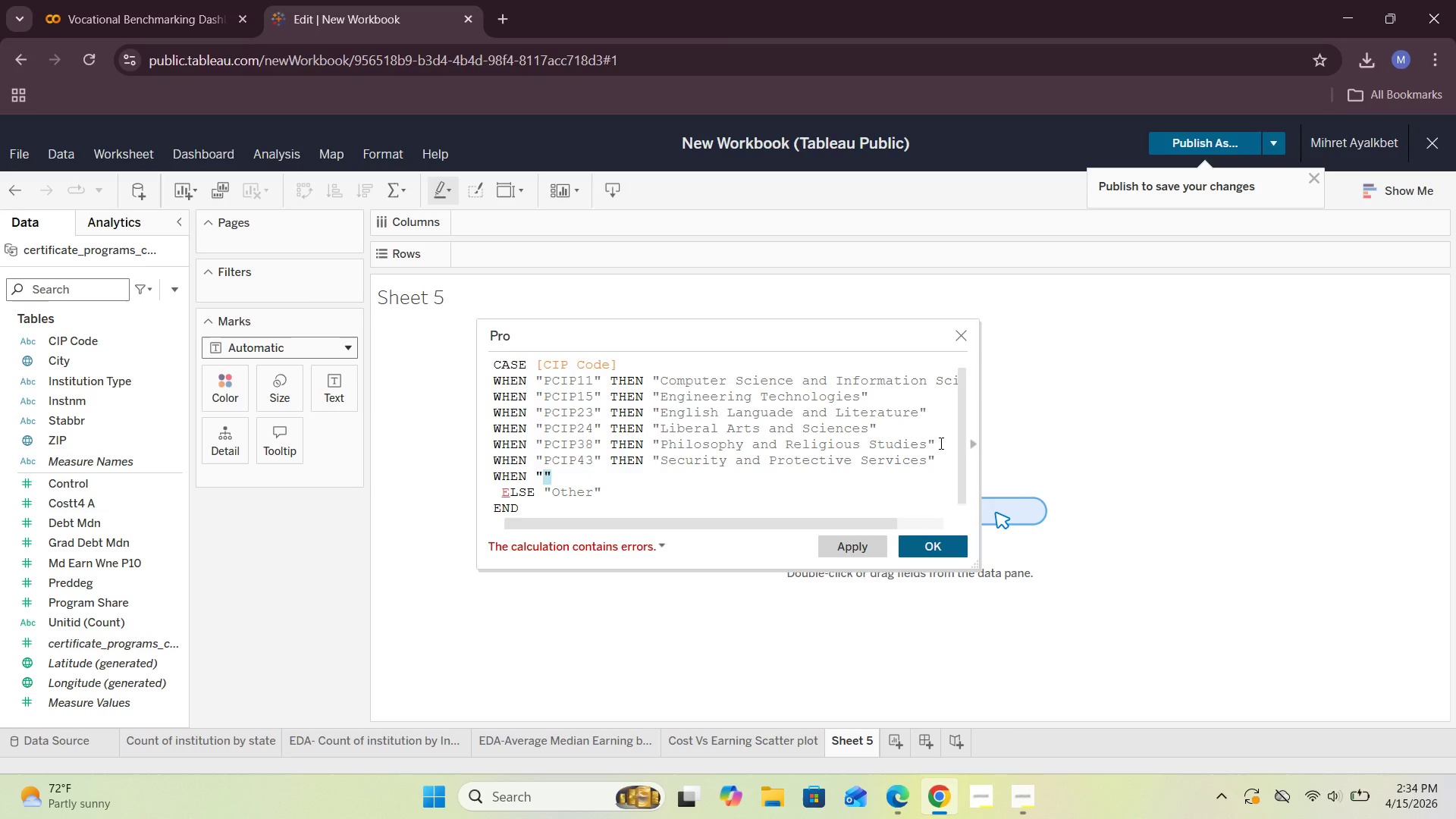 
key(Shift+ArrowLeft)
 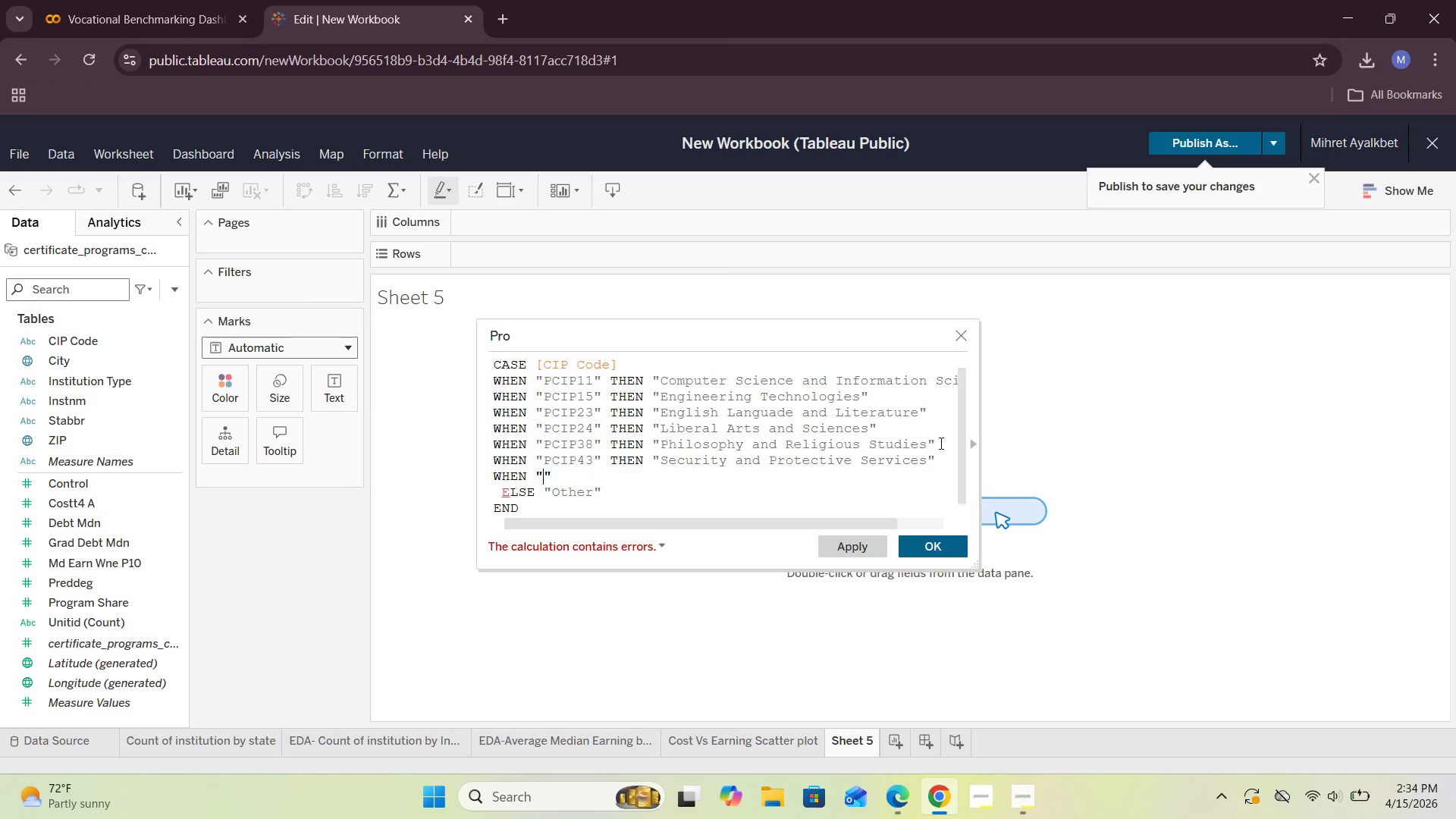 
key(ArrowLeft)
 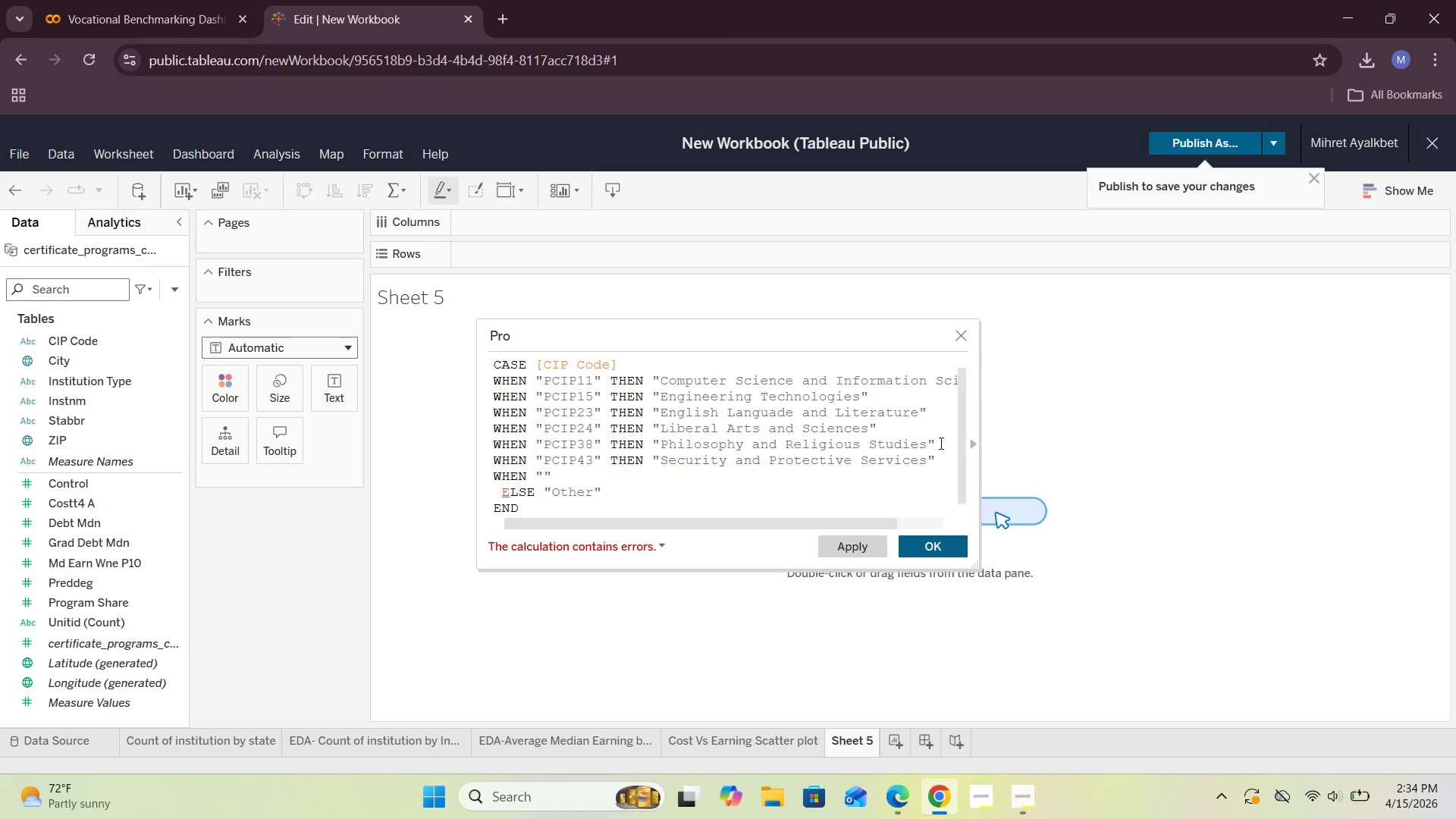 
type(PCIP)
 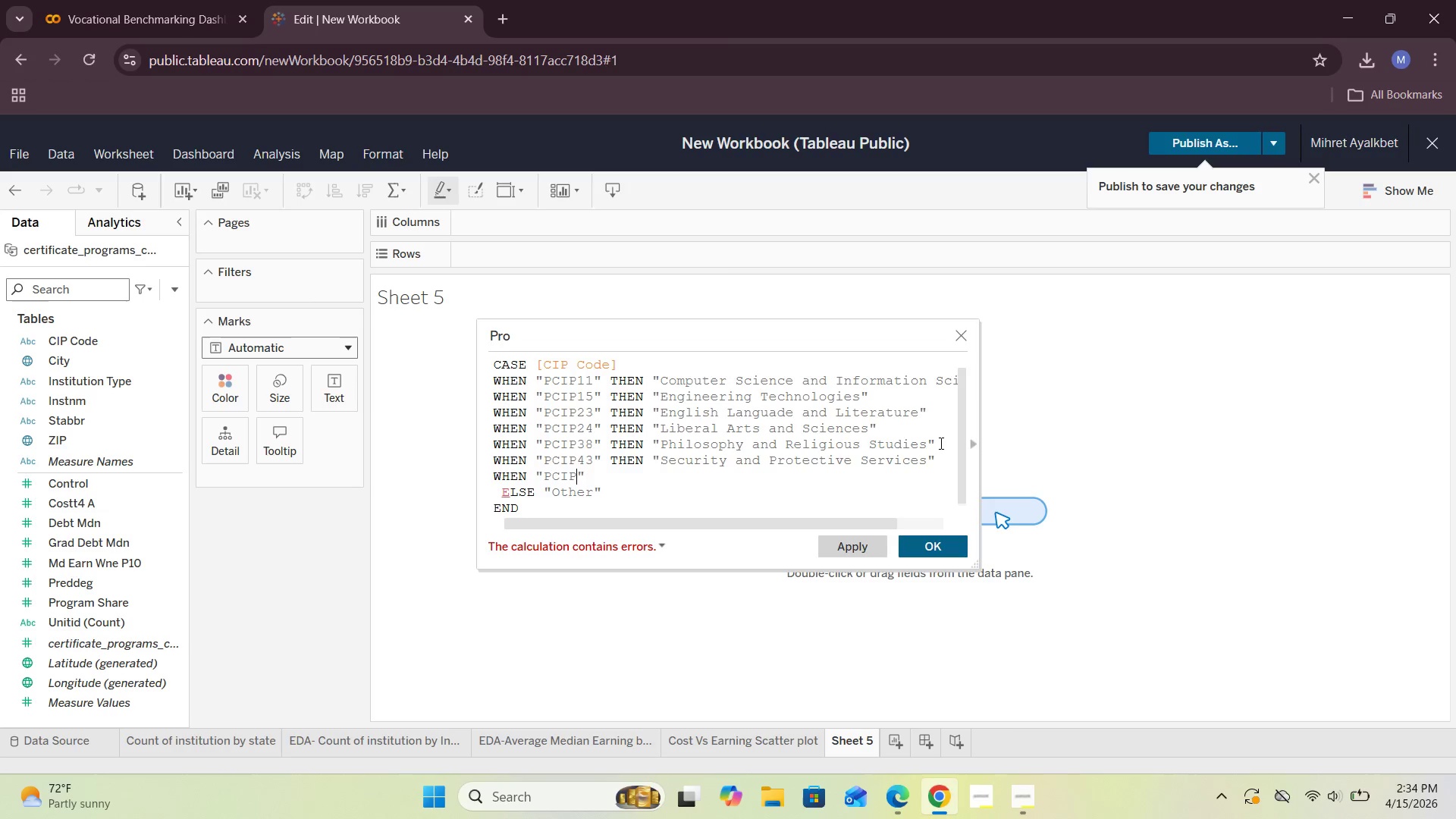 
type(45)
 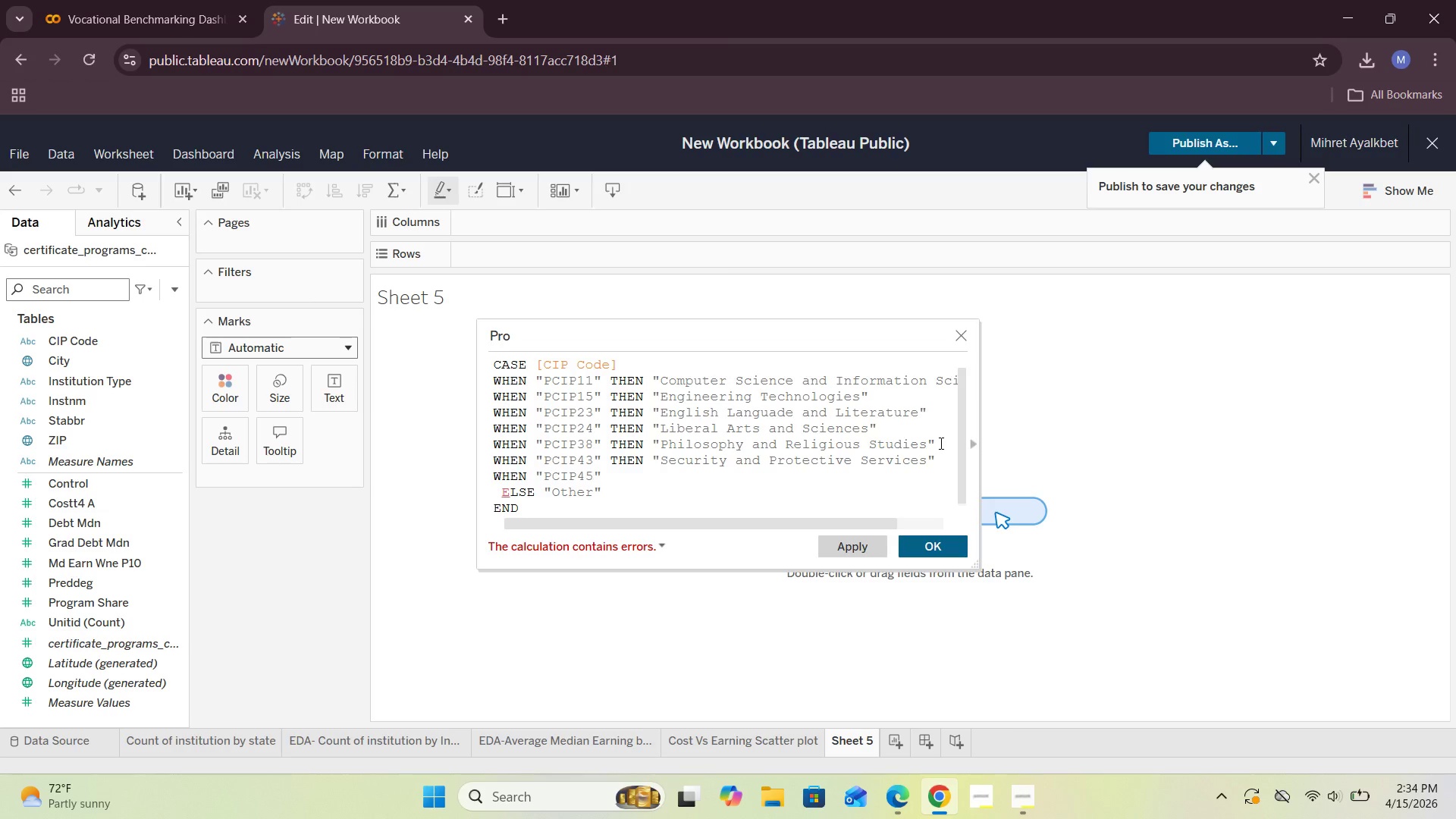 
key(ArrowRight)
 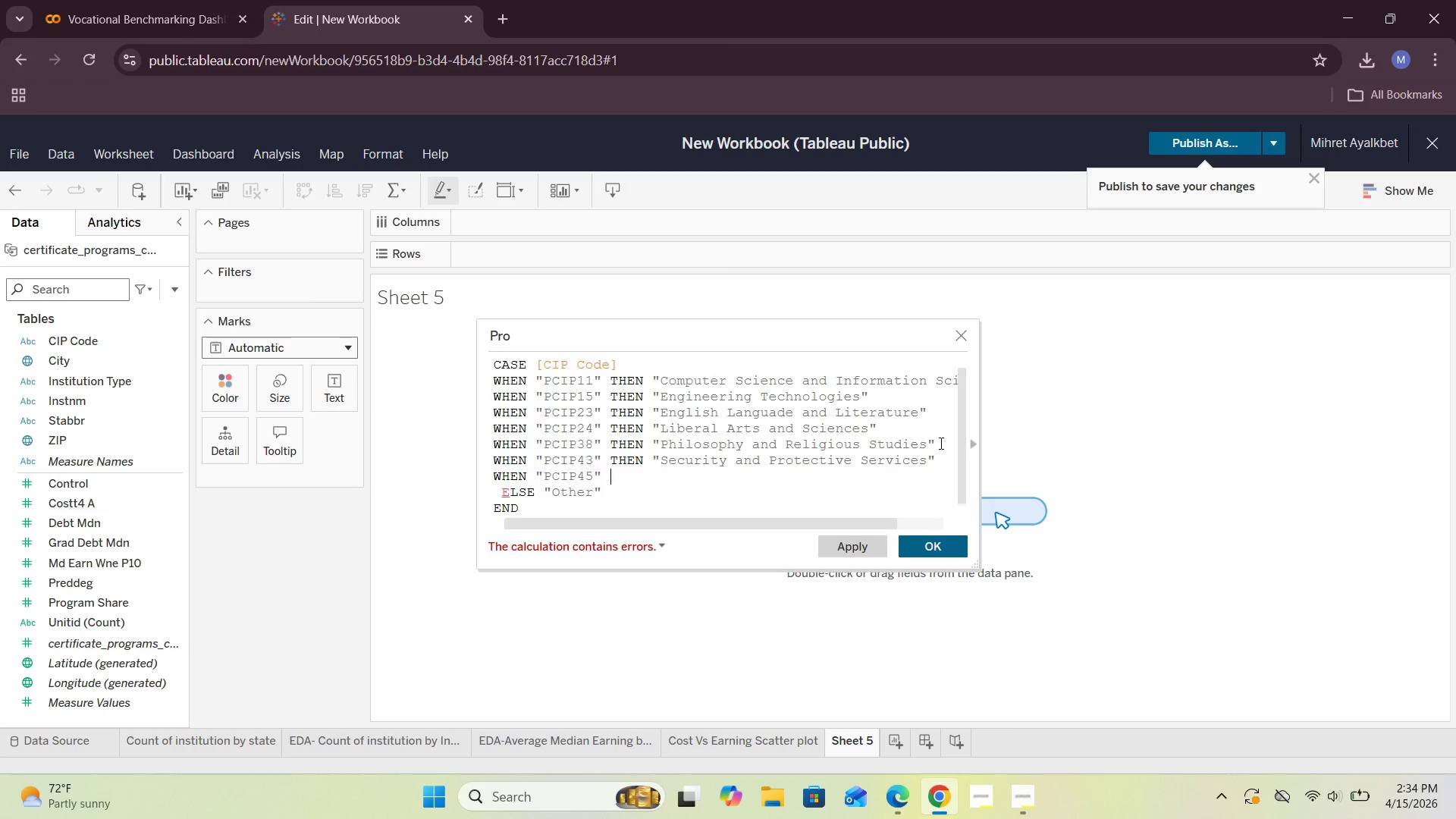 
type( Th)
key(Backspace)
type(HEN "")
 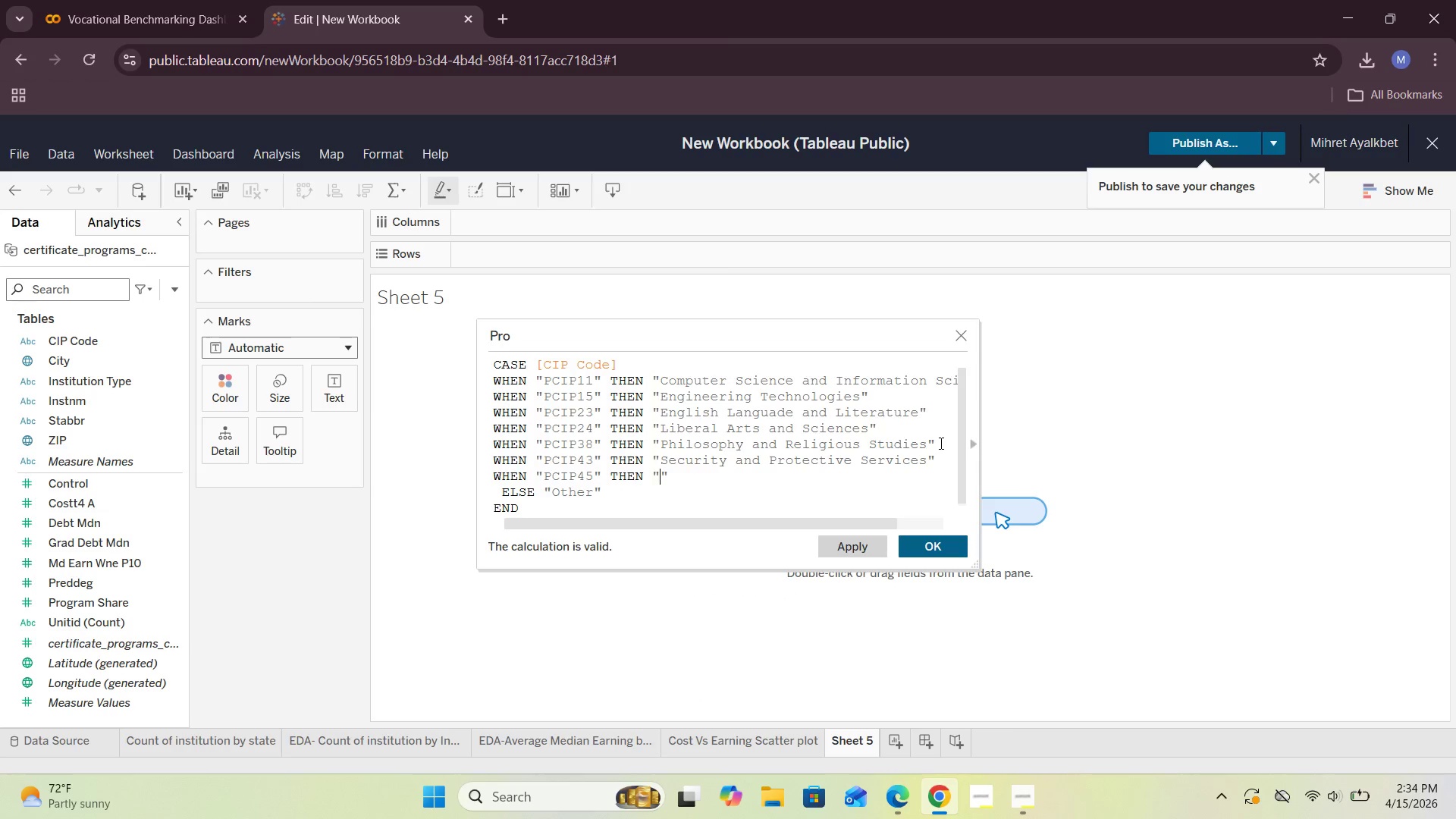 
 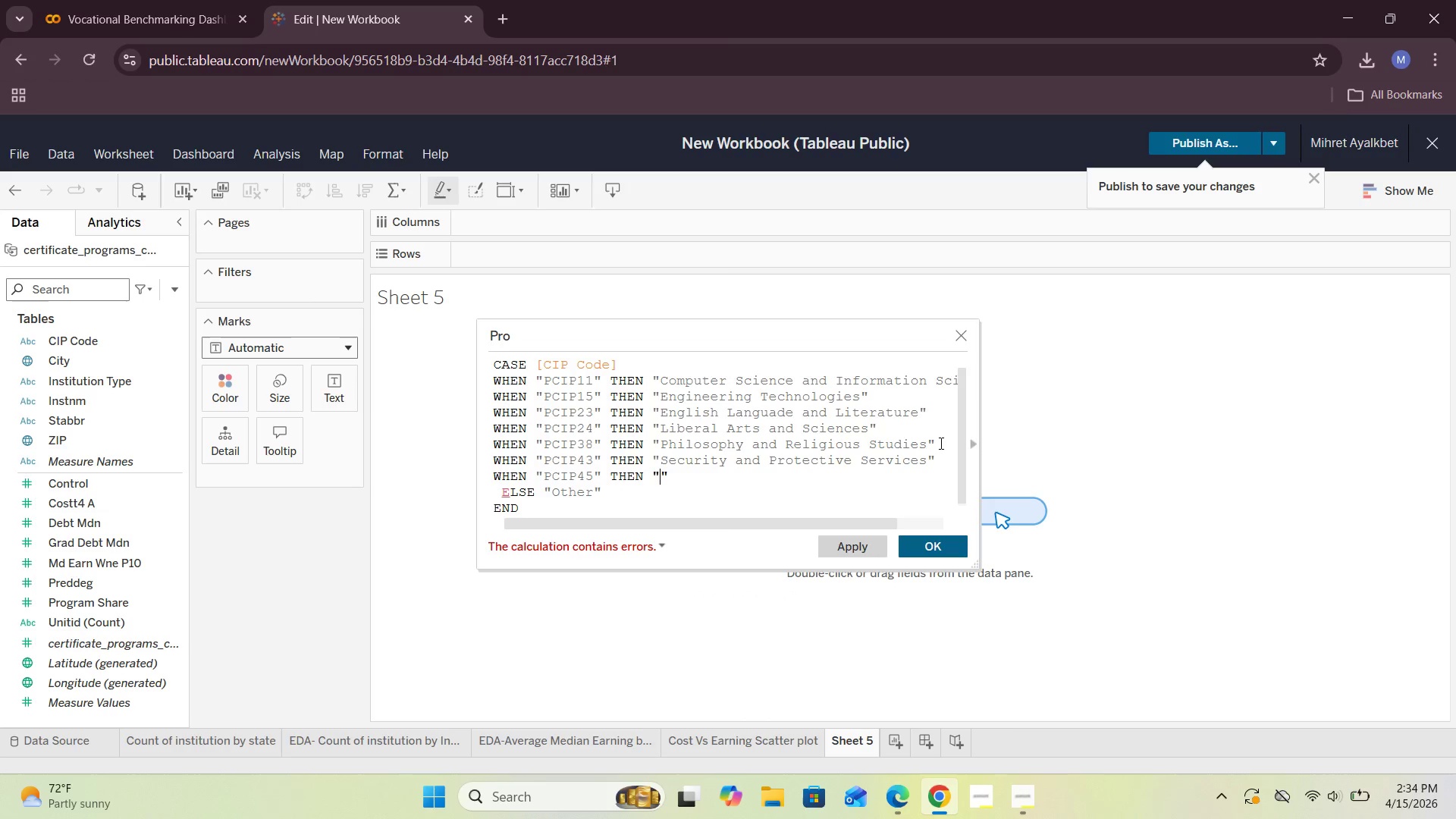 
key(ArrowLeft)
 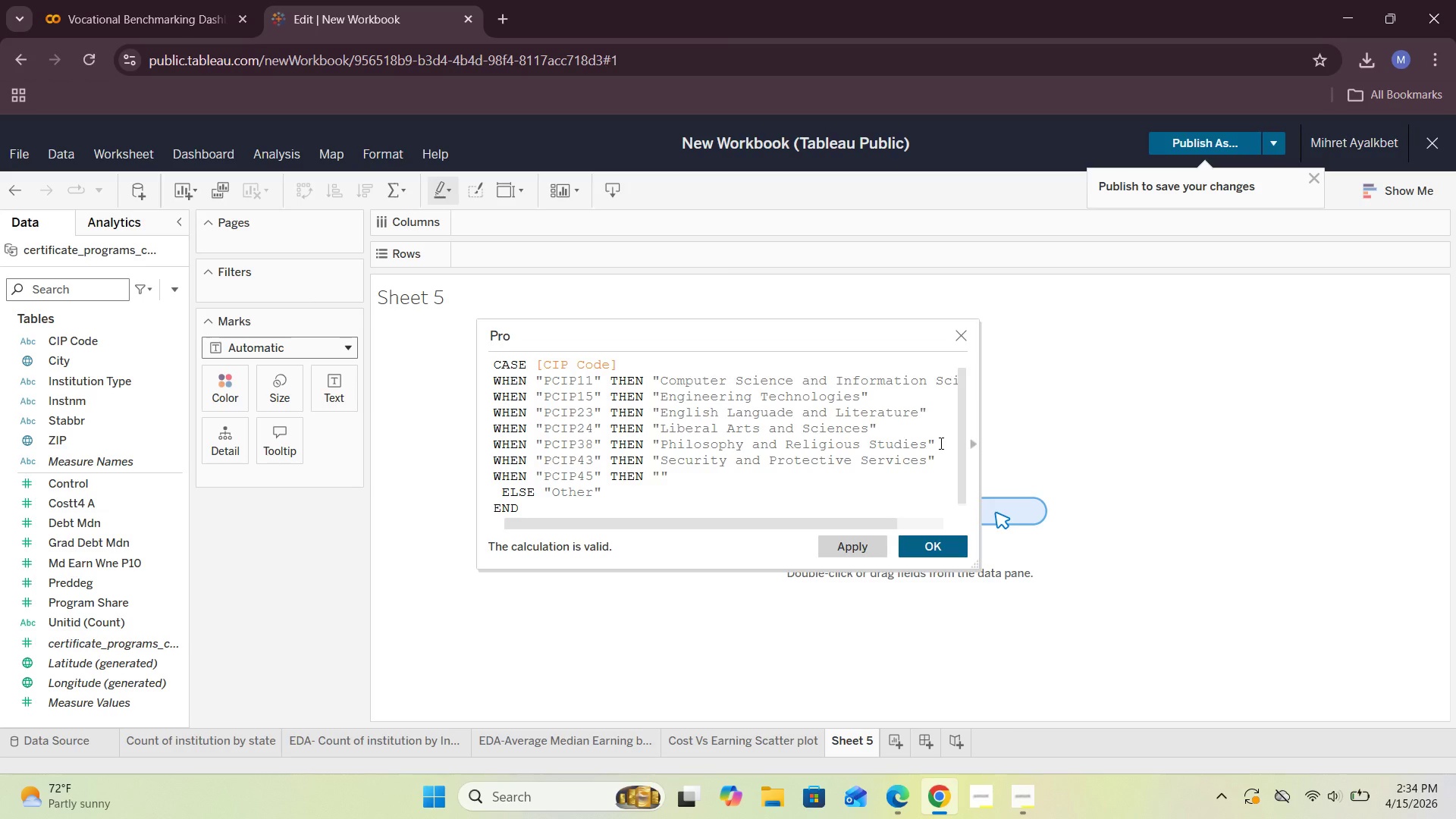 
type(Social Sciences)
 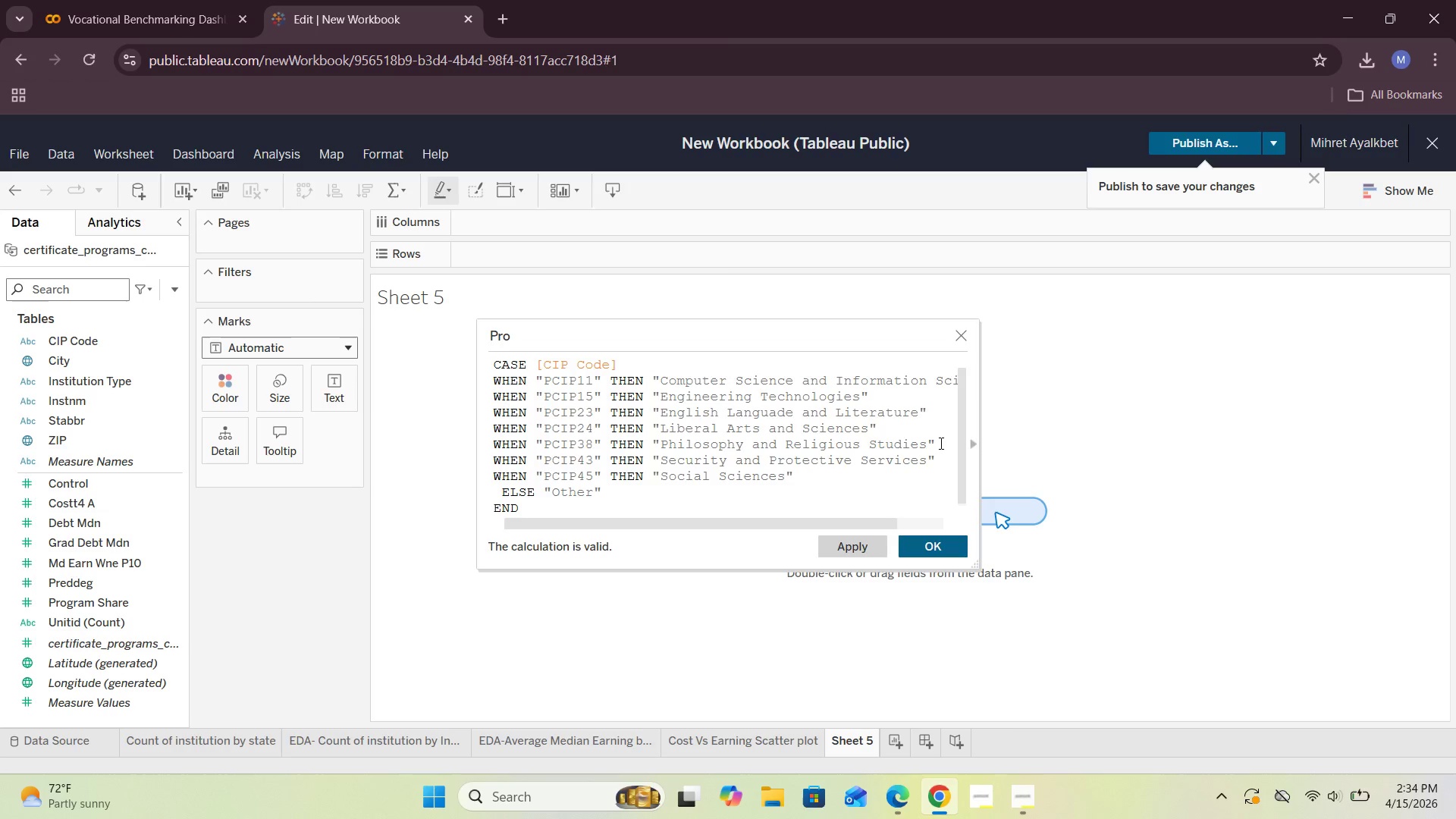 
key(ArrowRight)
 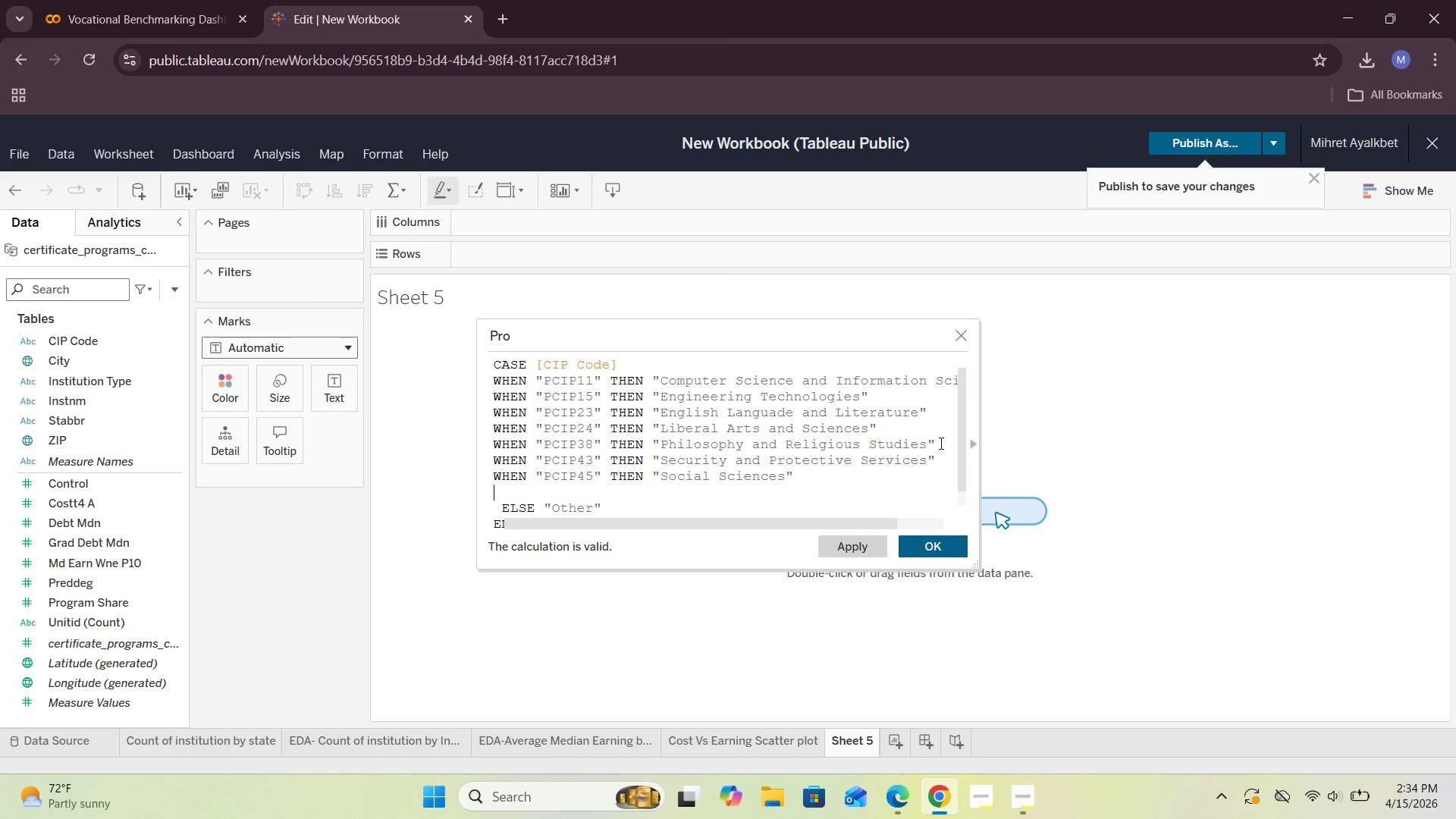 
key(Enter)
 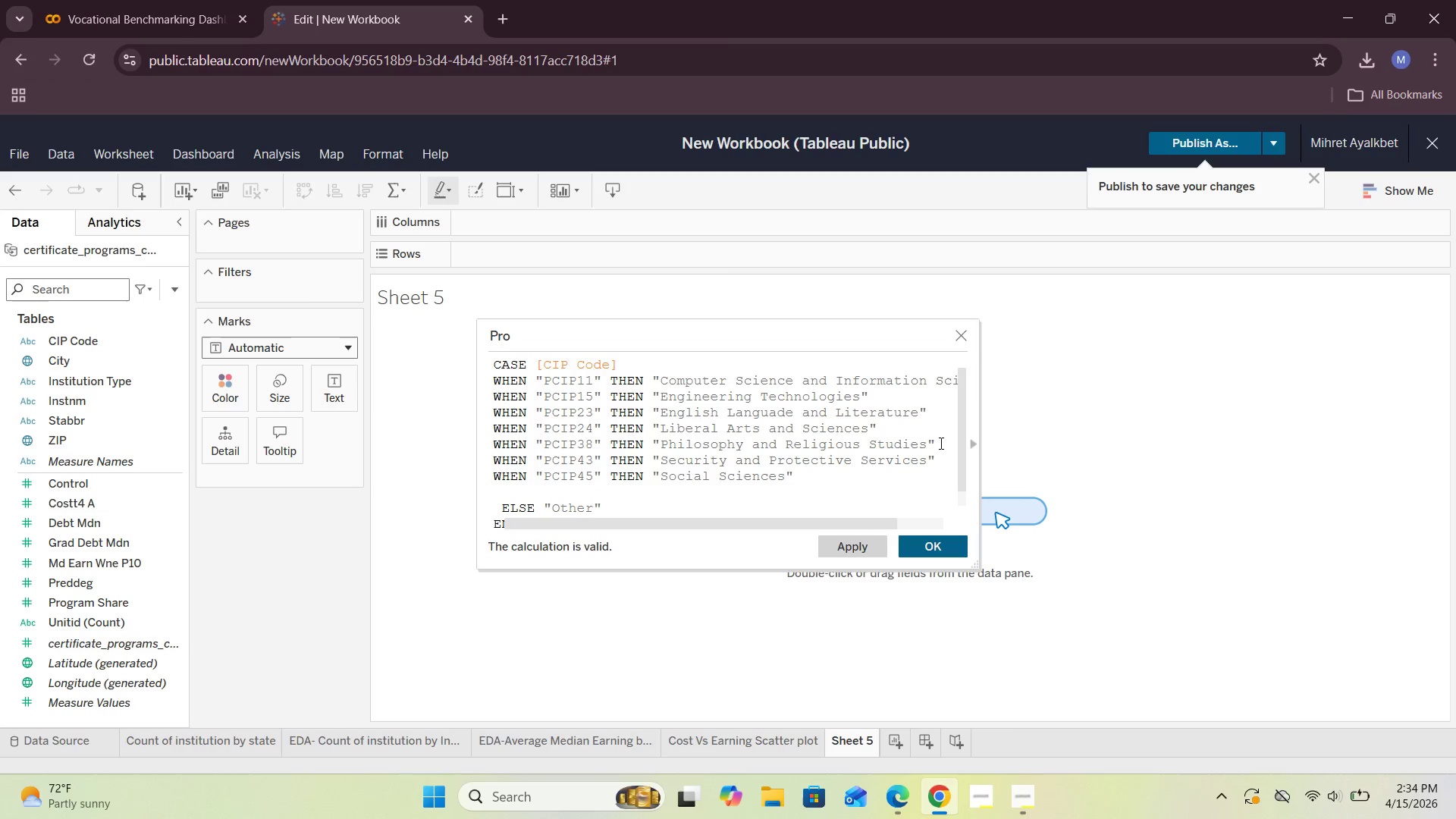 
type(WHEN "")
 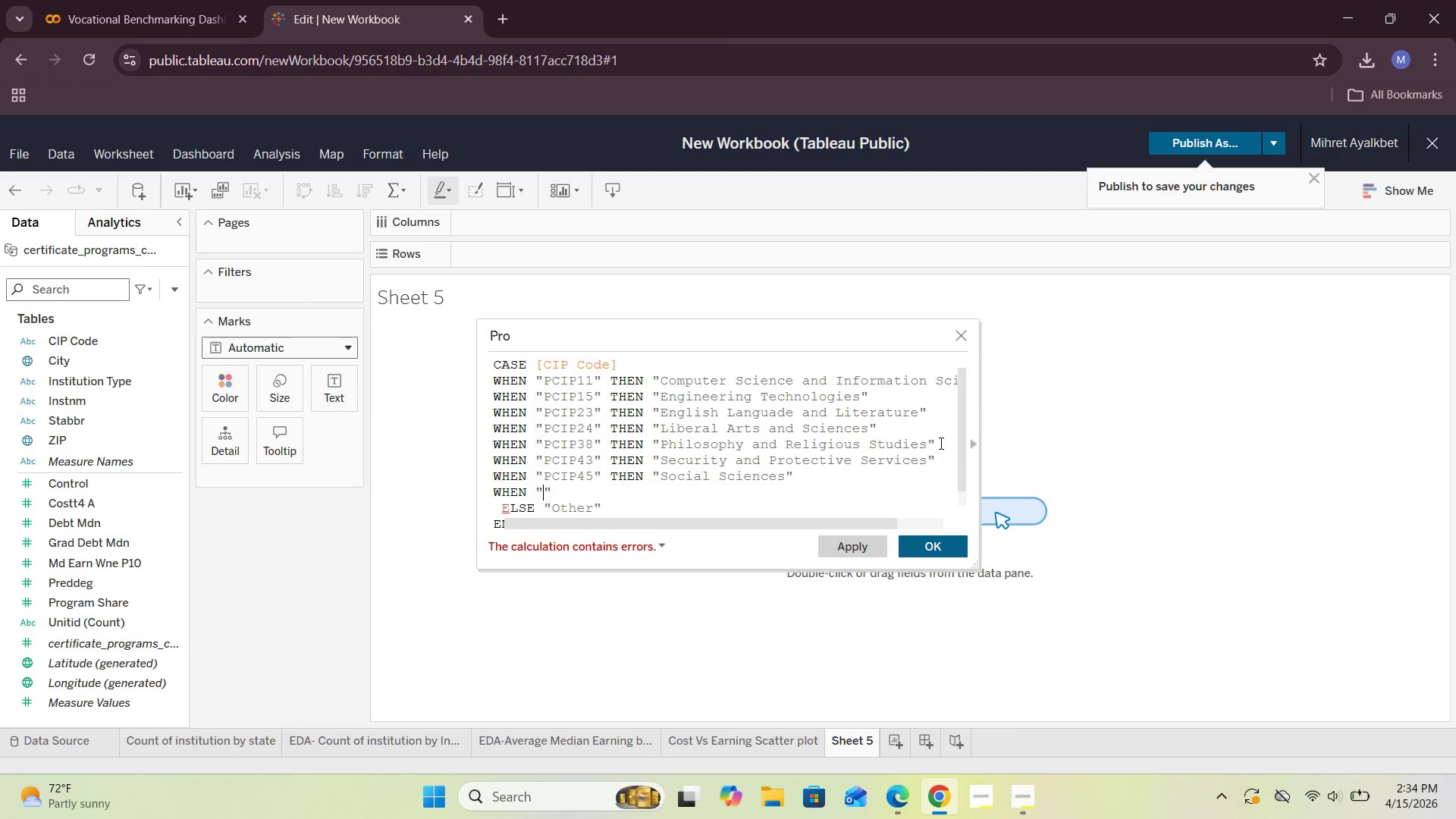 
 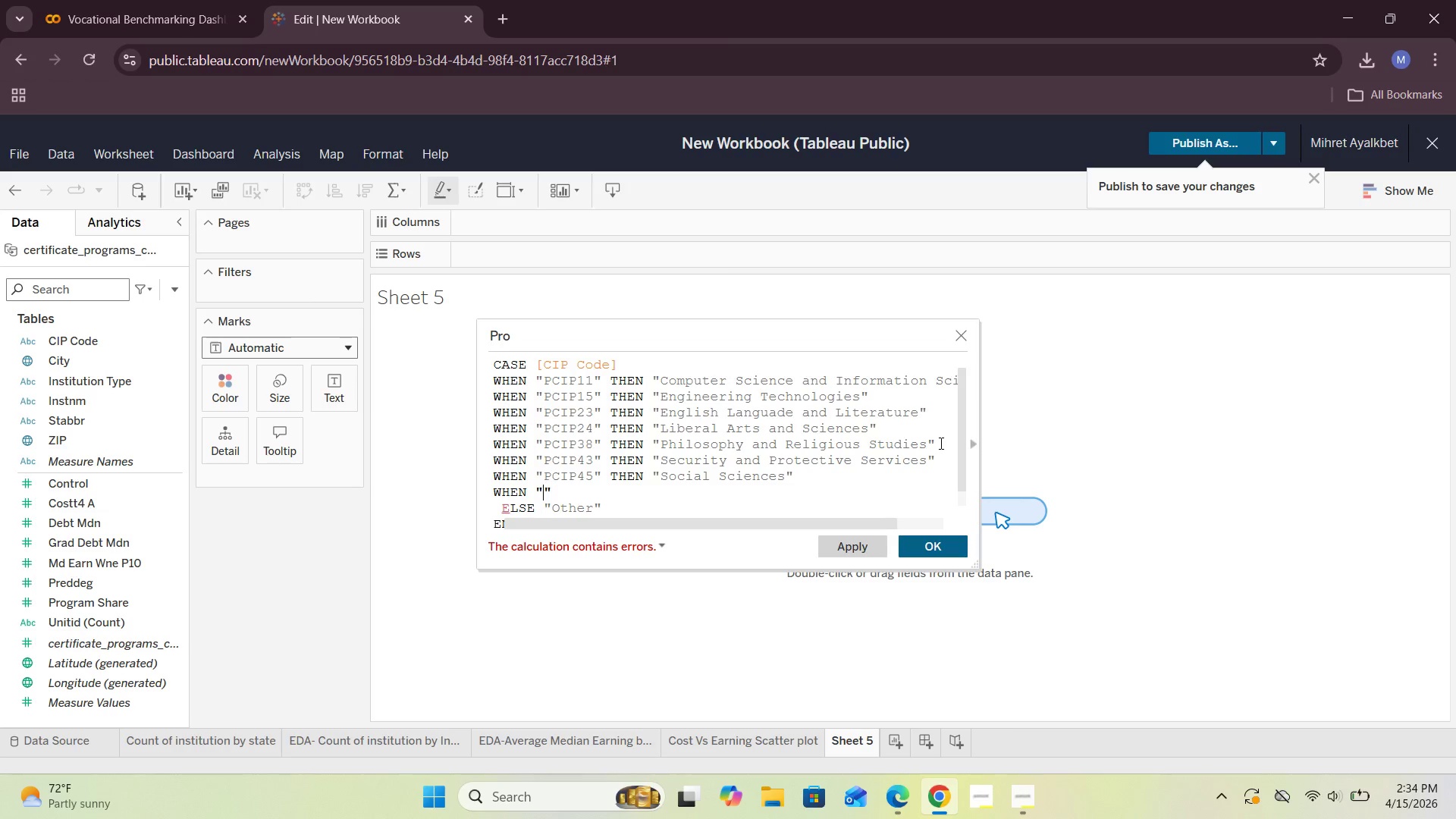 
key(ArrowLeft)
 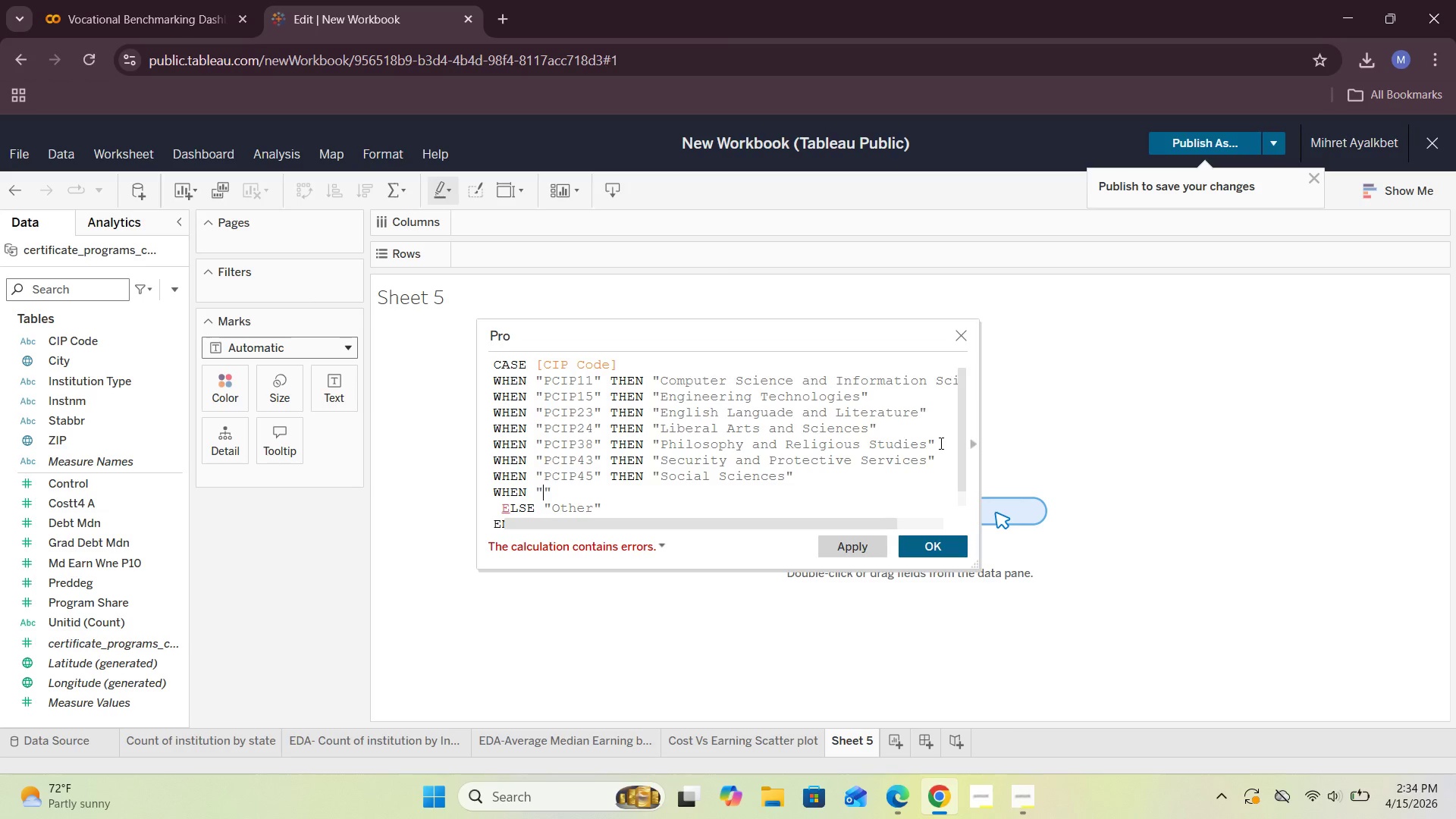 
type(PCIP47)
 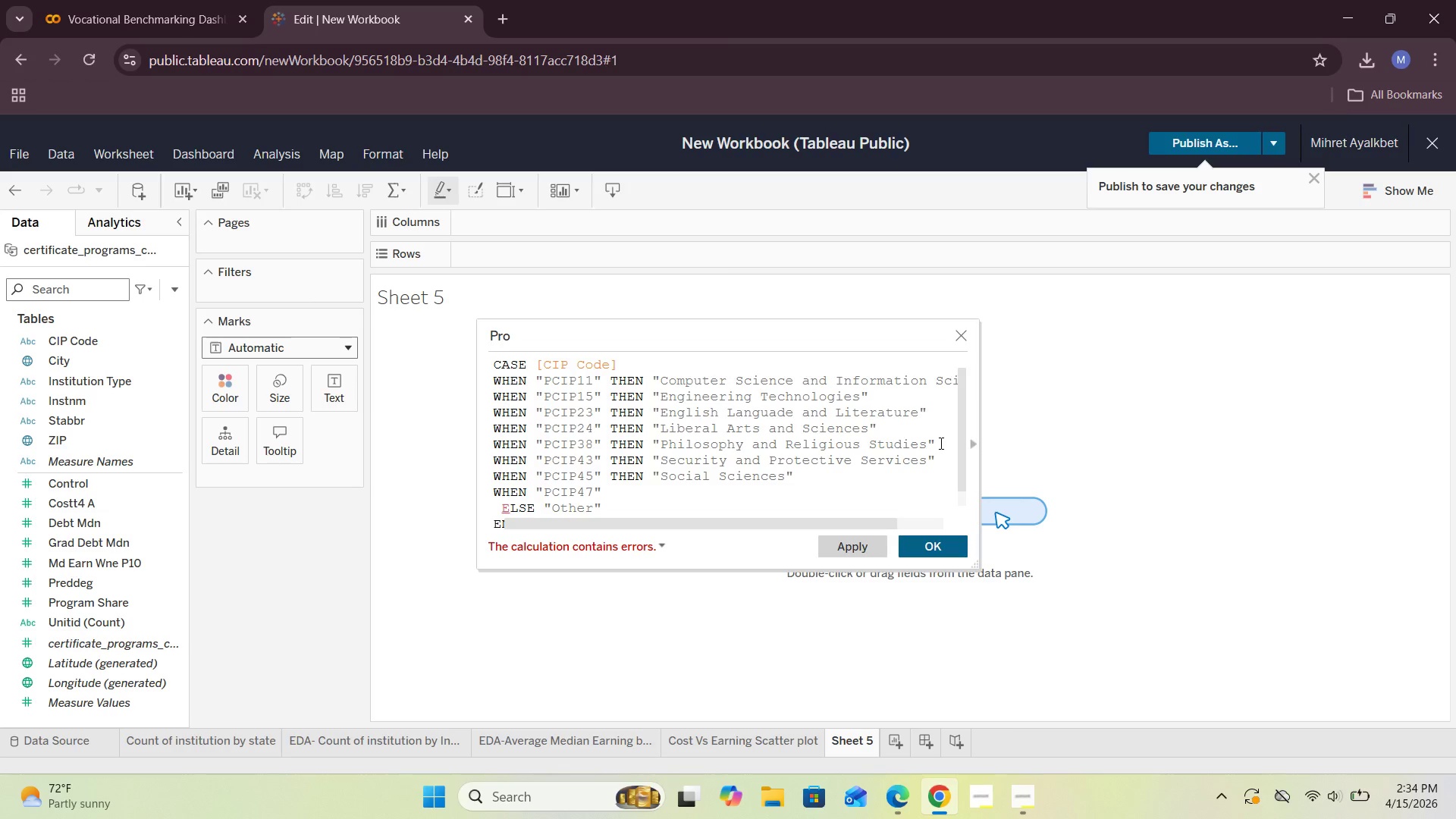 
key(ArrowRight)
 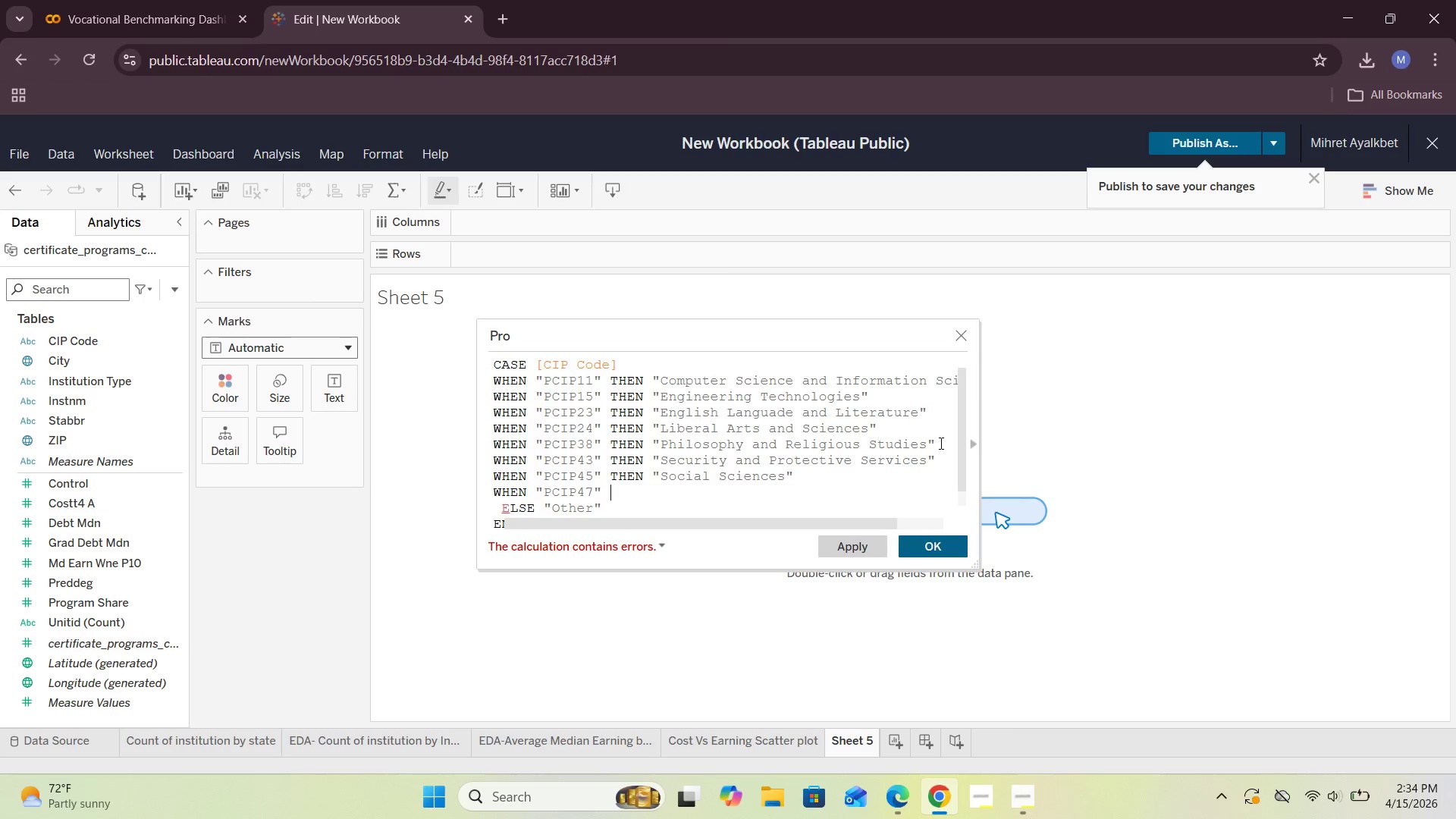 
type( THEN "")
 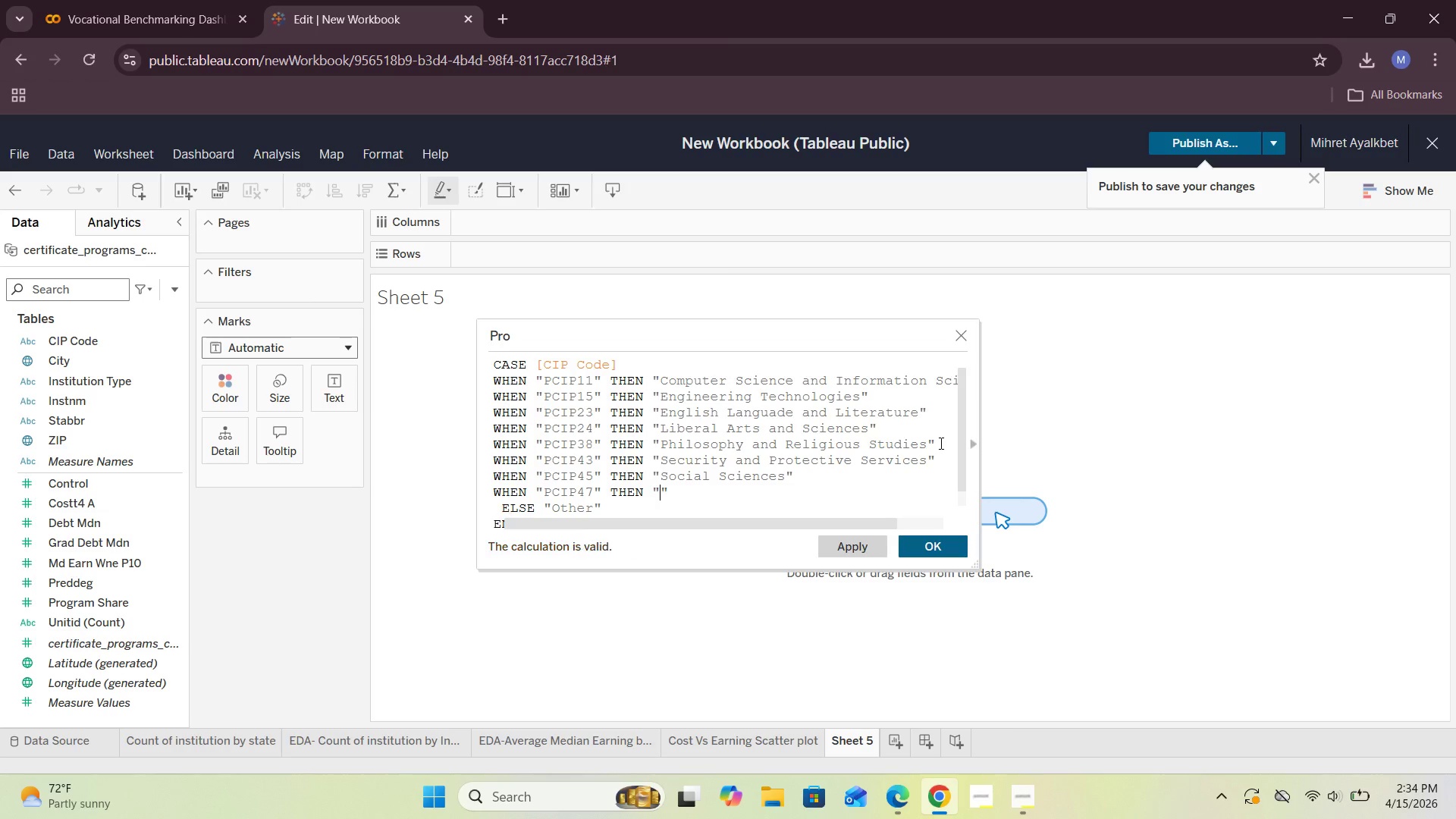 
 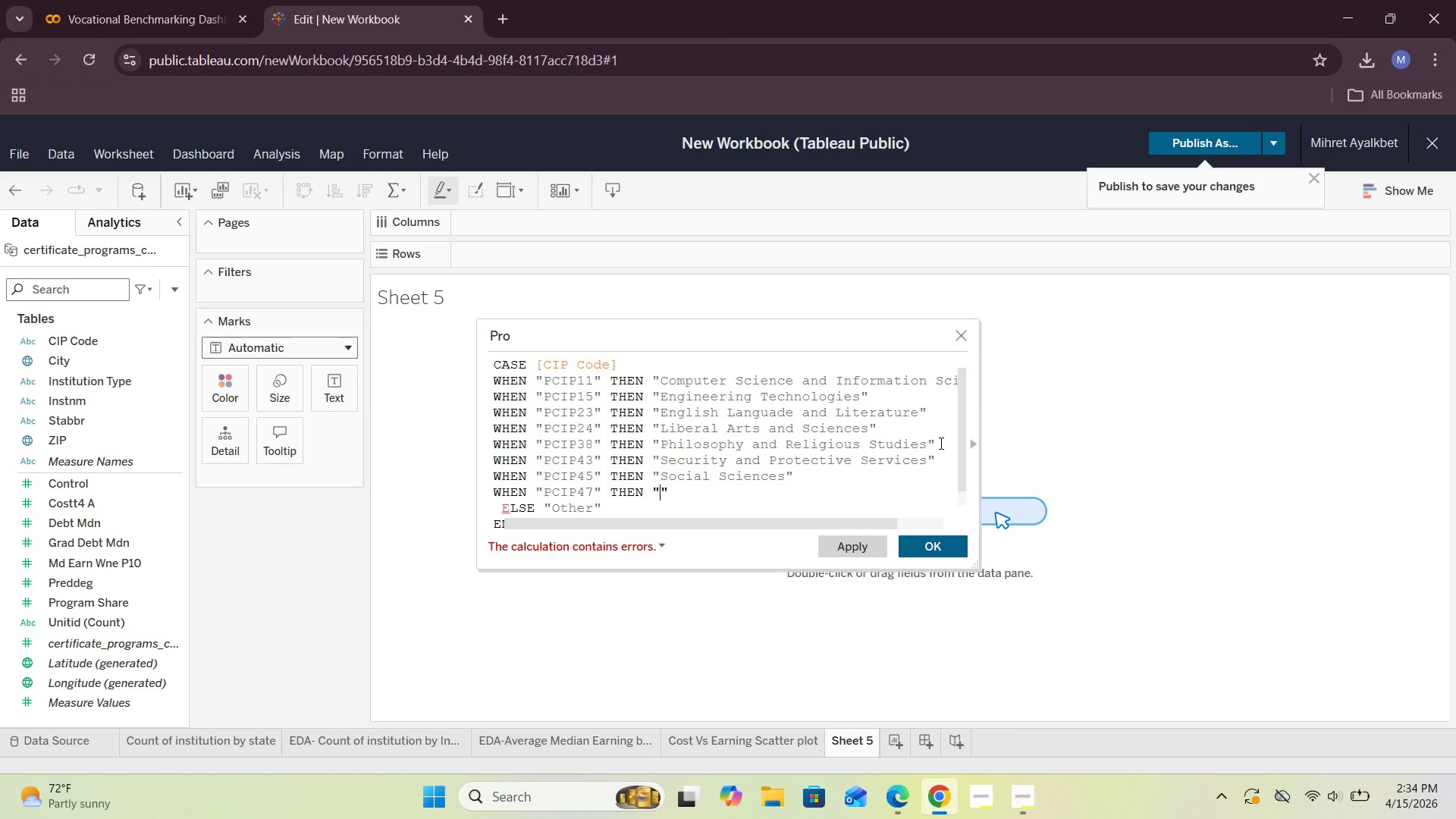 
key(ArrowLeft)
 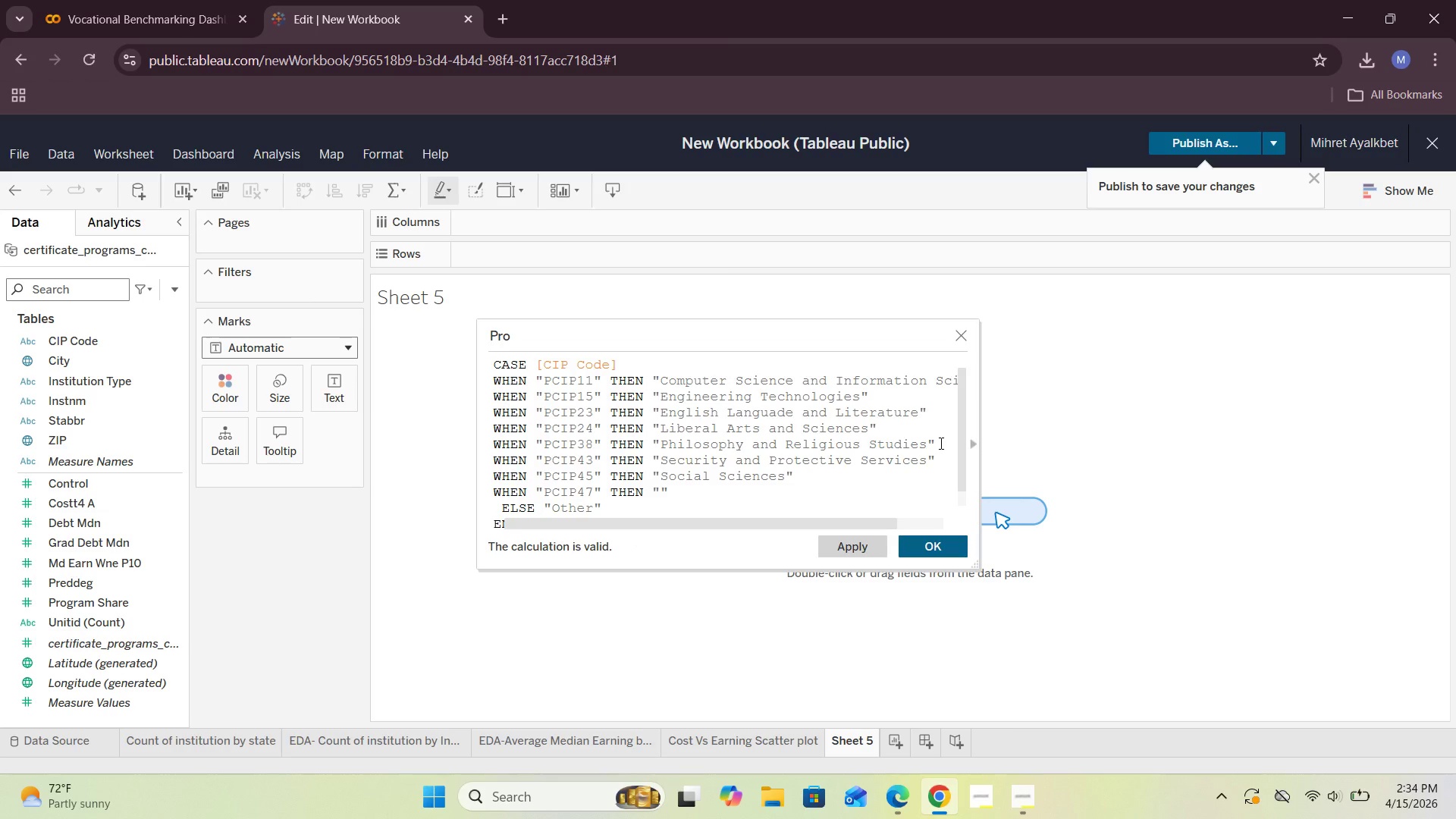 
type(Mechanic and REPAI)
key(Backspace)
key(Backspace)
key(Backspace)
key(Backspace)
type(epair Technologies)
 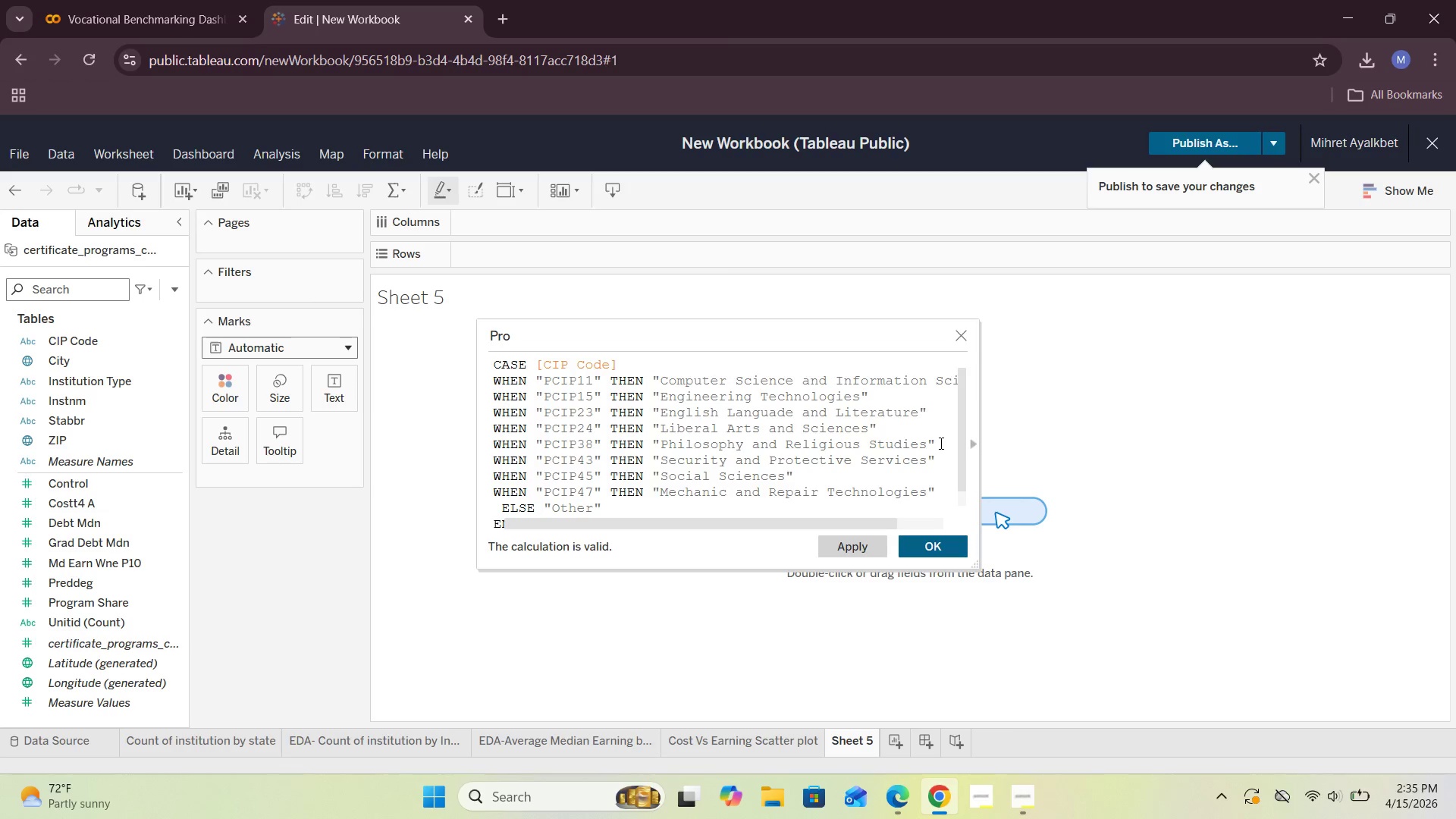 
key(ArrowRight)
 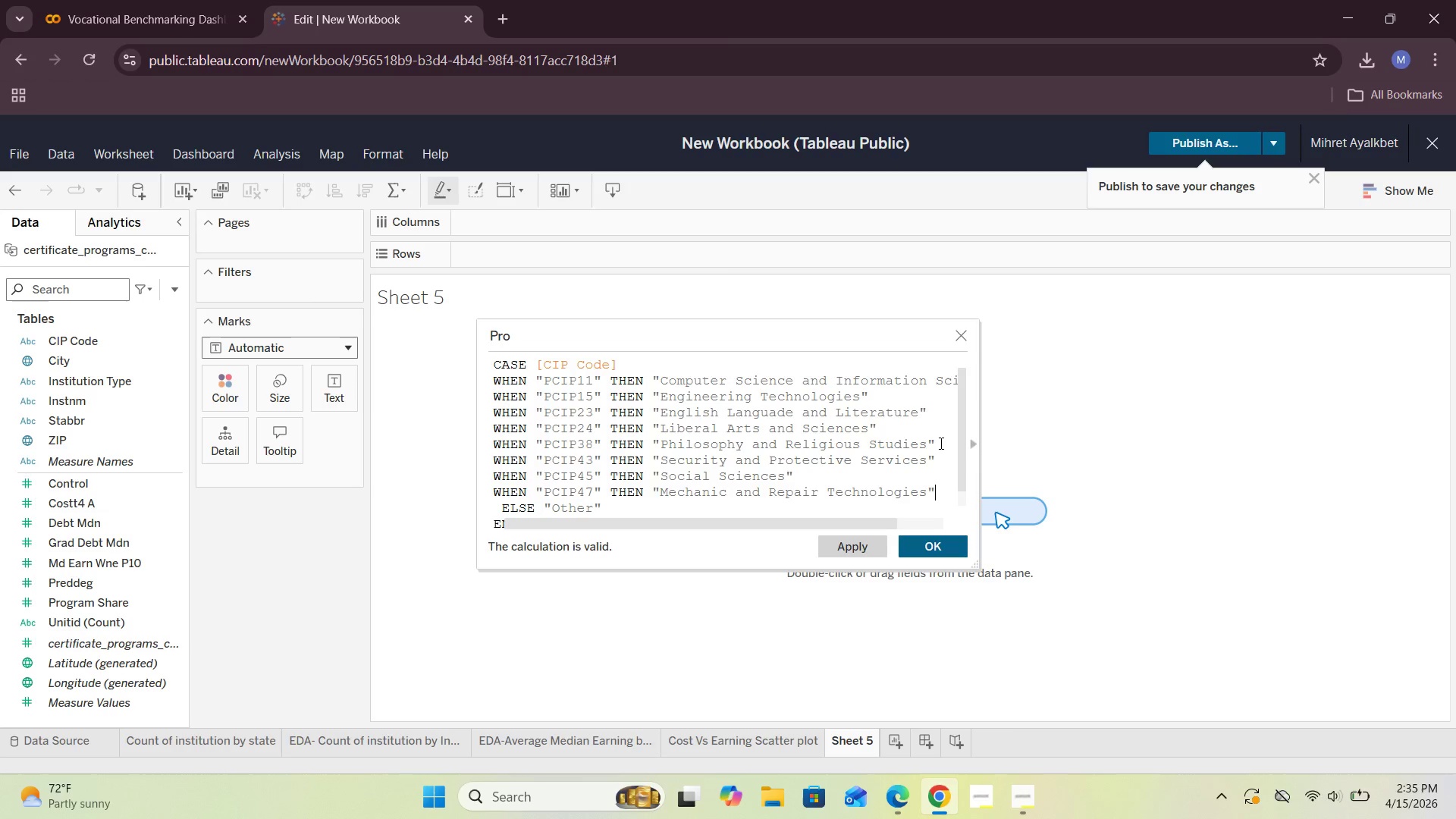 
key(Enter)
 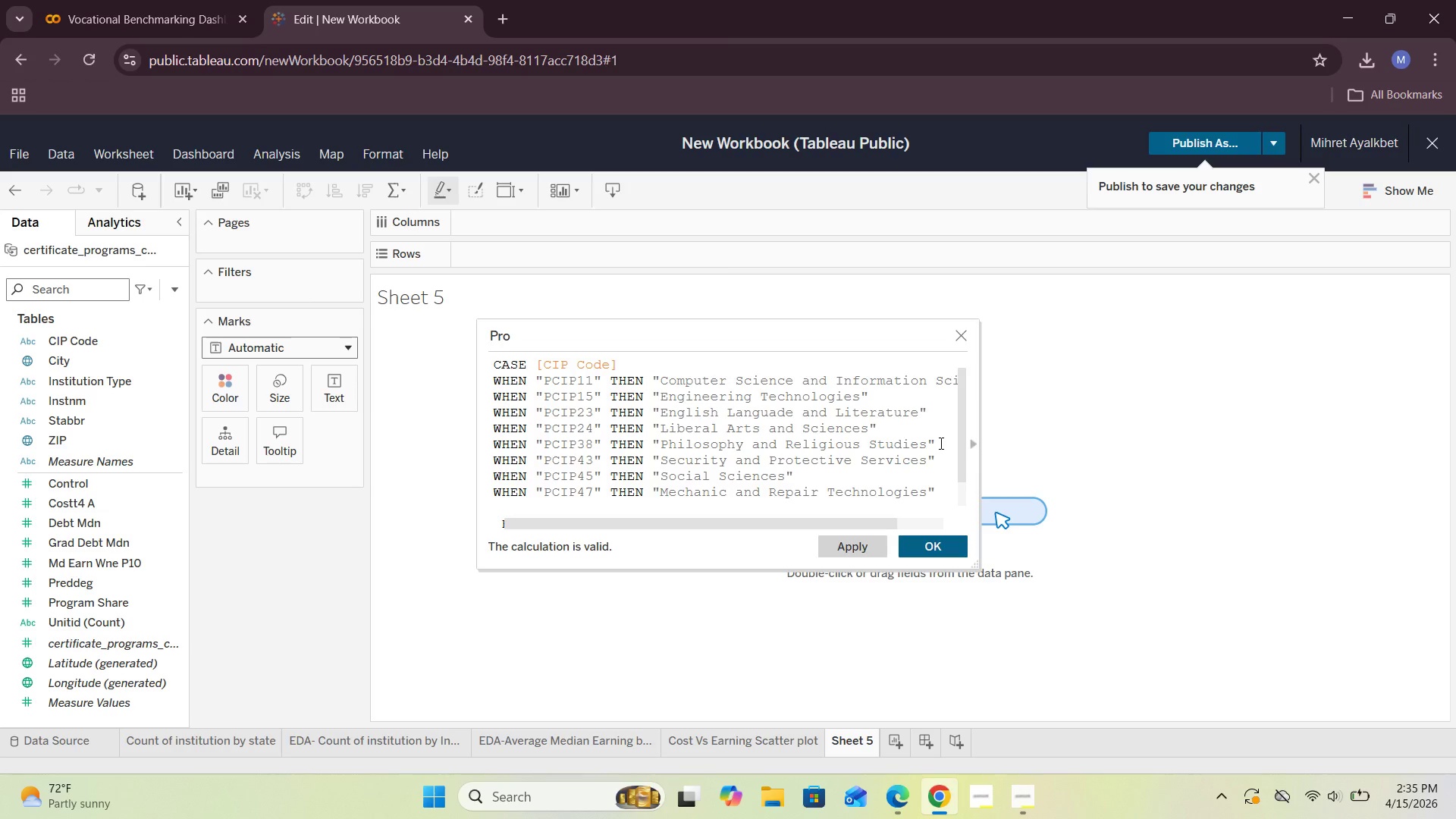 
type(WHEN "")
 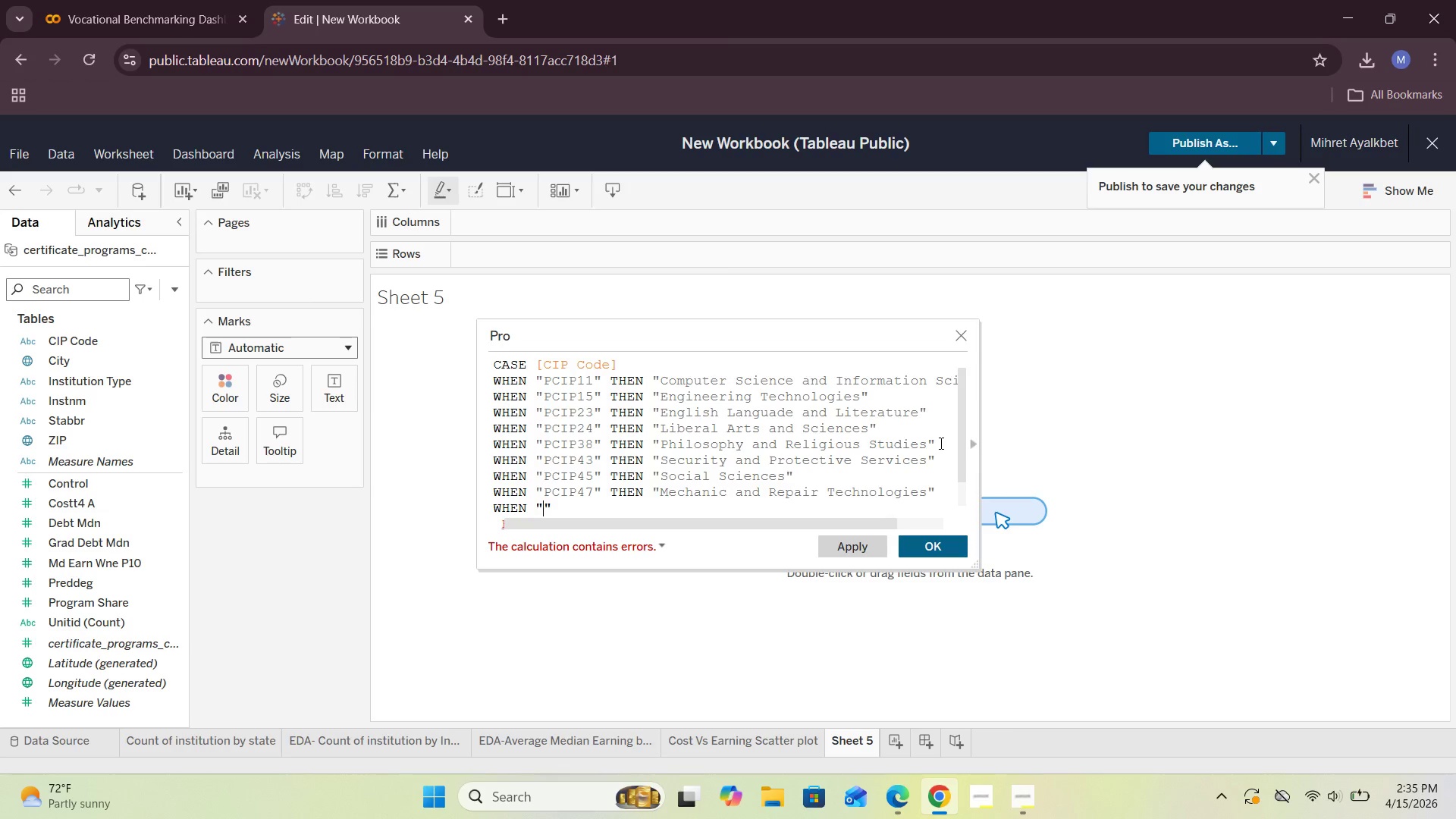 
 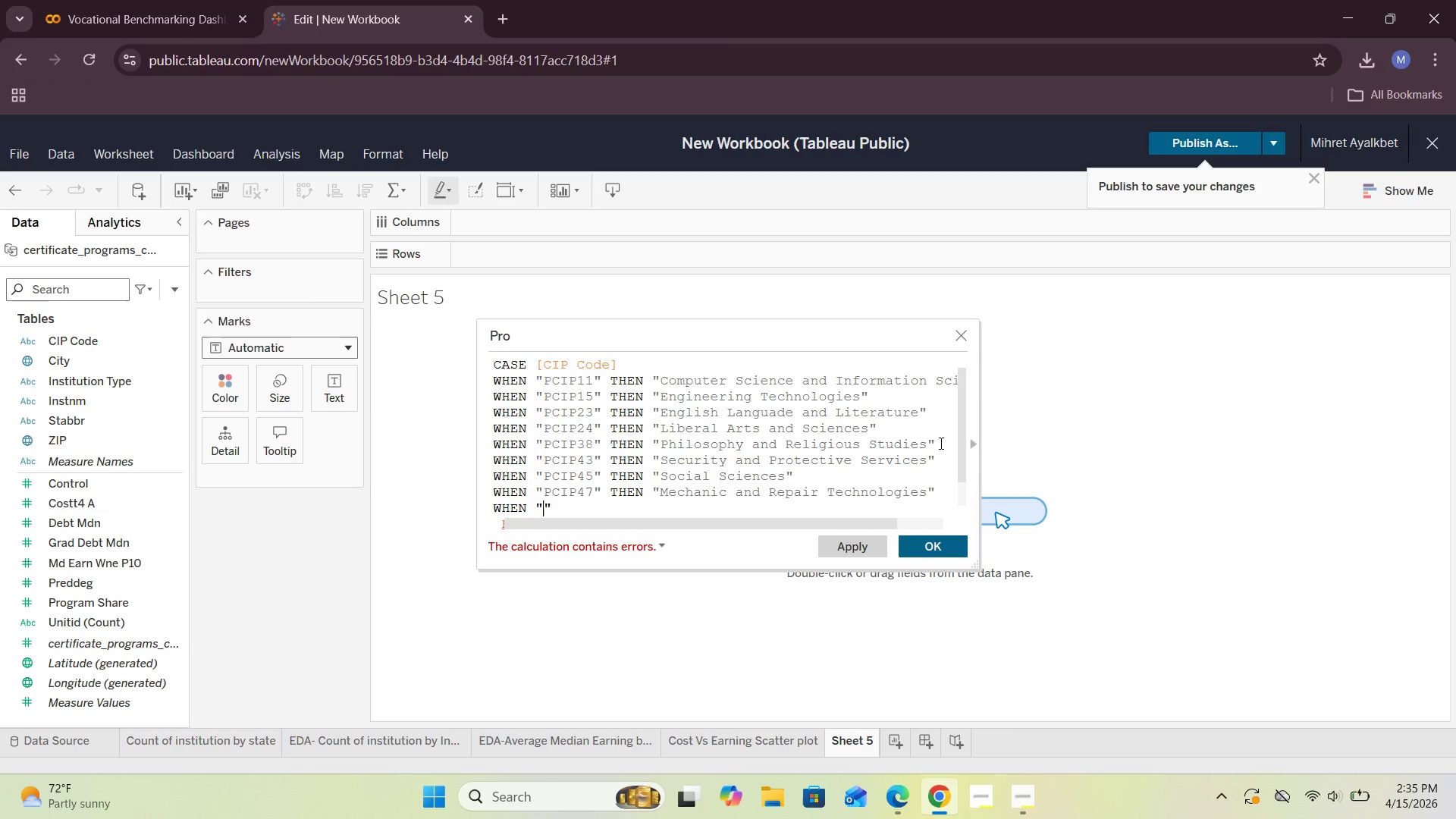 
key(ArrowLeft)
 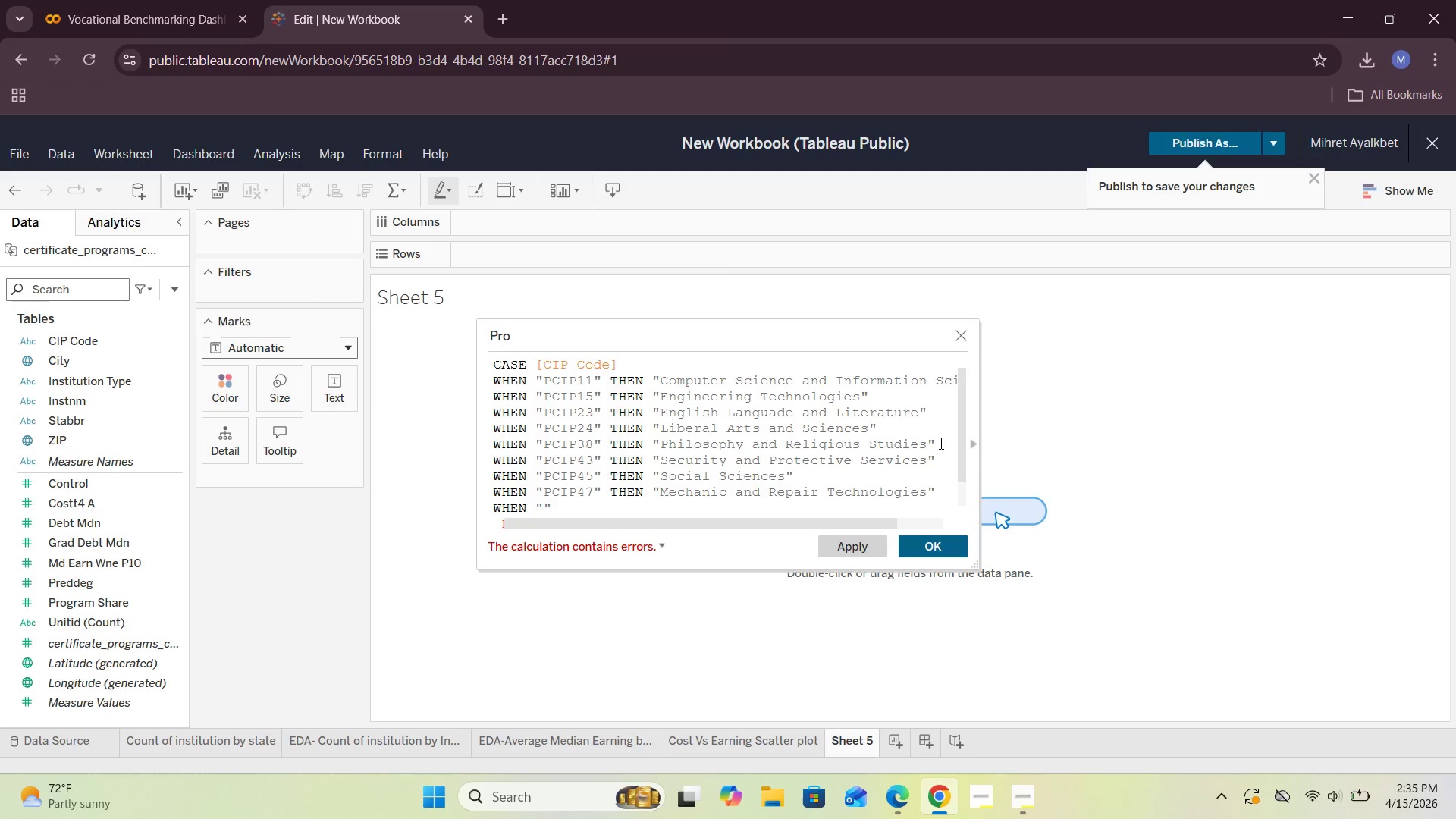 
type(PCIP)
 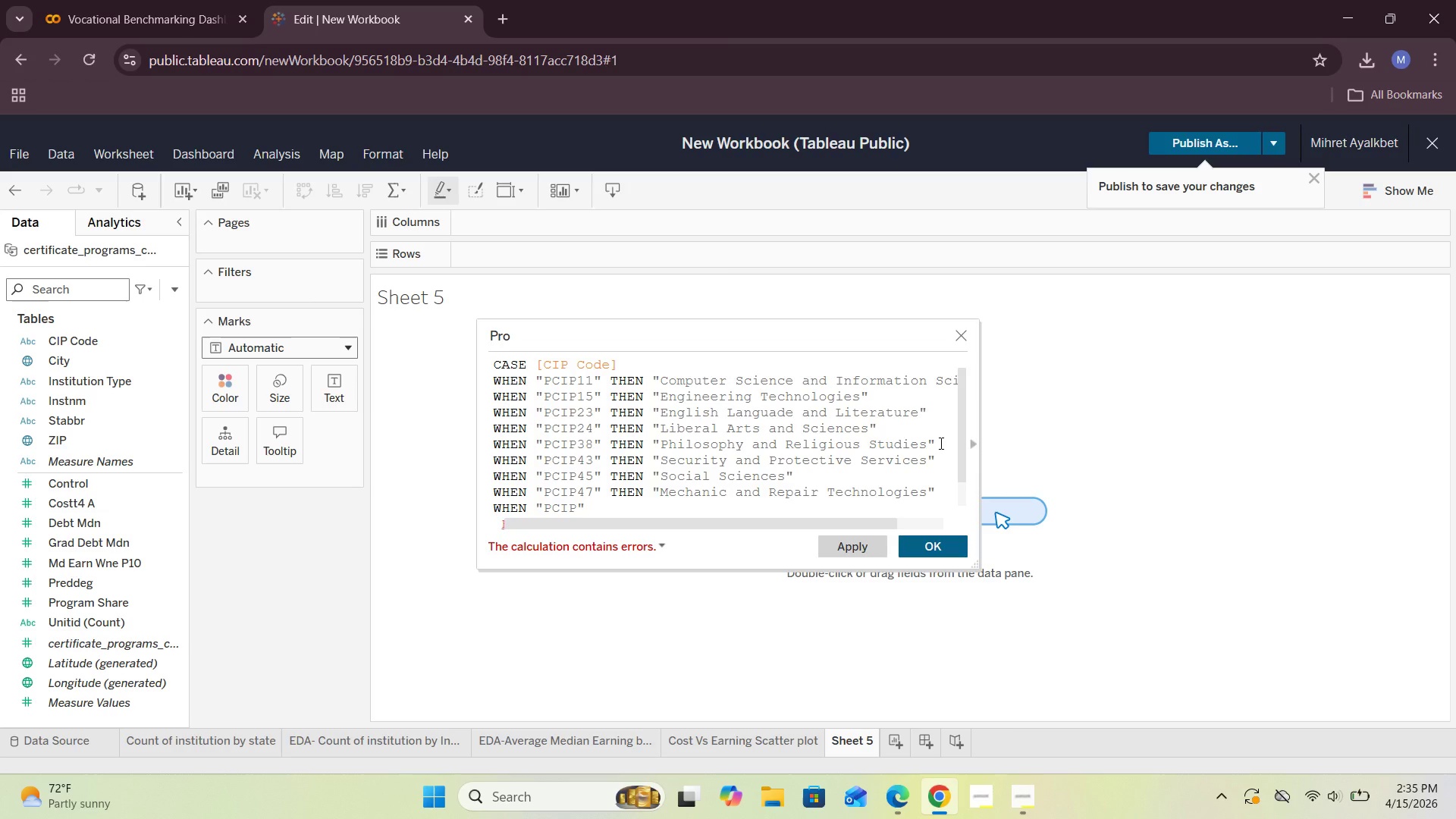 
type( )
key(Backspace)
type(49)
key(Backspace)
type(8)
 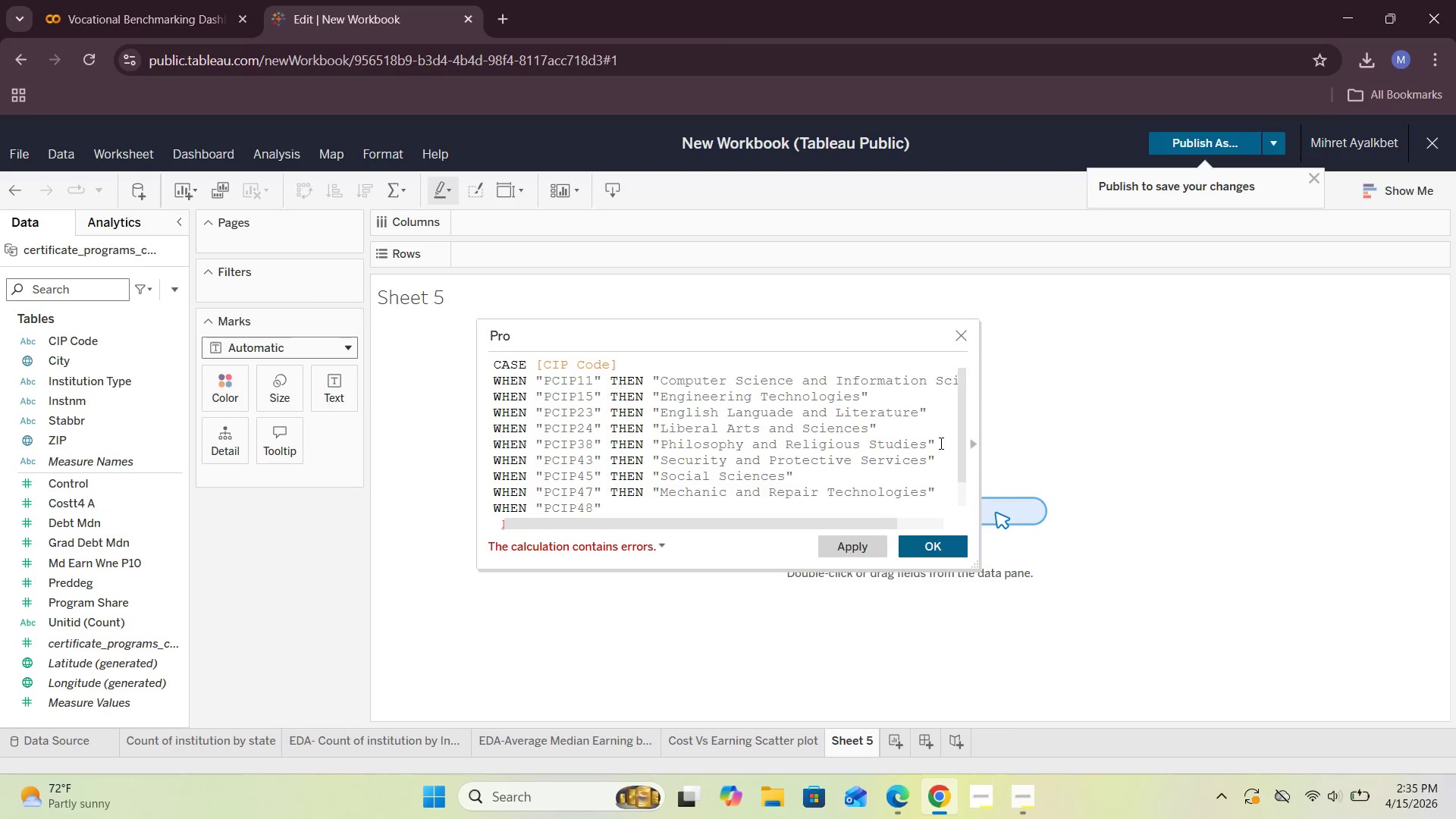 
key(ArrowRight)
 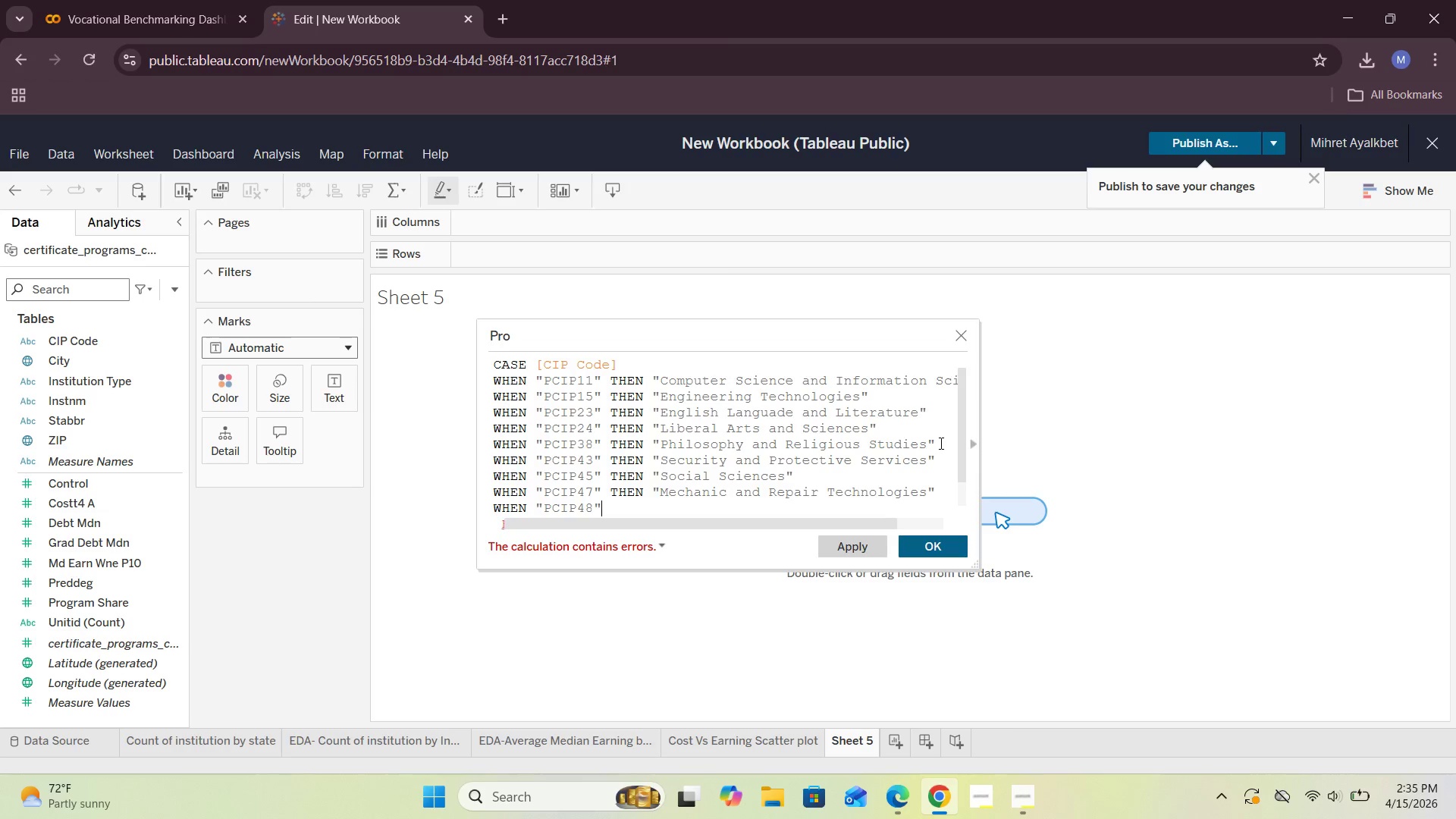 
type( t)
key(Backspace)
type(THEN "")
 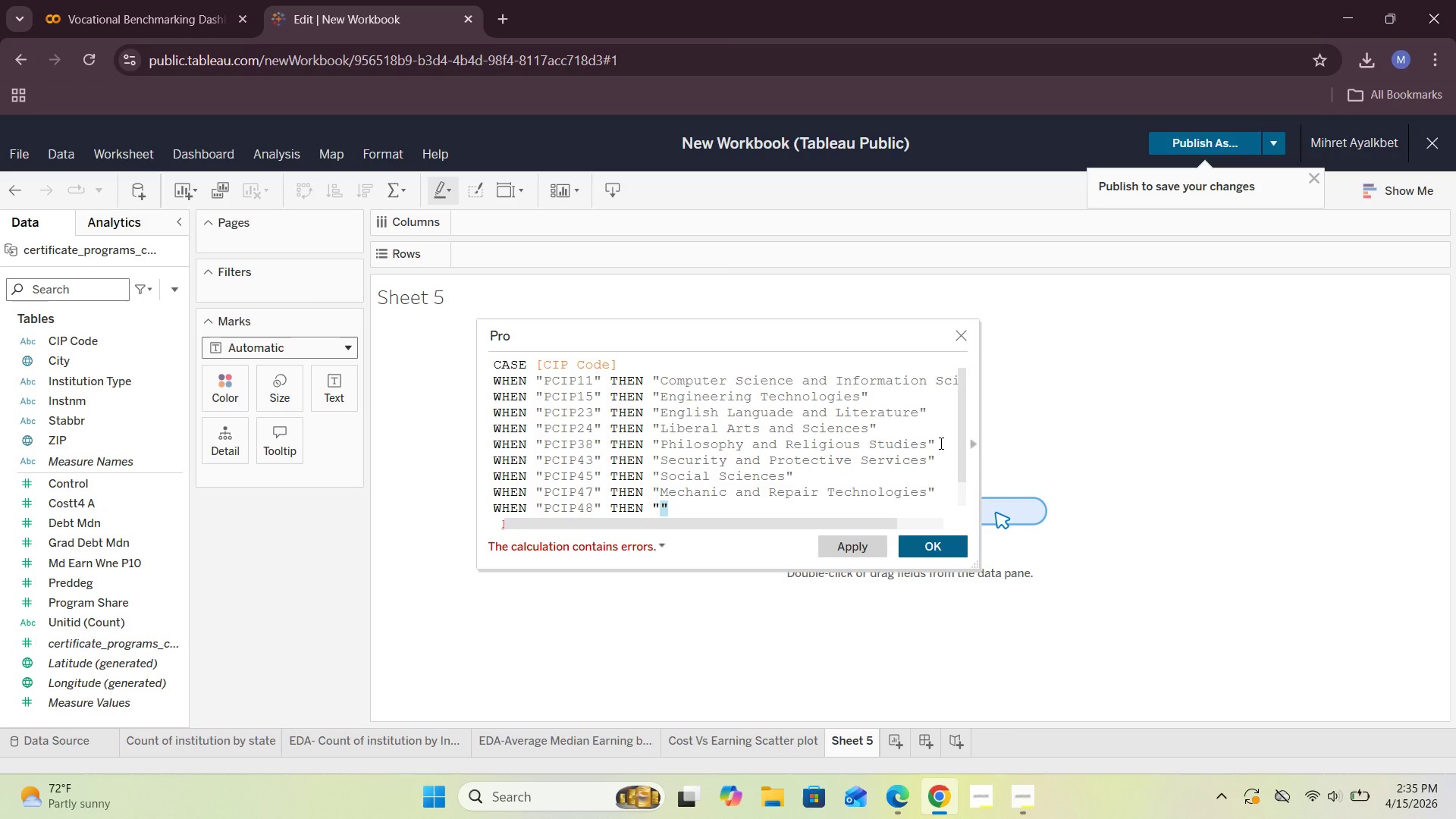 
key(Shift+ArrowLeft)
 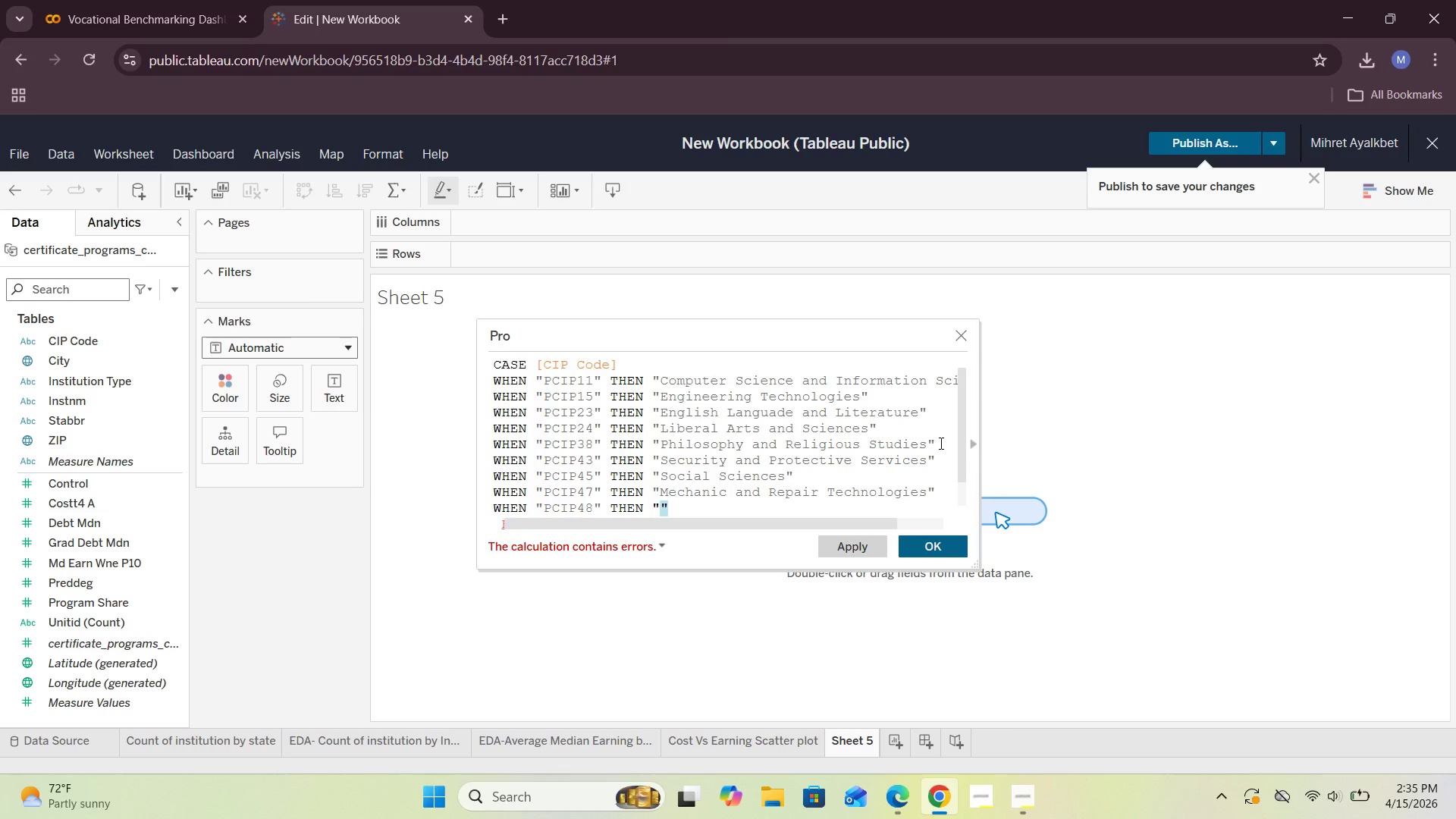 
key(ArrowLeft)
 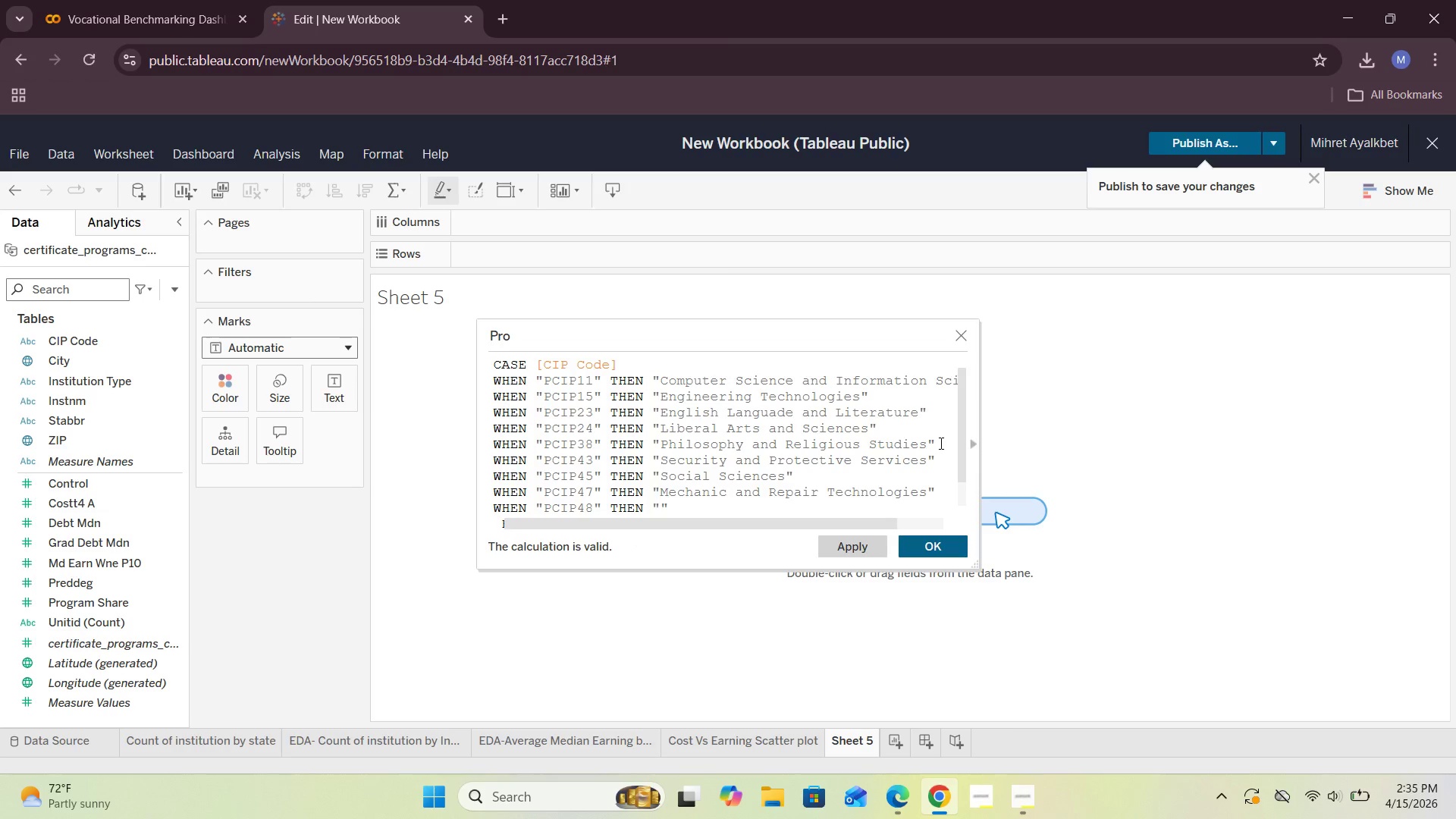 
type(Prision)
 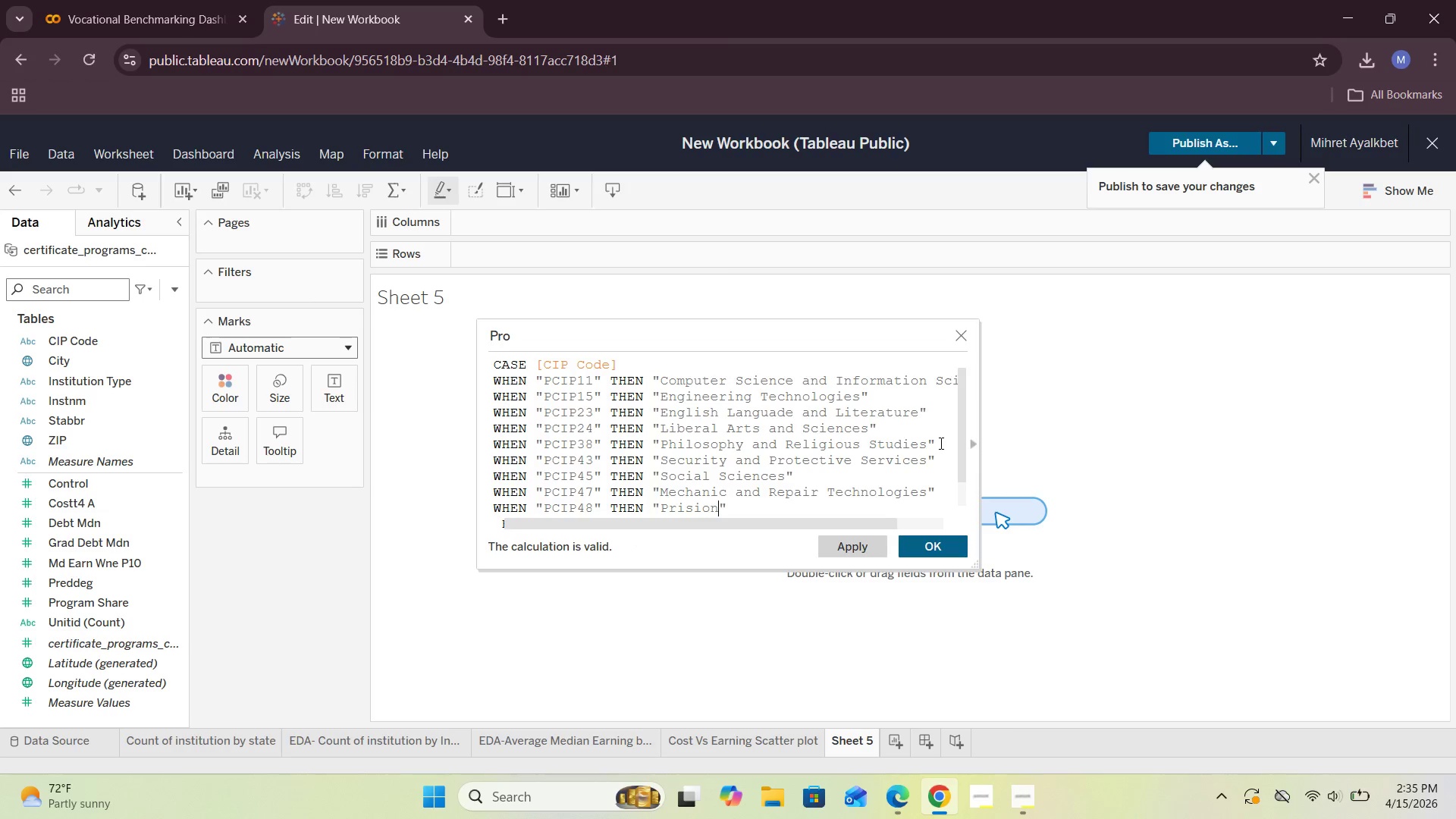 
key(ArrowLeft)
 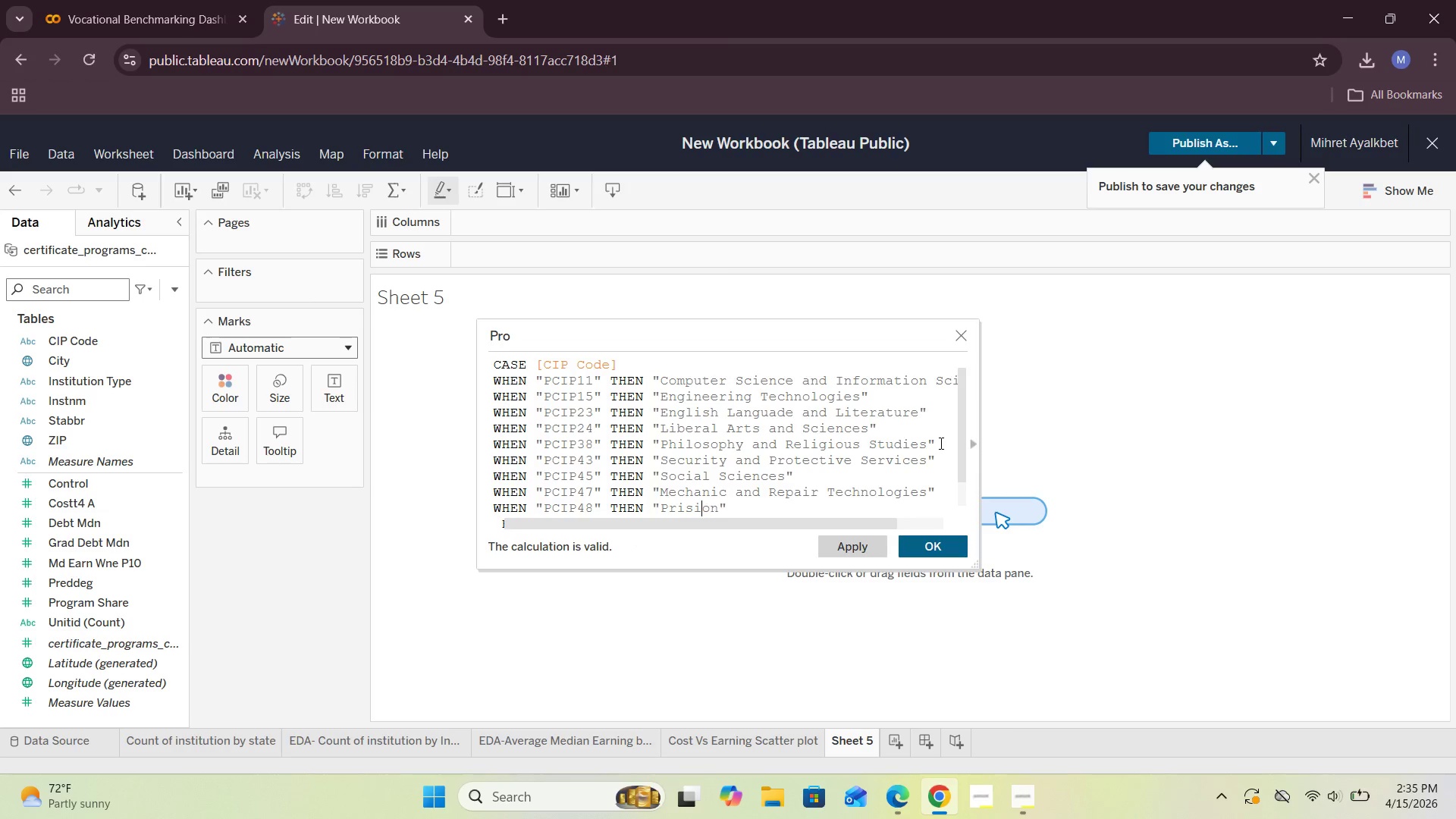 
key(ArrowLeft)
 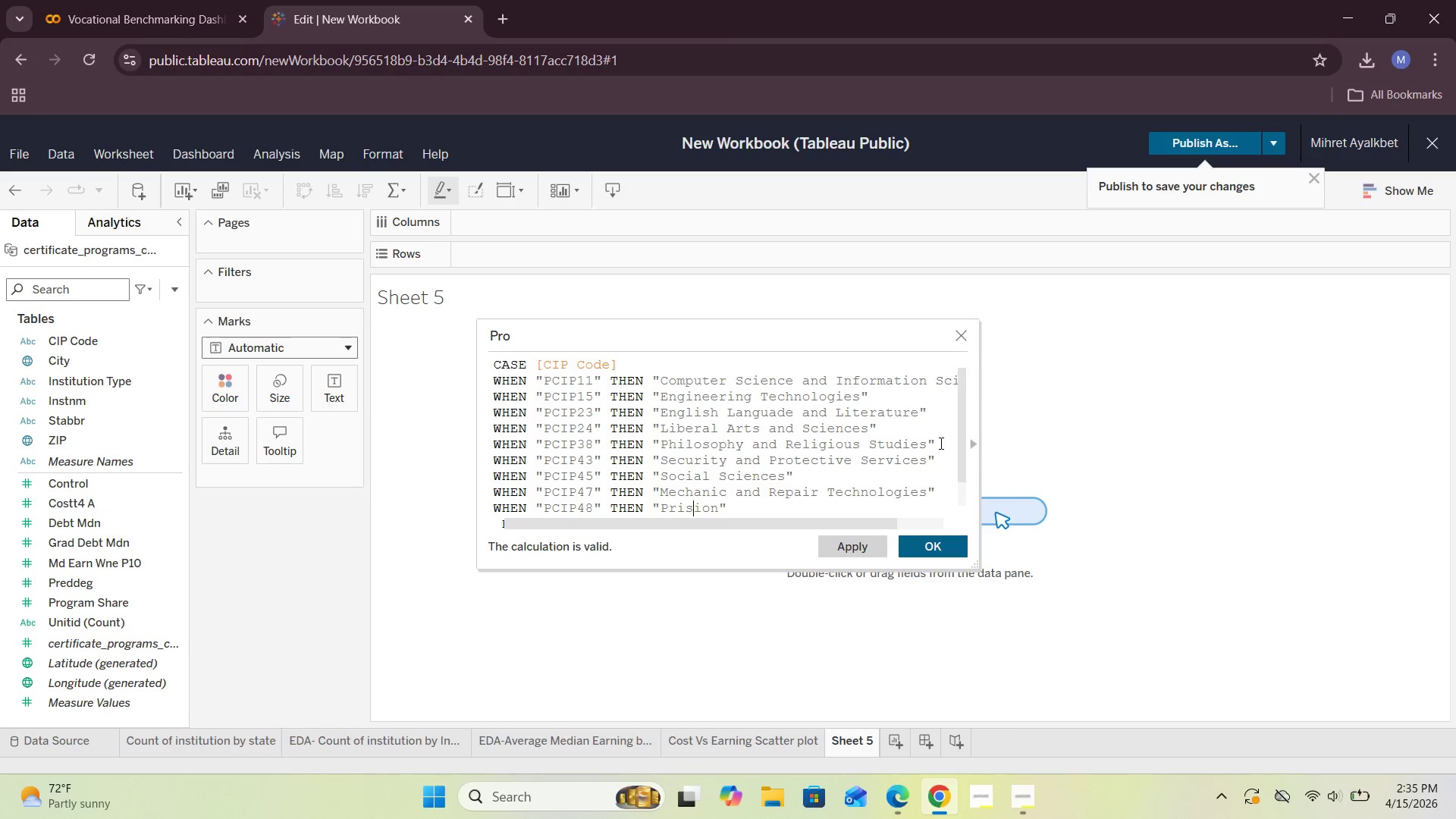 
key(ArrowLeft)
 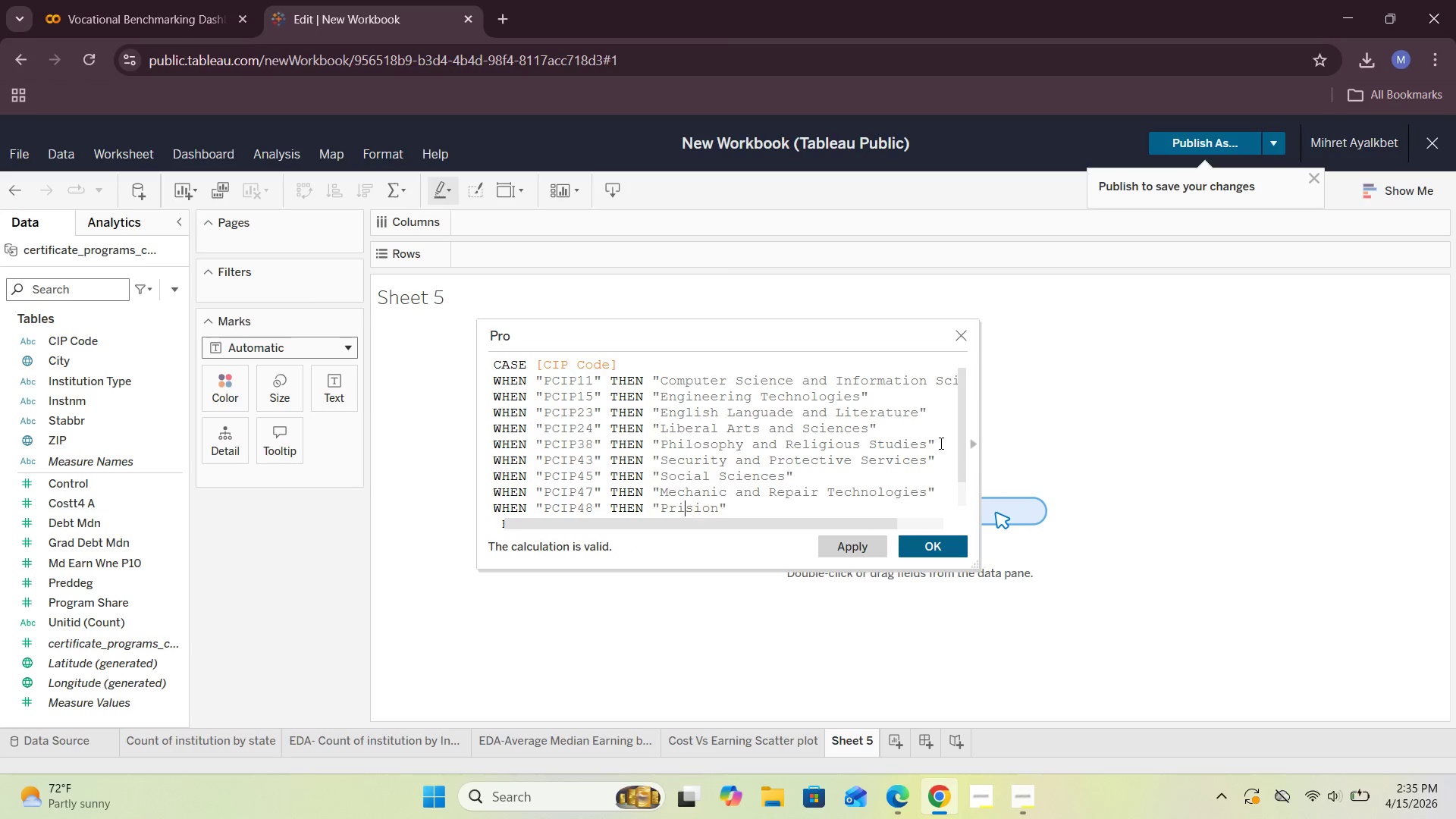 
key(ArrowLeft)
 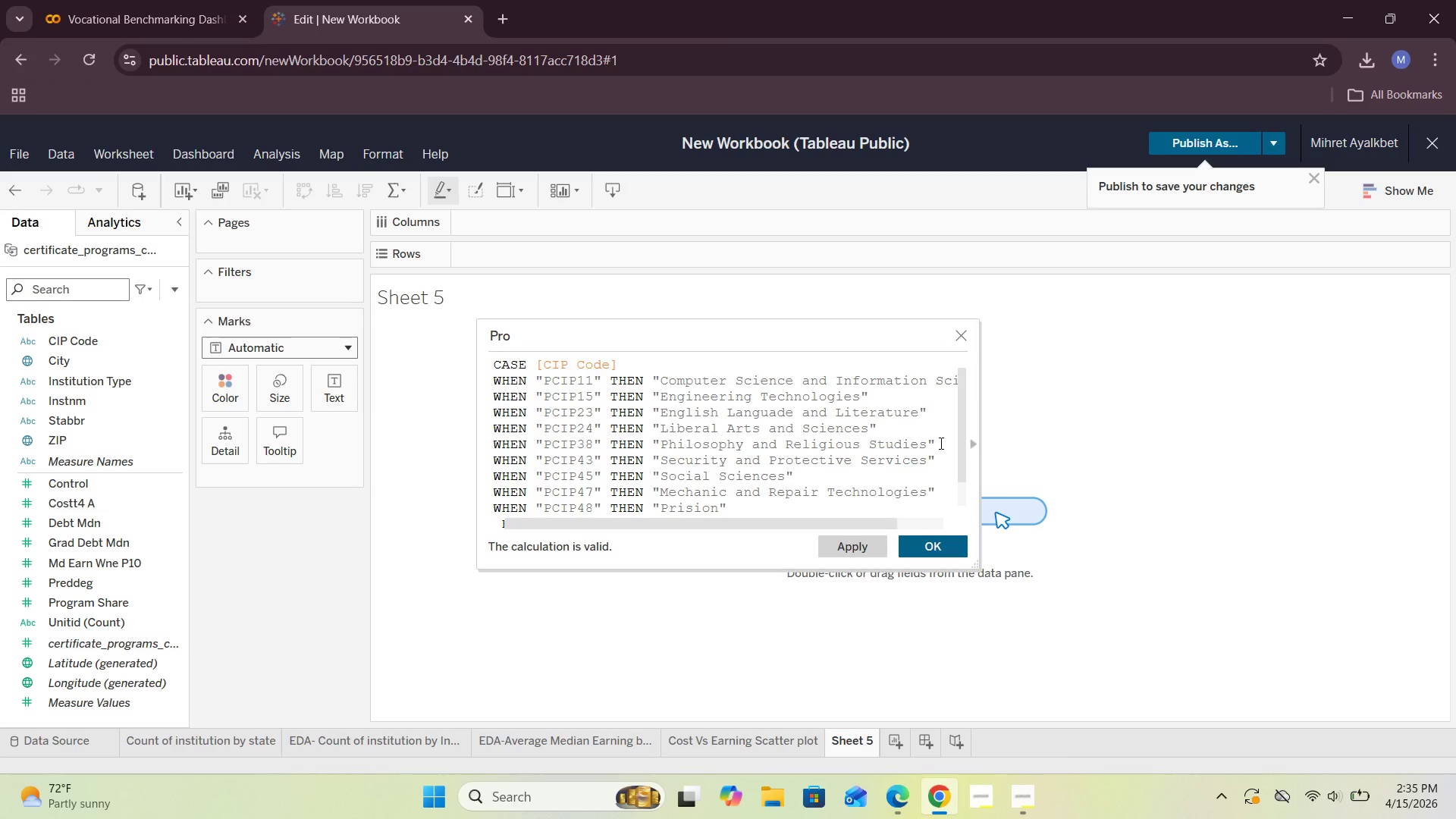 
key(Backspace)
type(eco)
key(Backspace)
type(i)
 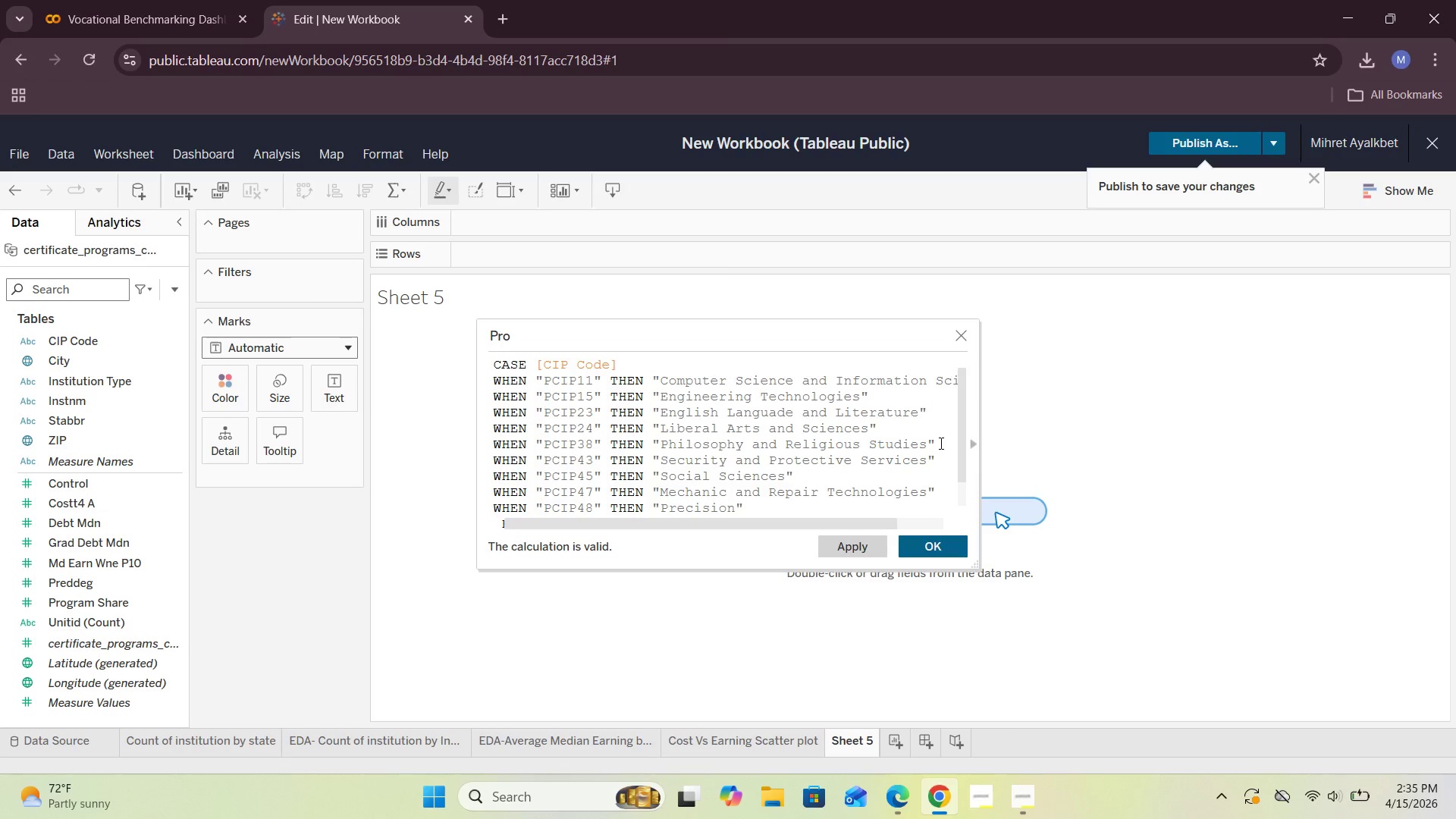 
hold_key(key=ArrowRight, duration=0.58)
 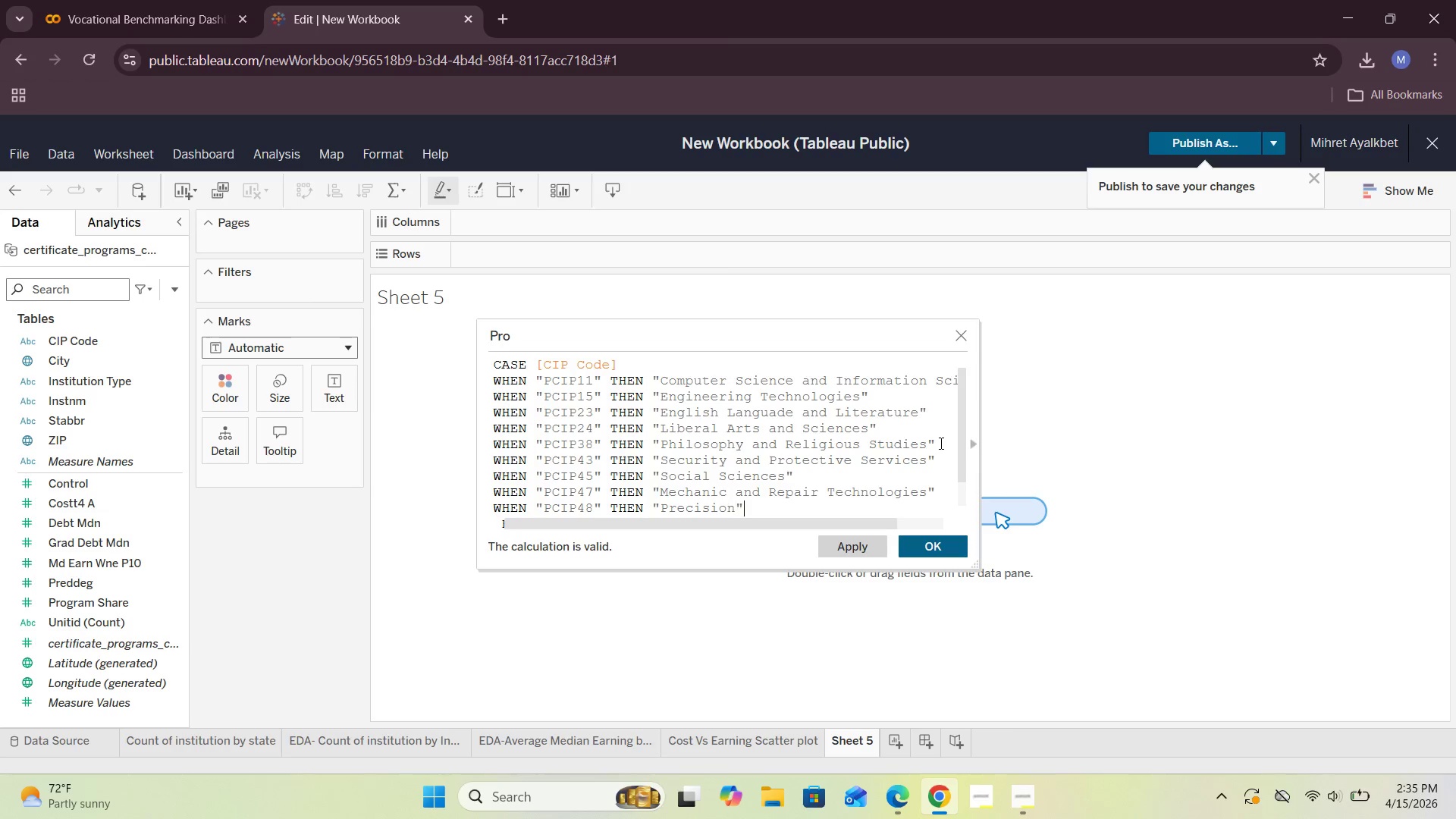 
key(ArrowRight)
 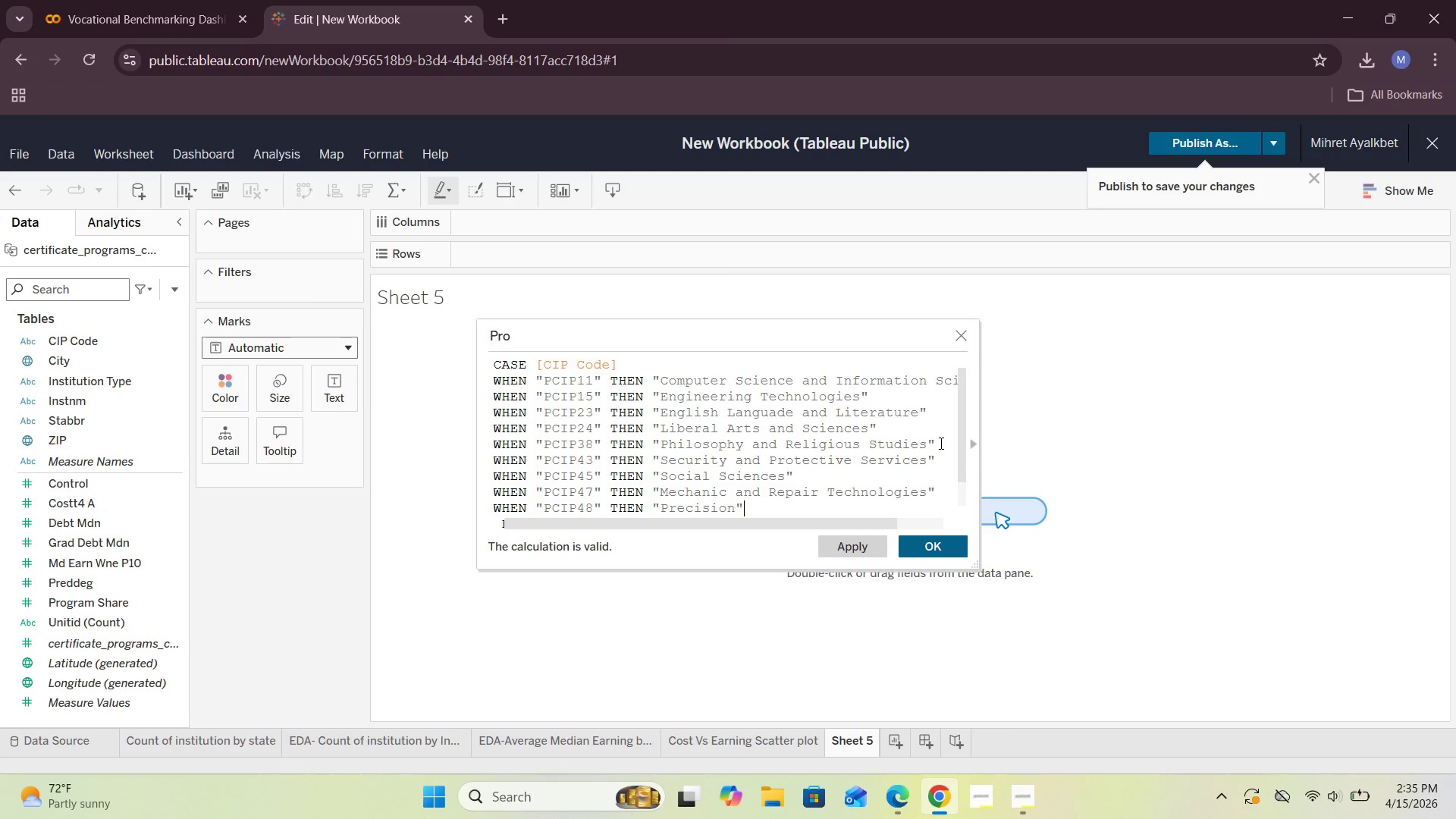 
key(Enter)
 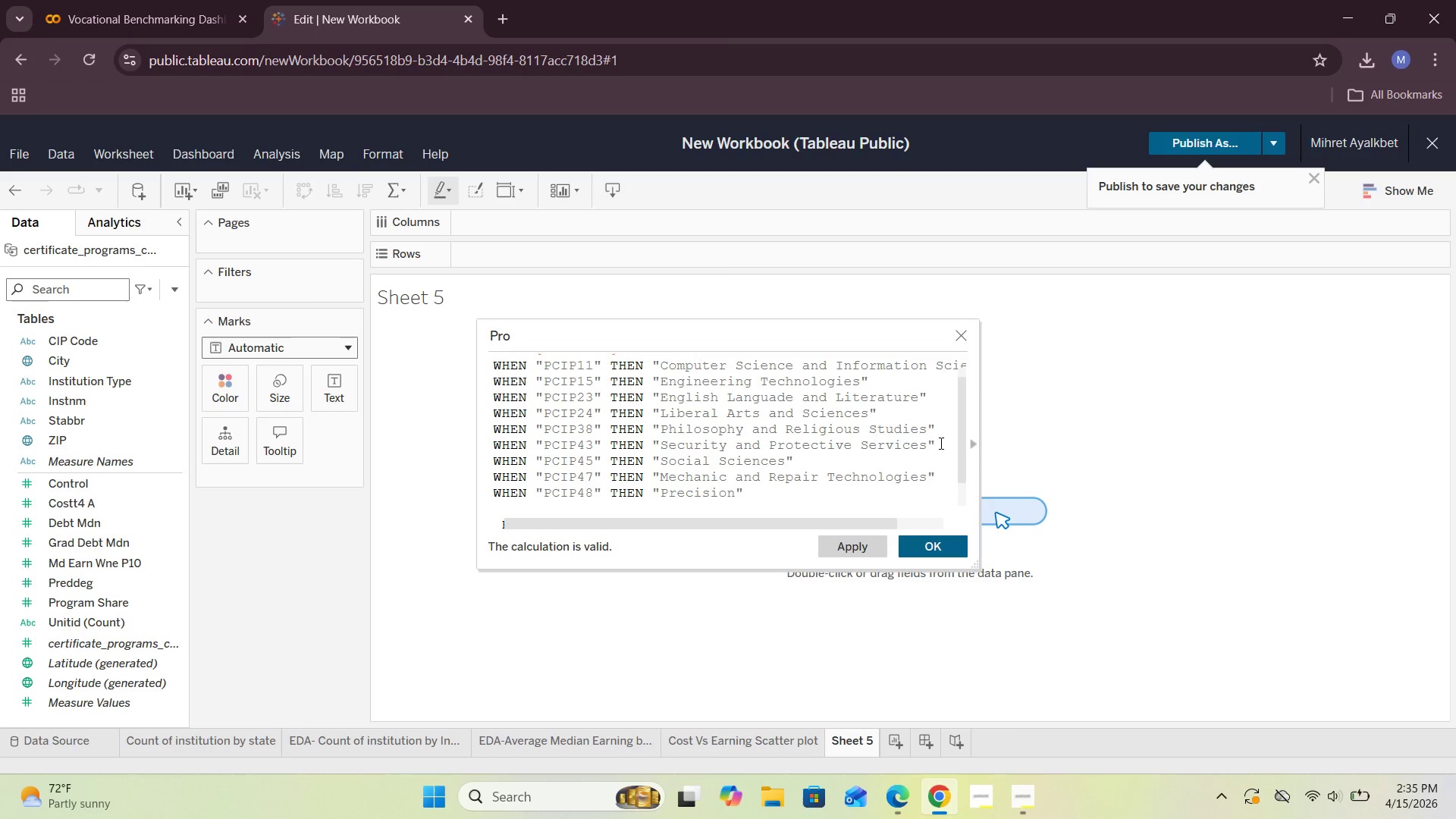 
type(WHEN "")
 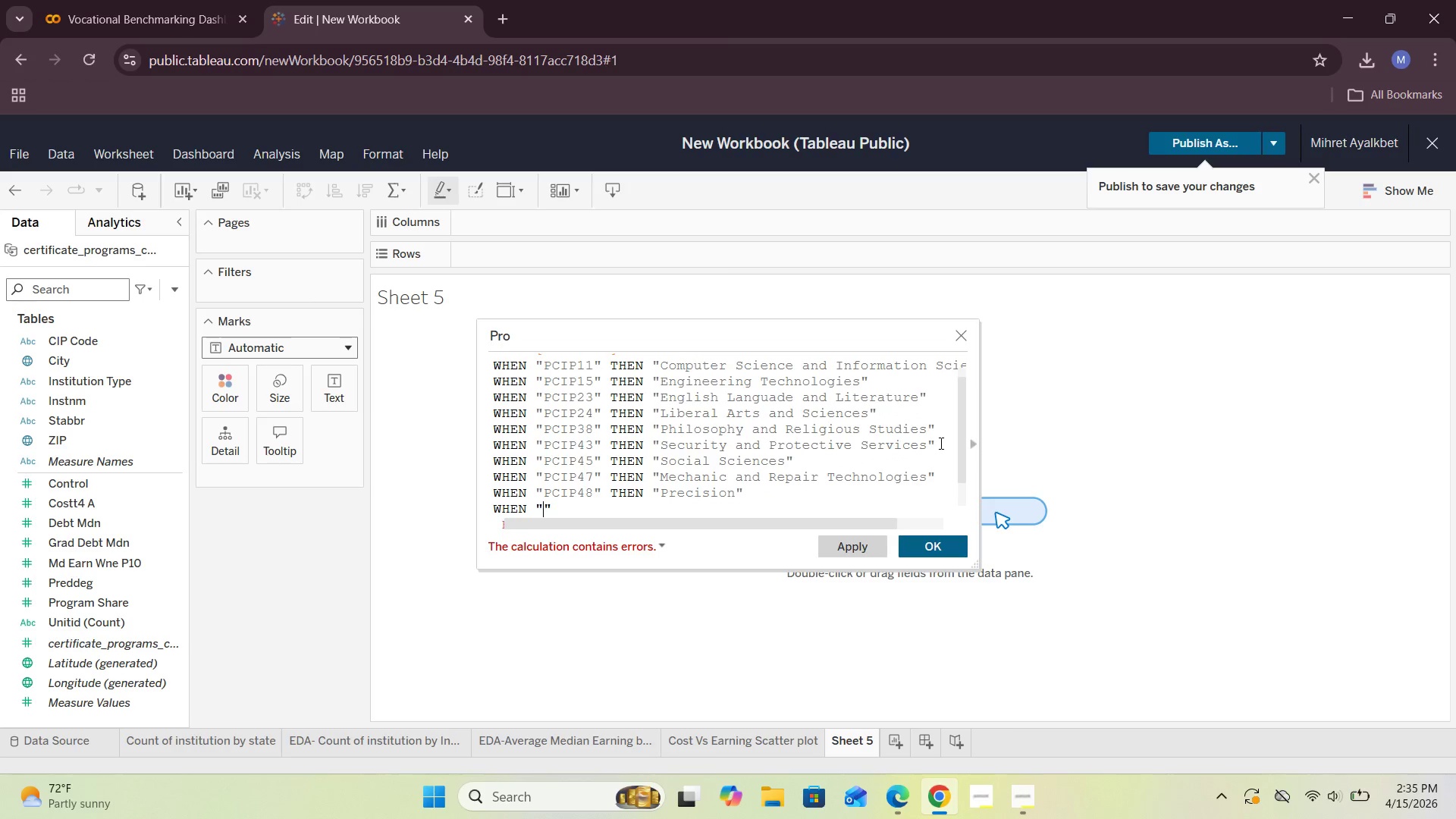 
 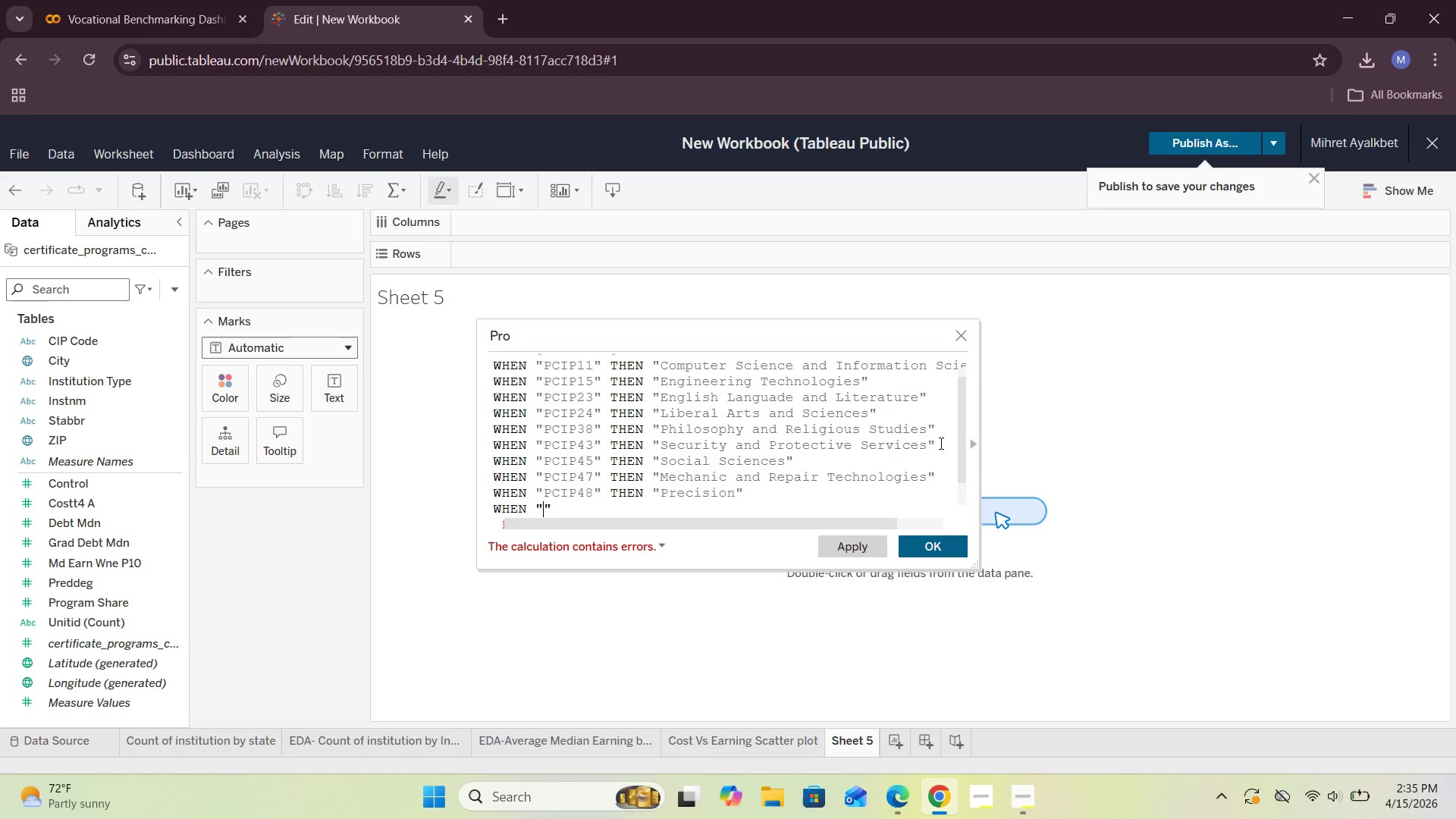 
key(ArrowLeft)
 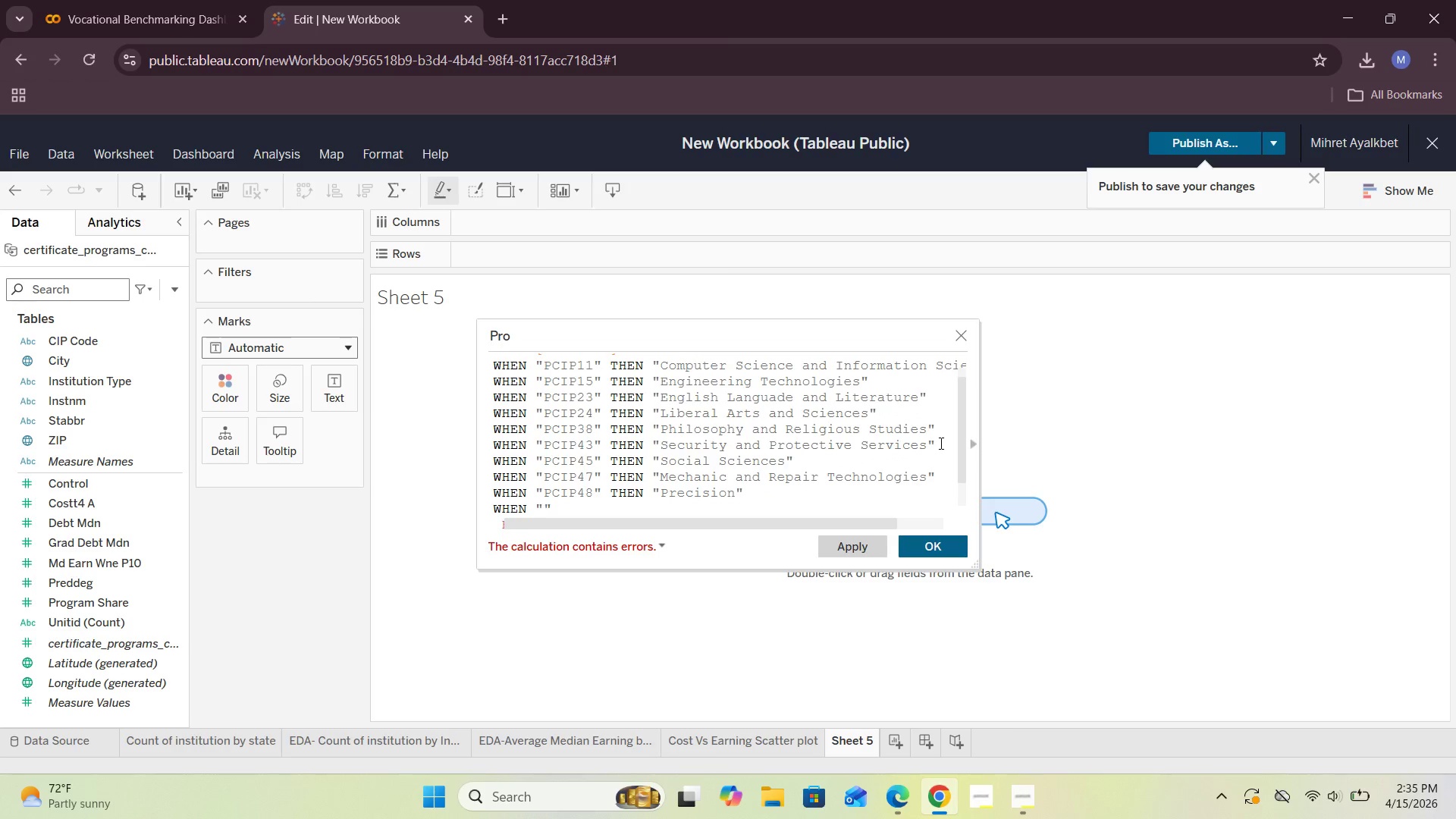 
type(PCIP50)
 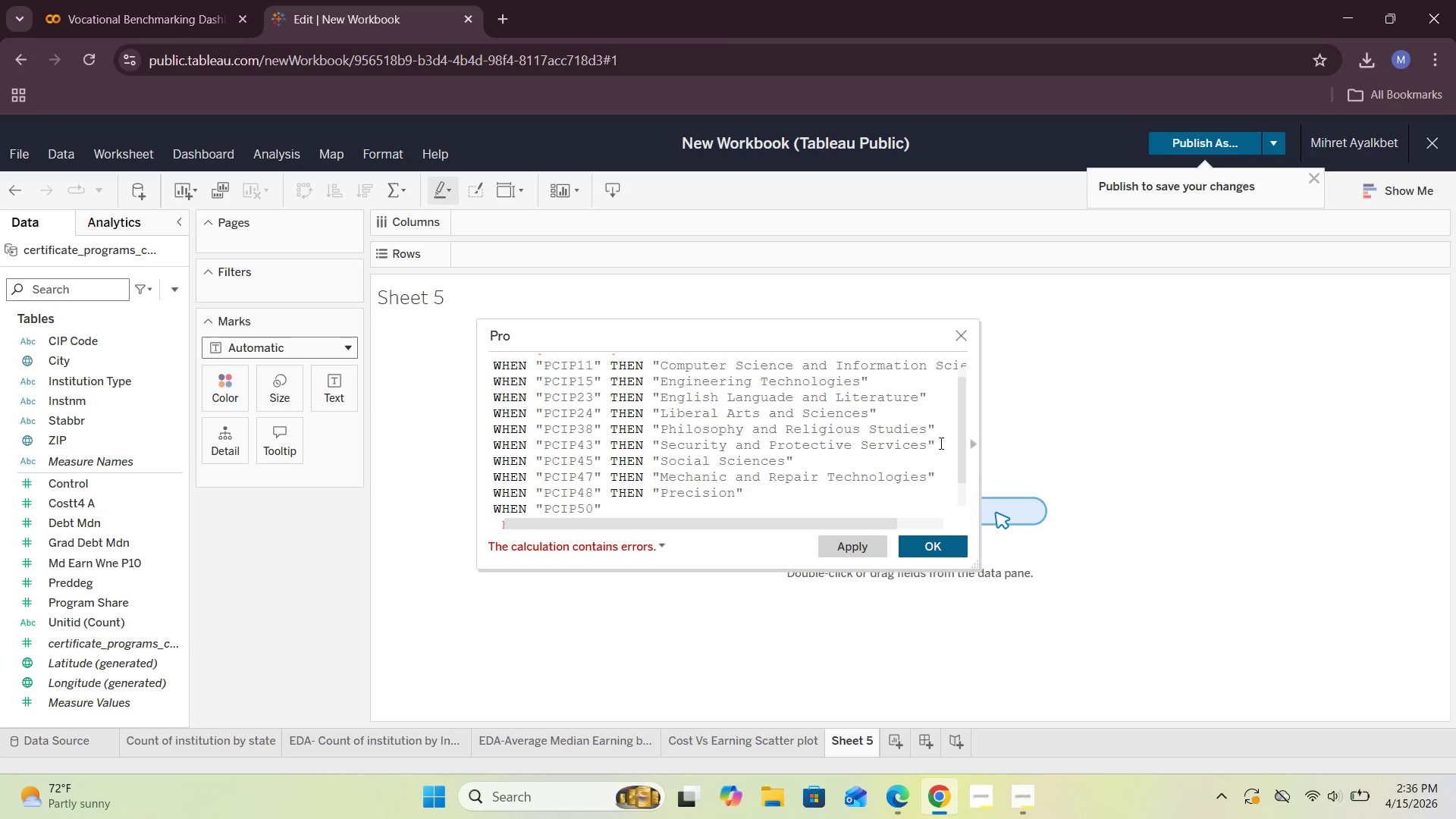 
key(ArrowRight)
 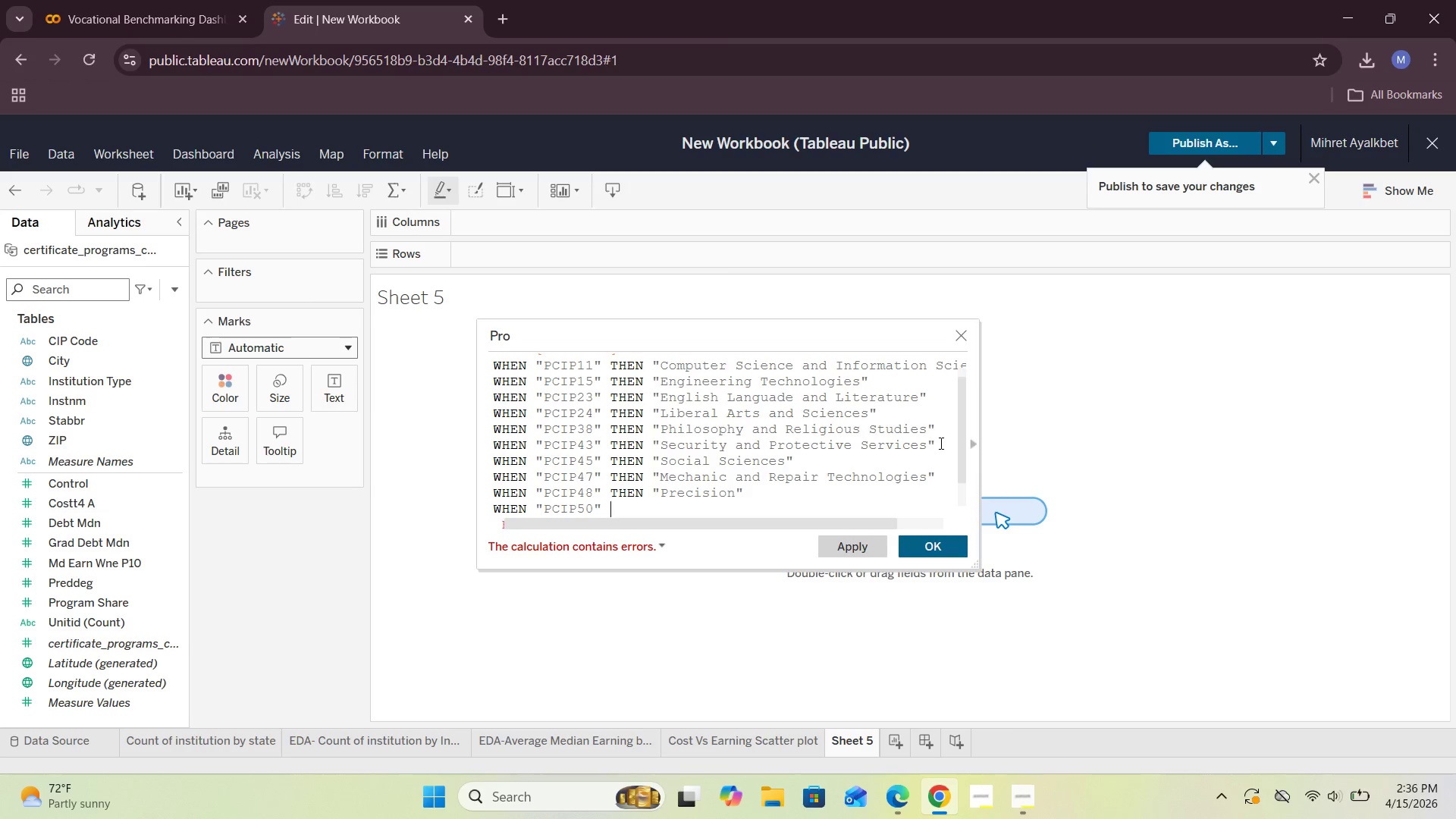 
type( THENM\)
key(Backspace)
key(Backspace)
type( "")
 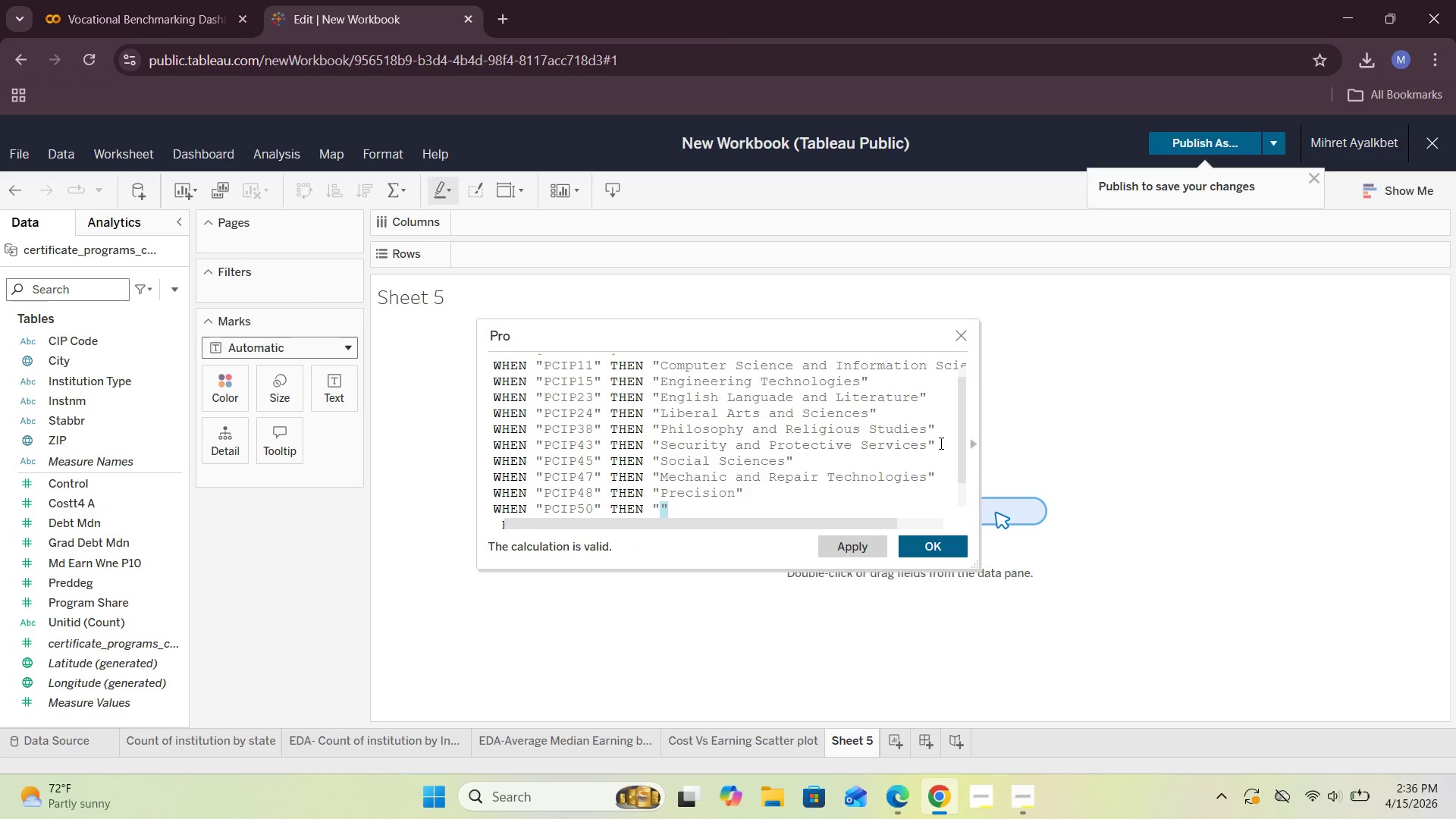 
key(Shift+ArrowLeft)
 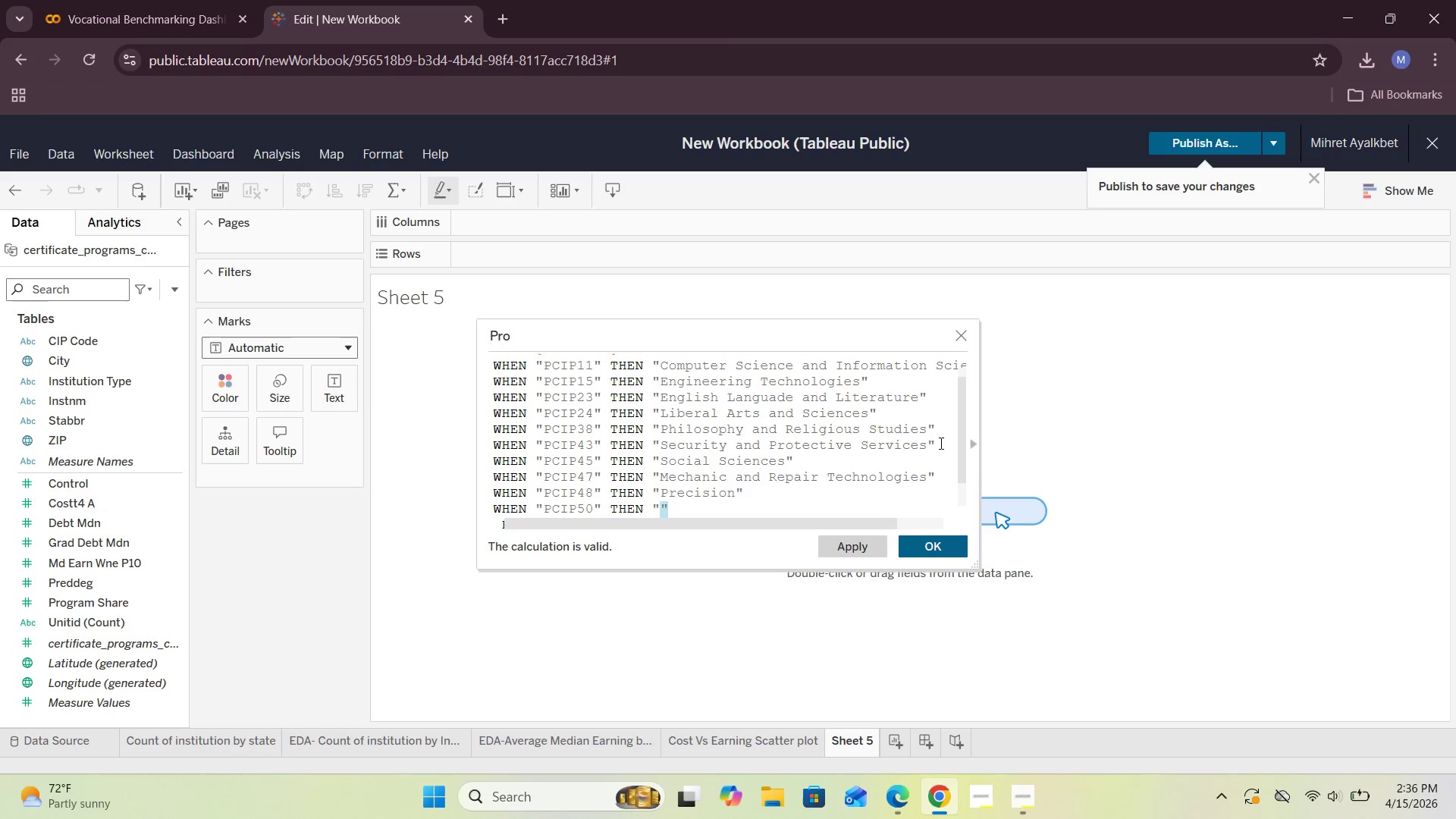 
key(ArrowLeft)
 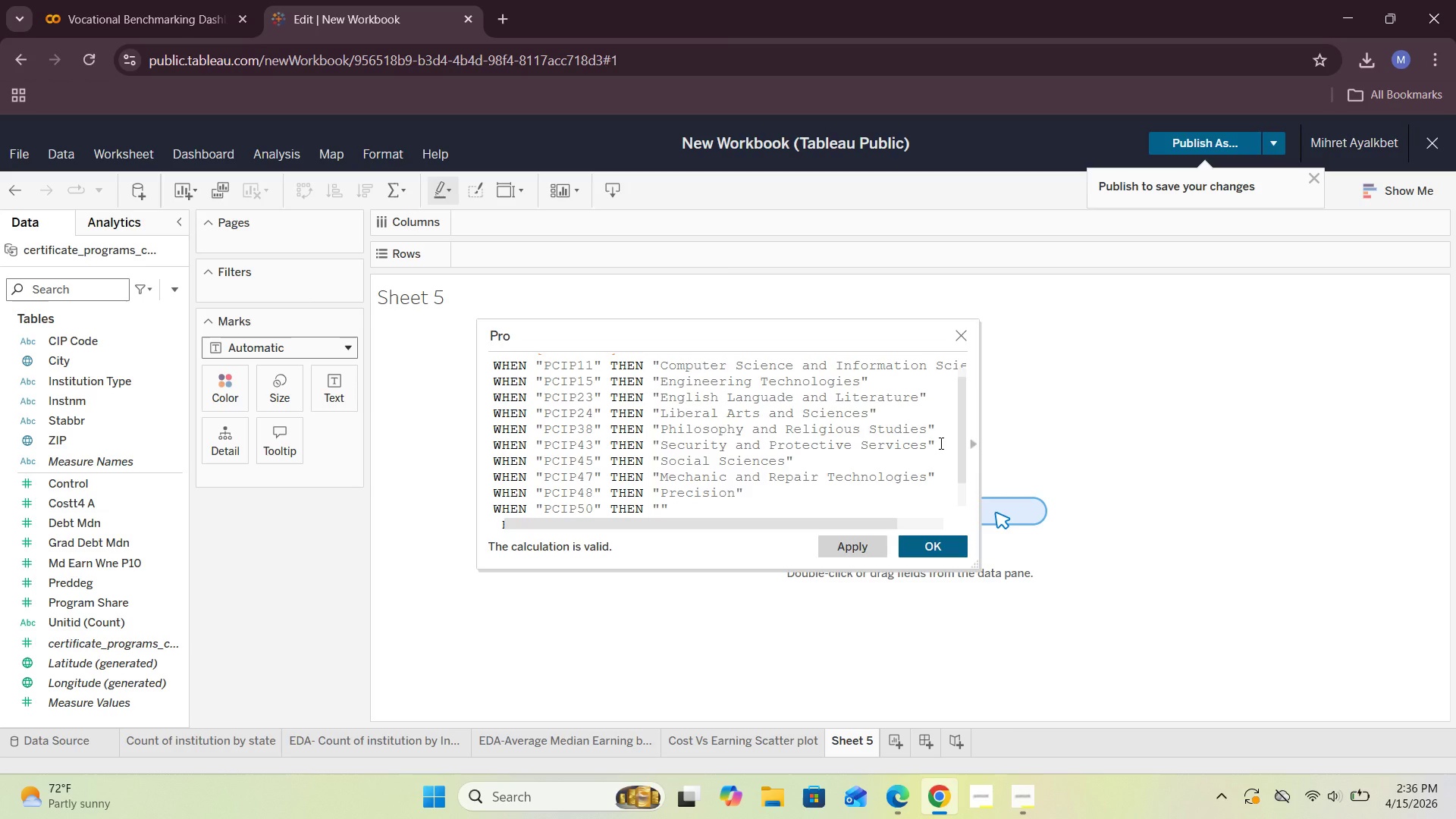 
type(Visual am)
key(Backspace)
type(nd Performig Arts)
 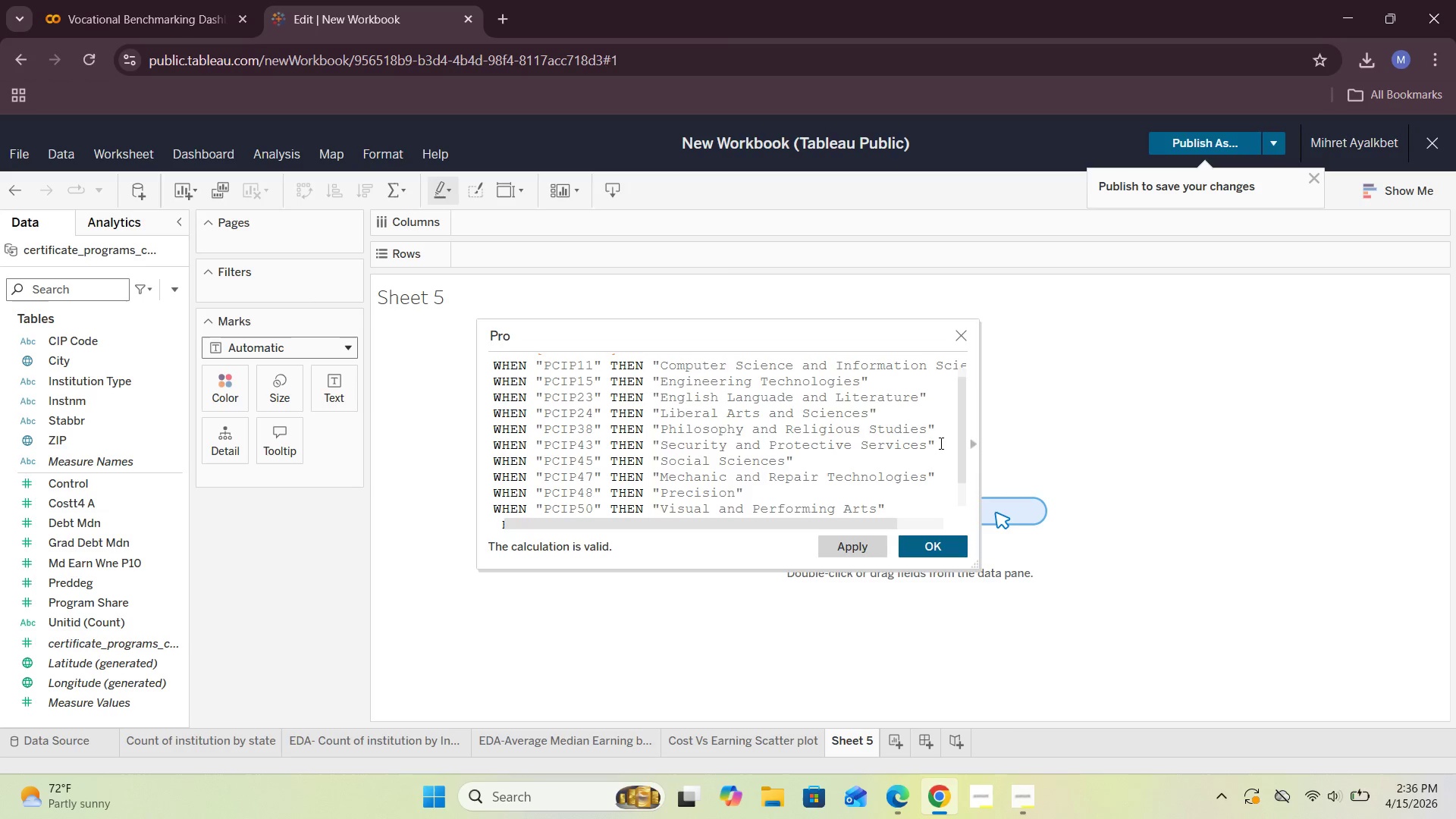 
key(ArrowRight)
 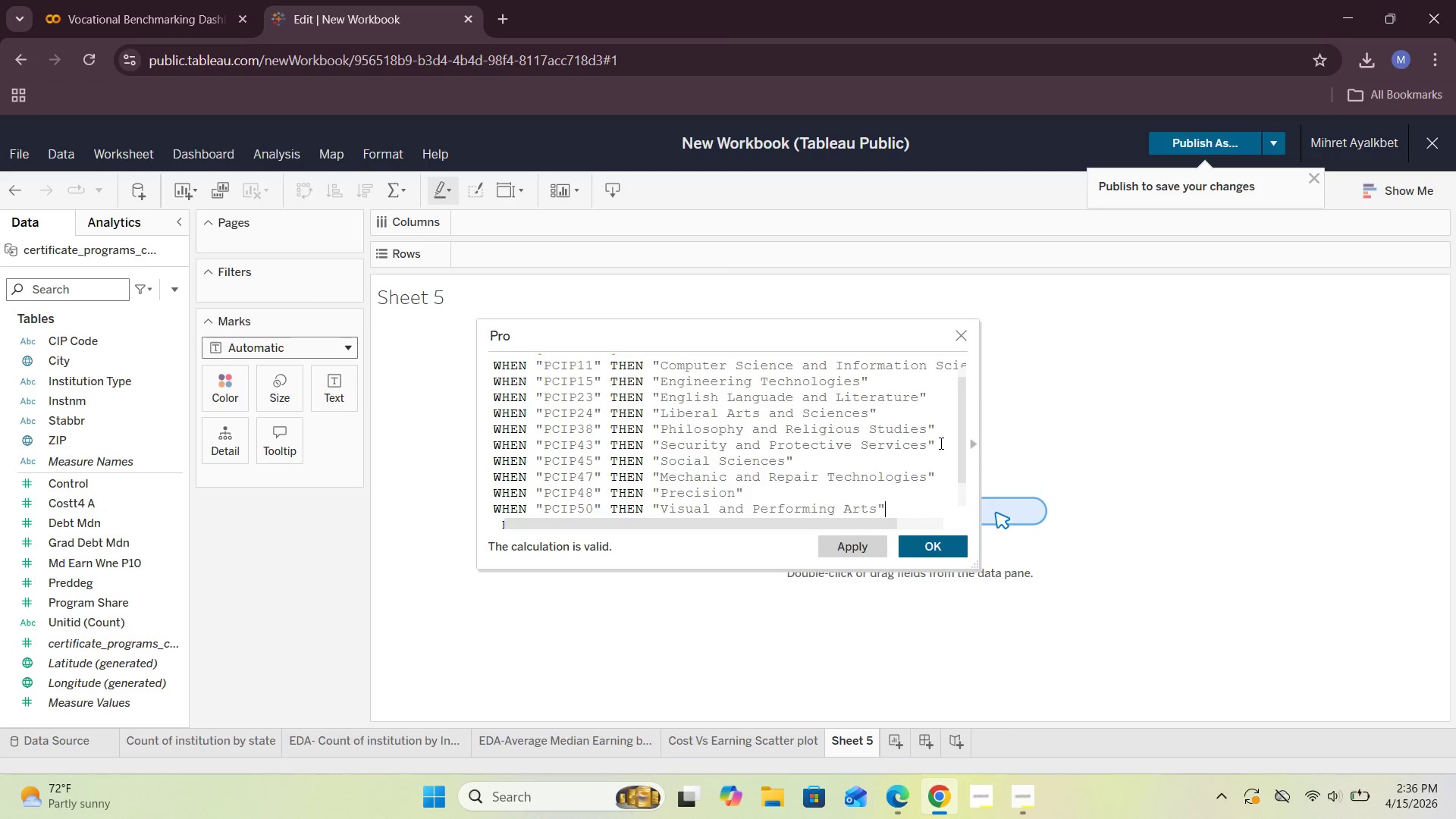 
key(Enter)
 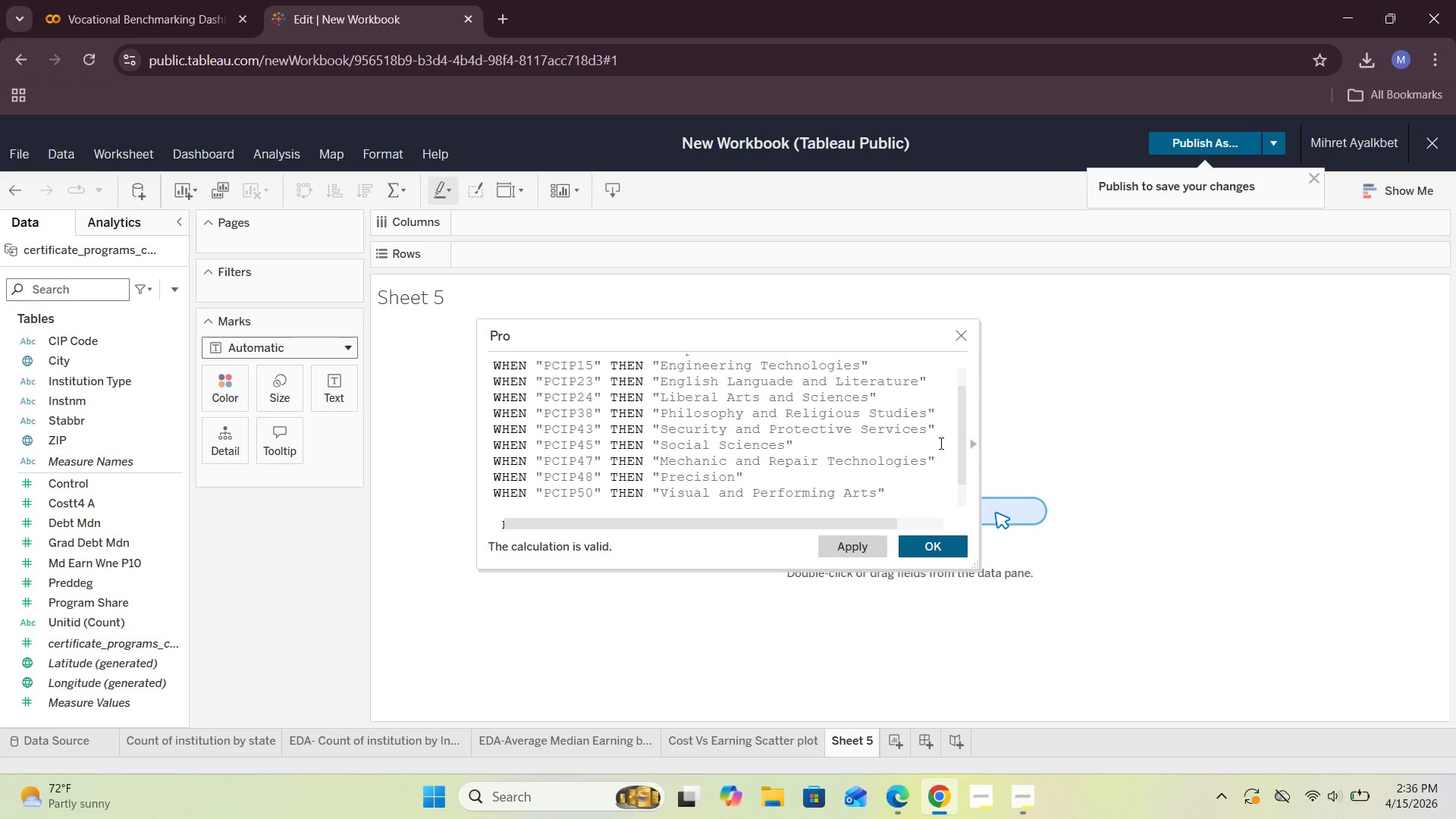 
type(WHEN "")
 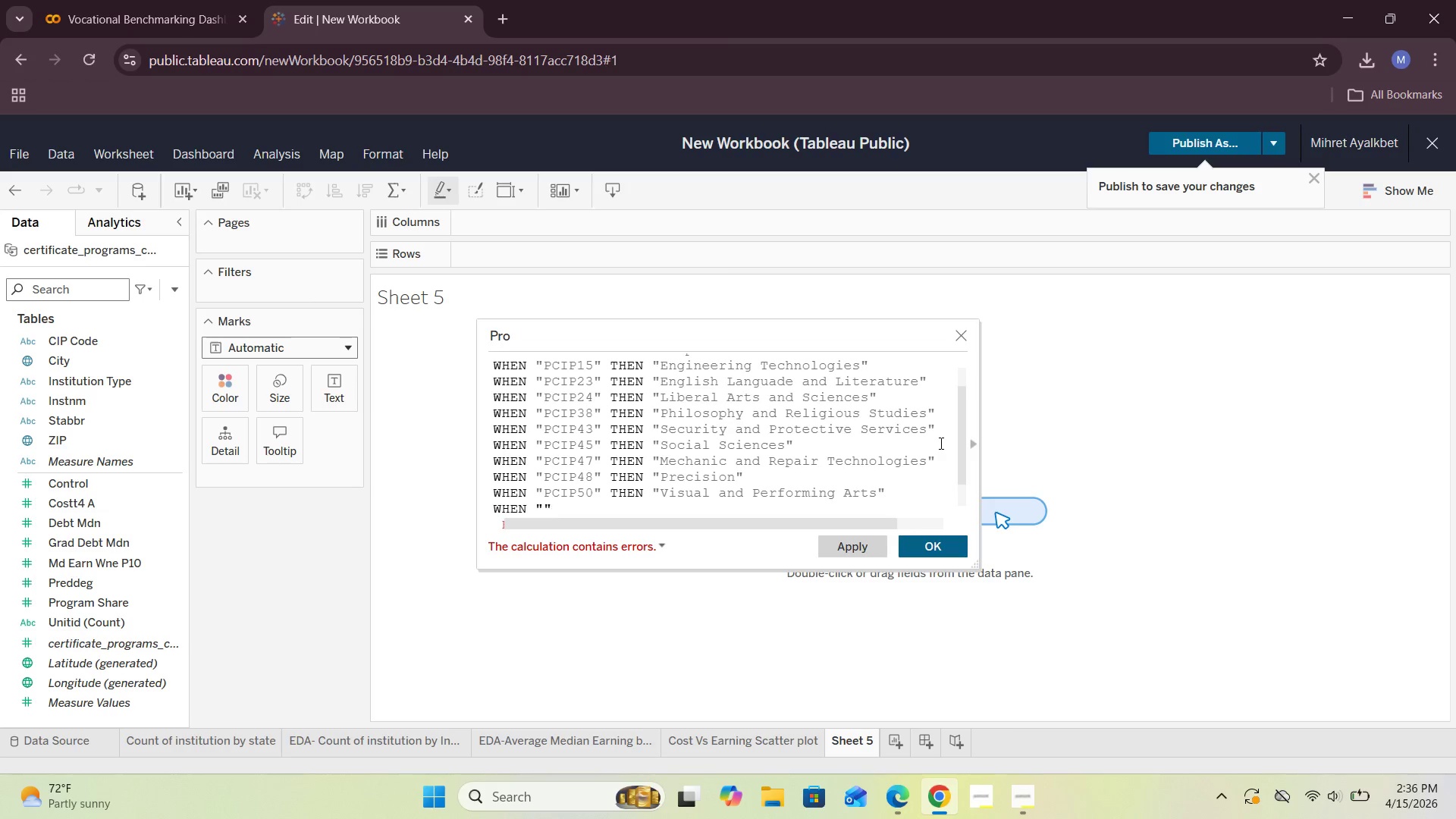 
key(ArrowLeft)
 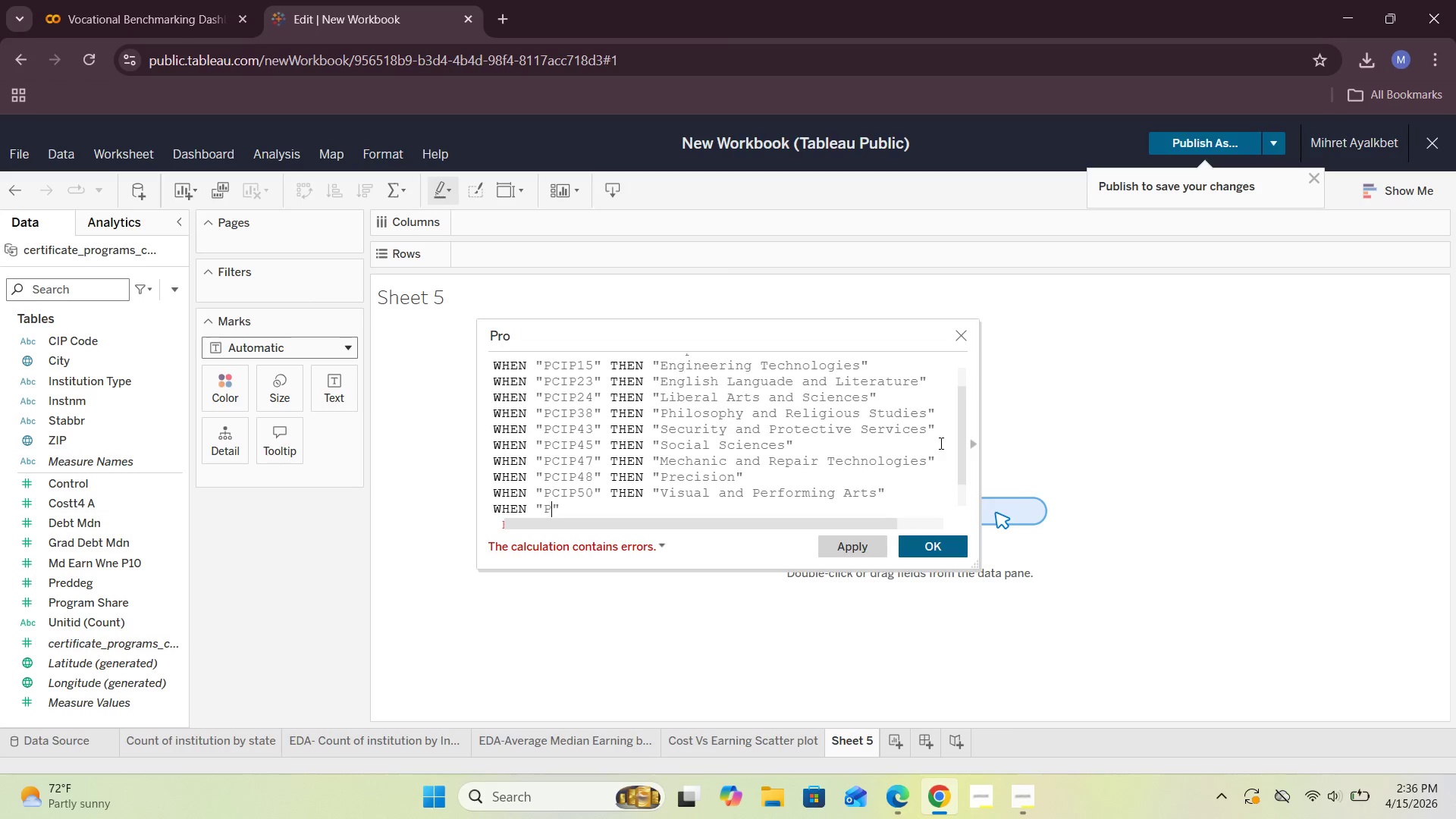 
type(PCIO)
key(Backspace)
type(P)
 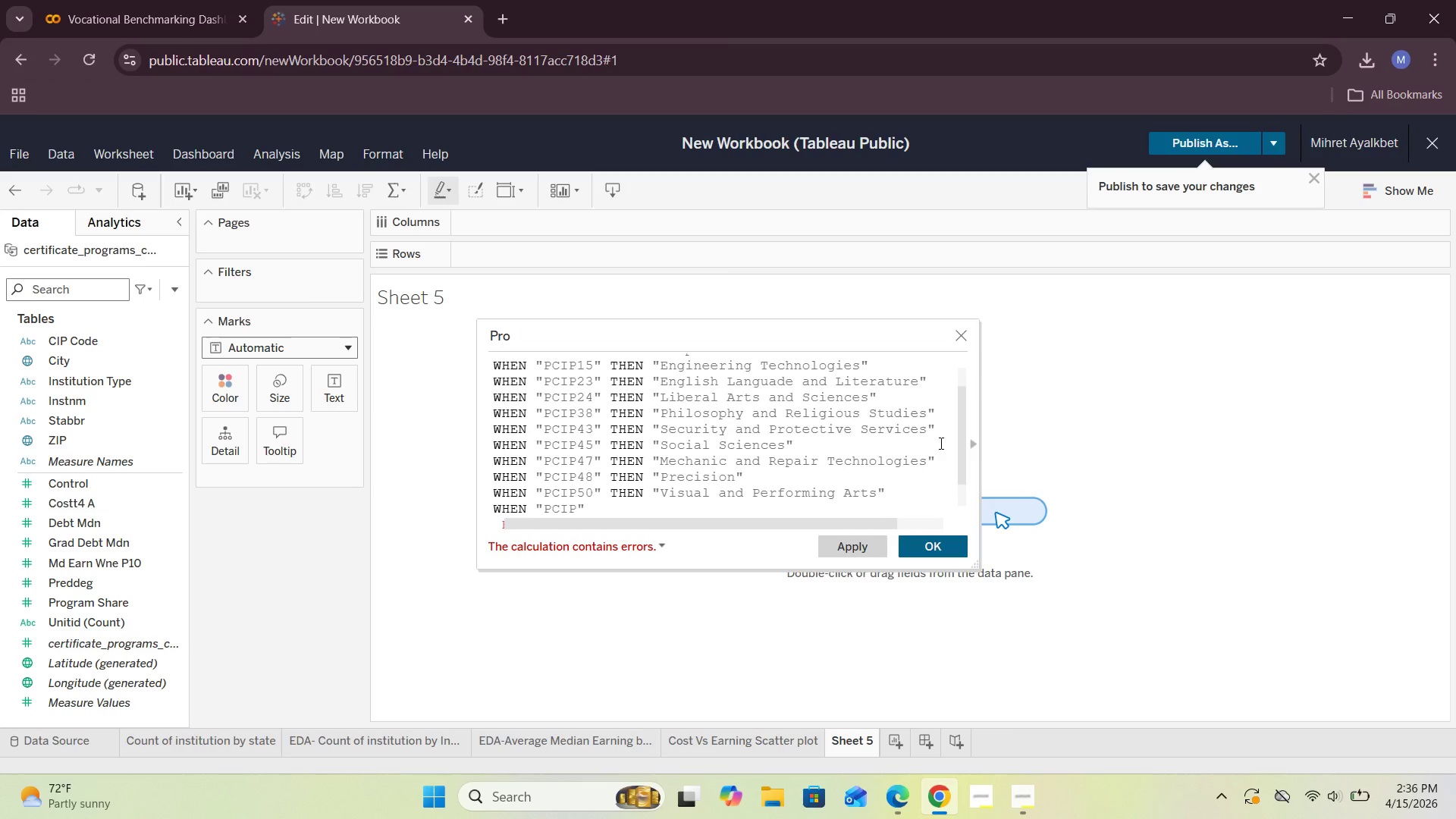 
type(52)
key(Backspace)
type(1)
 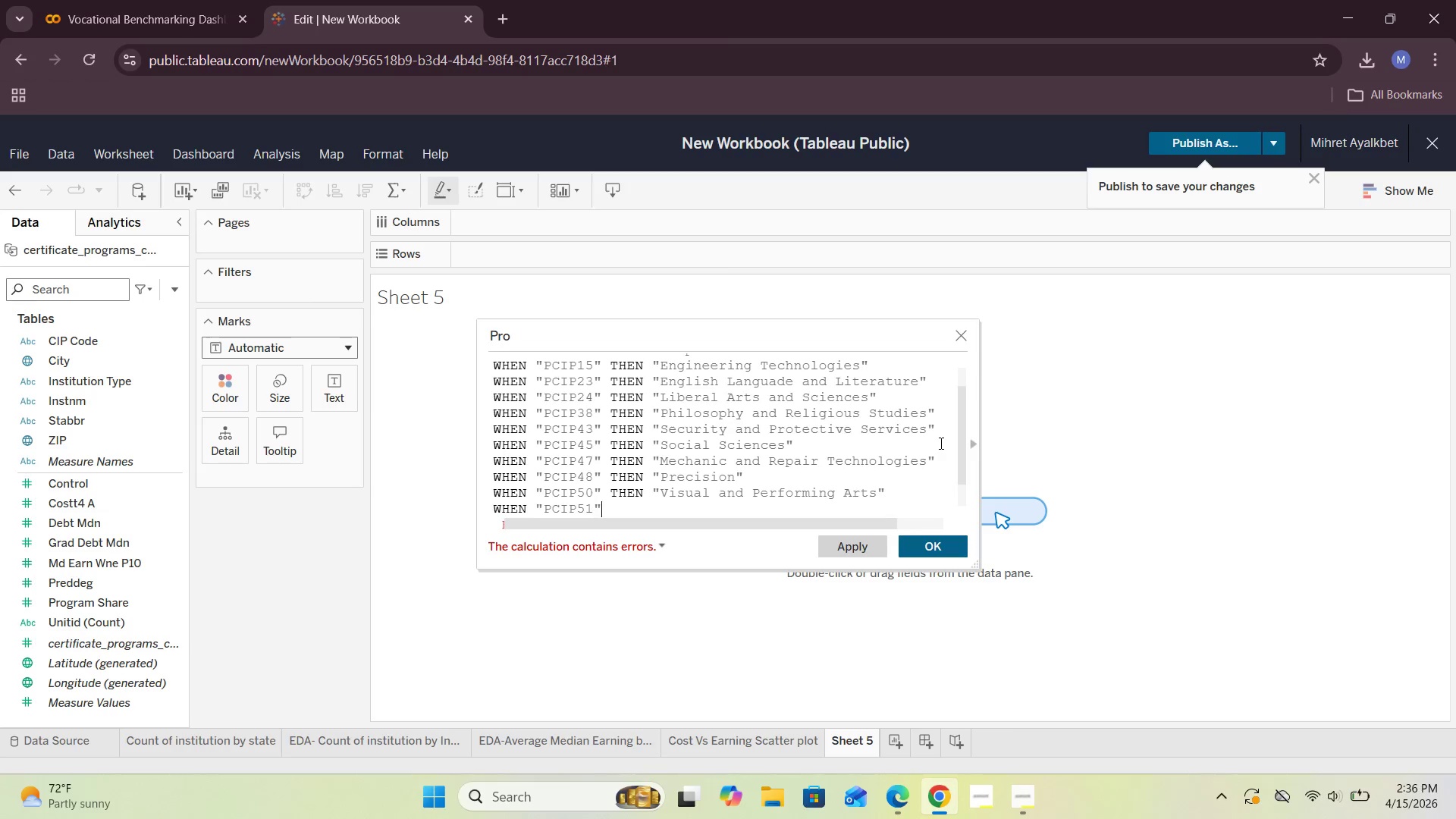 
key(ArrowRight)
 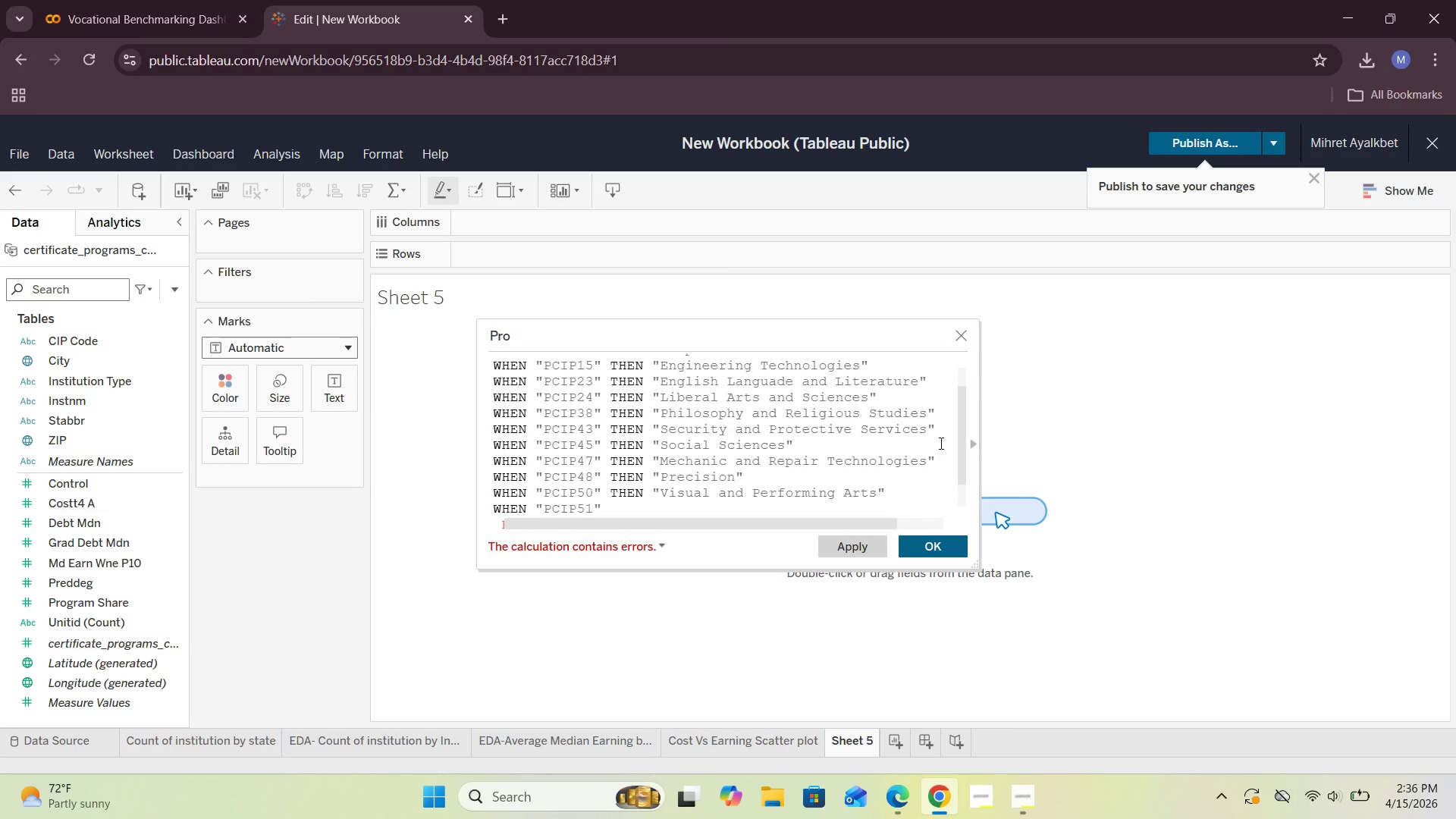 
type( THEN "")
 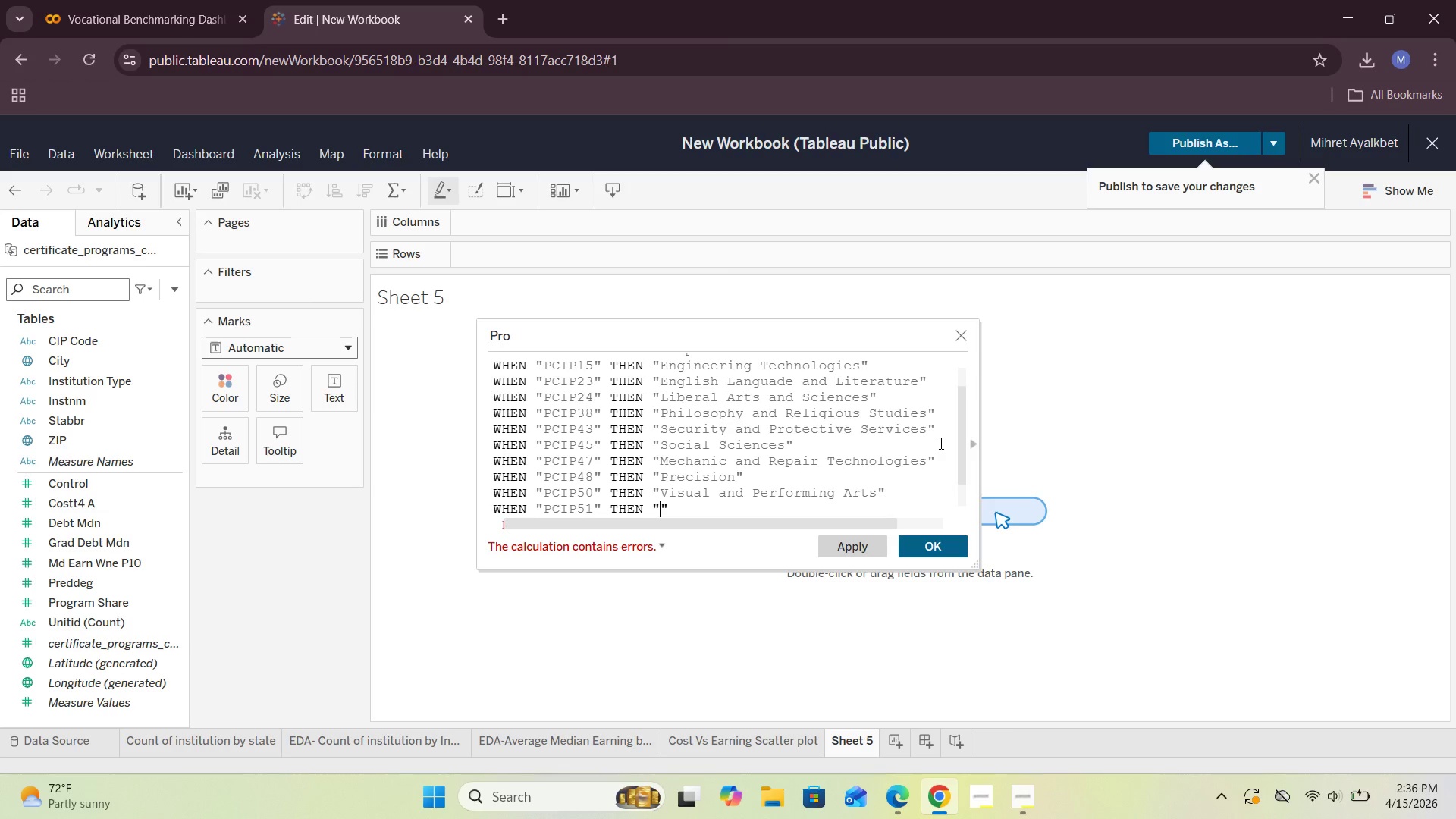 
 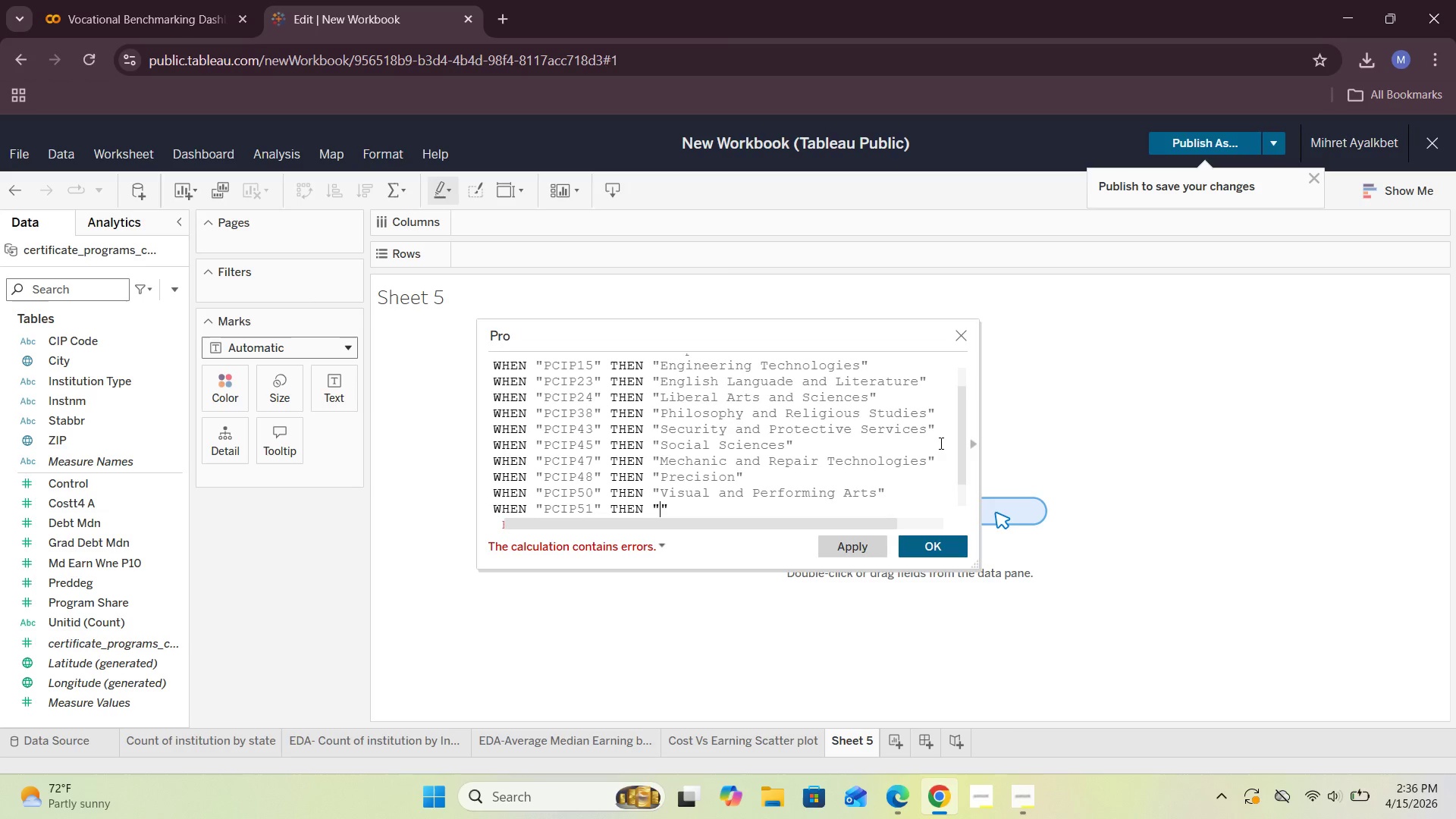 
key(ArrowLeft)
 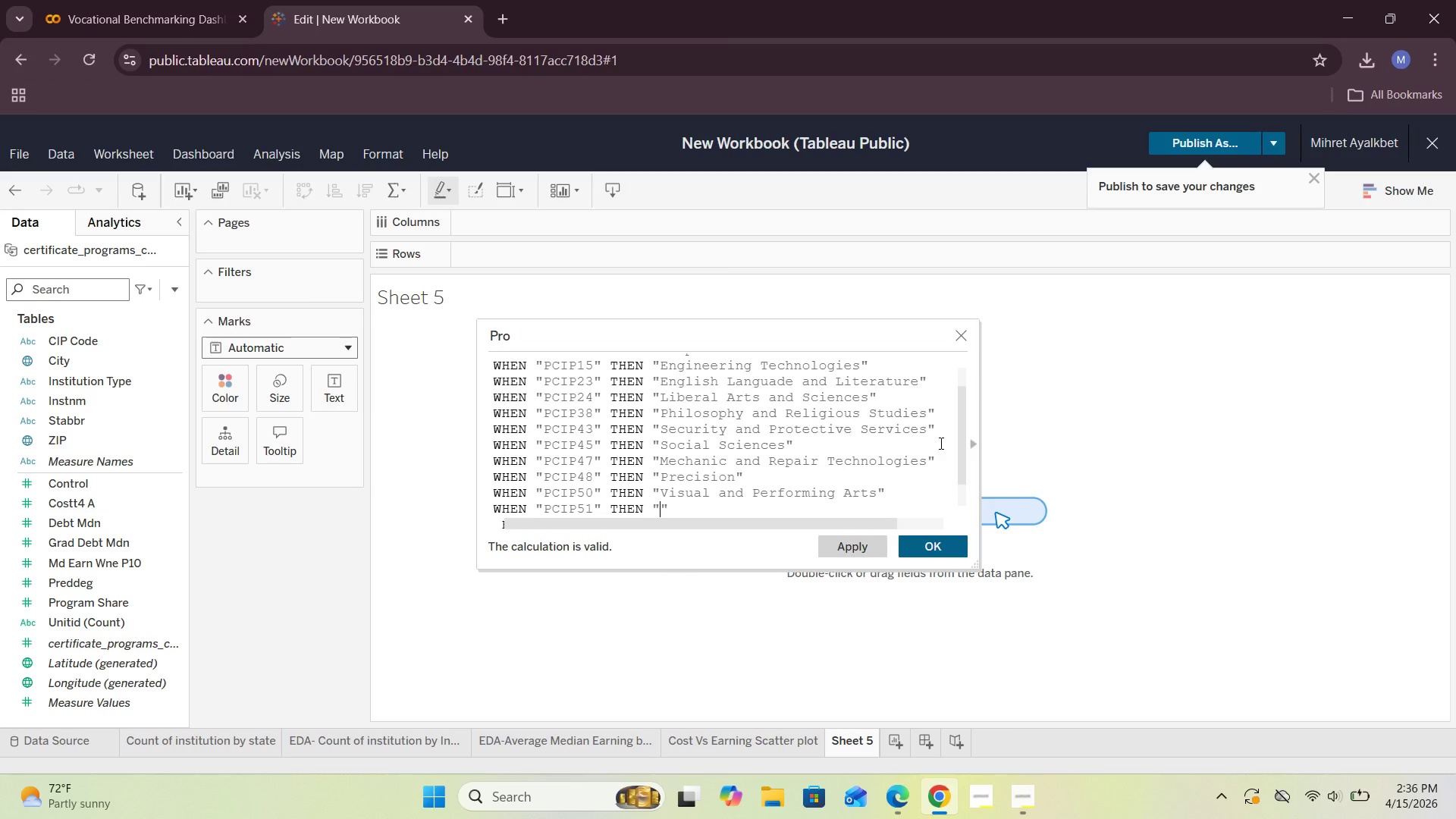 
type(Health Professins)
 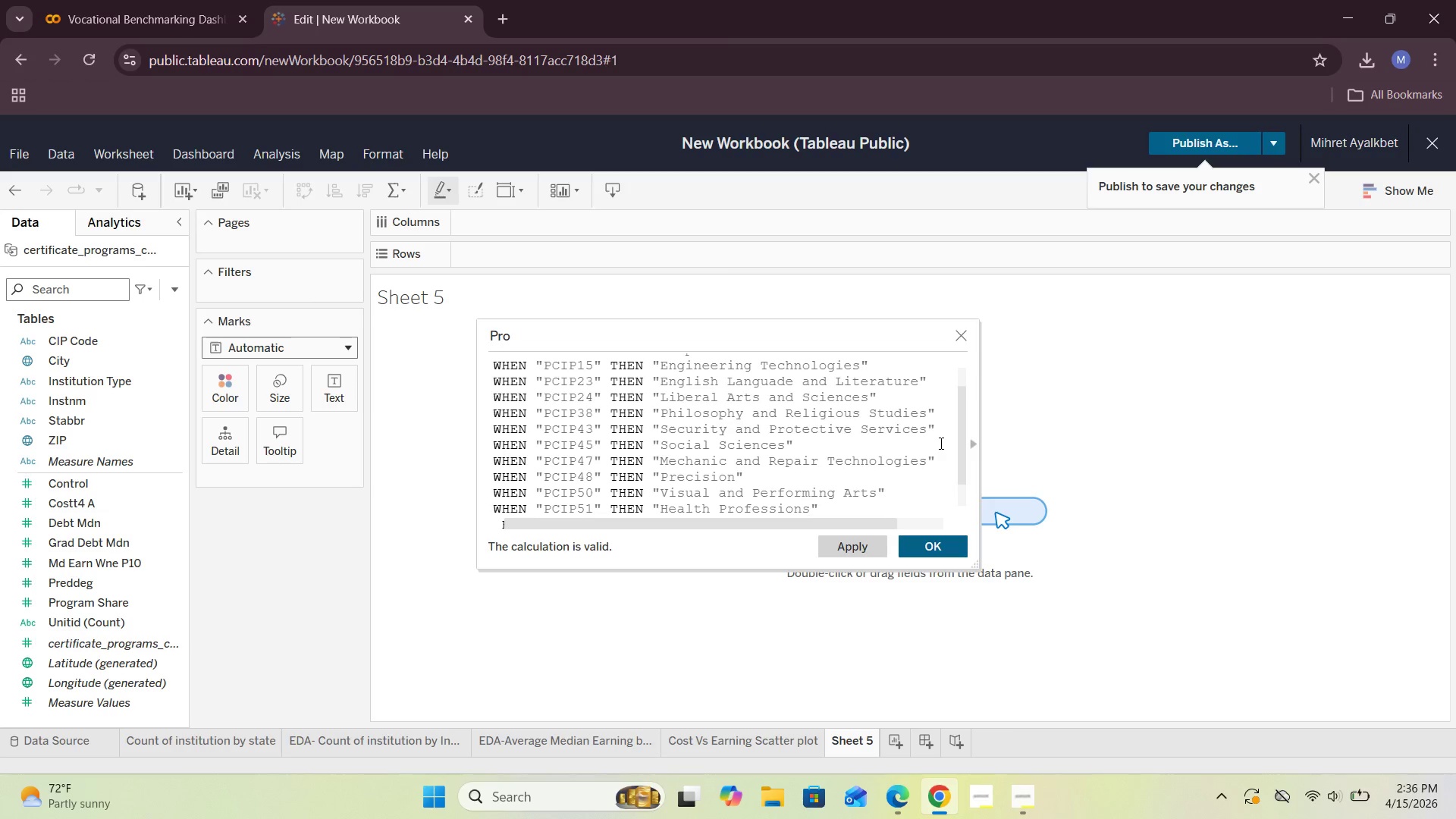 
key(ArrowRight)
 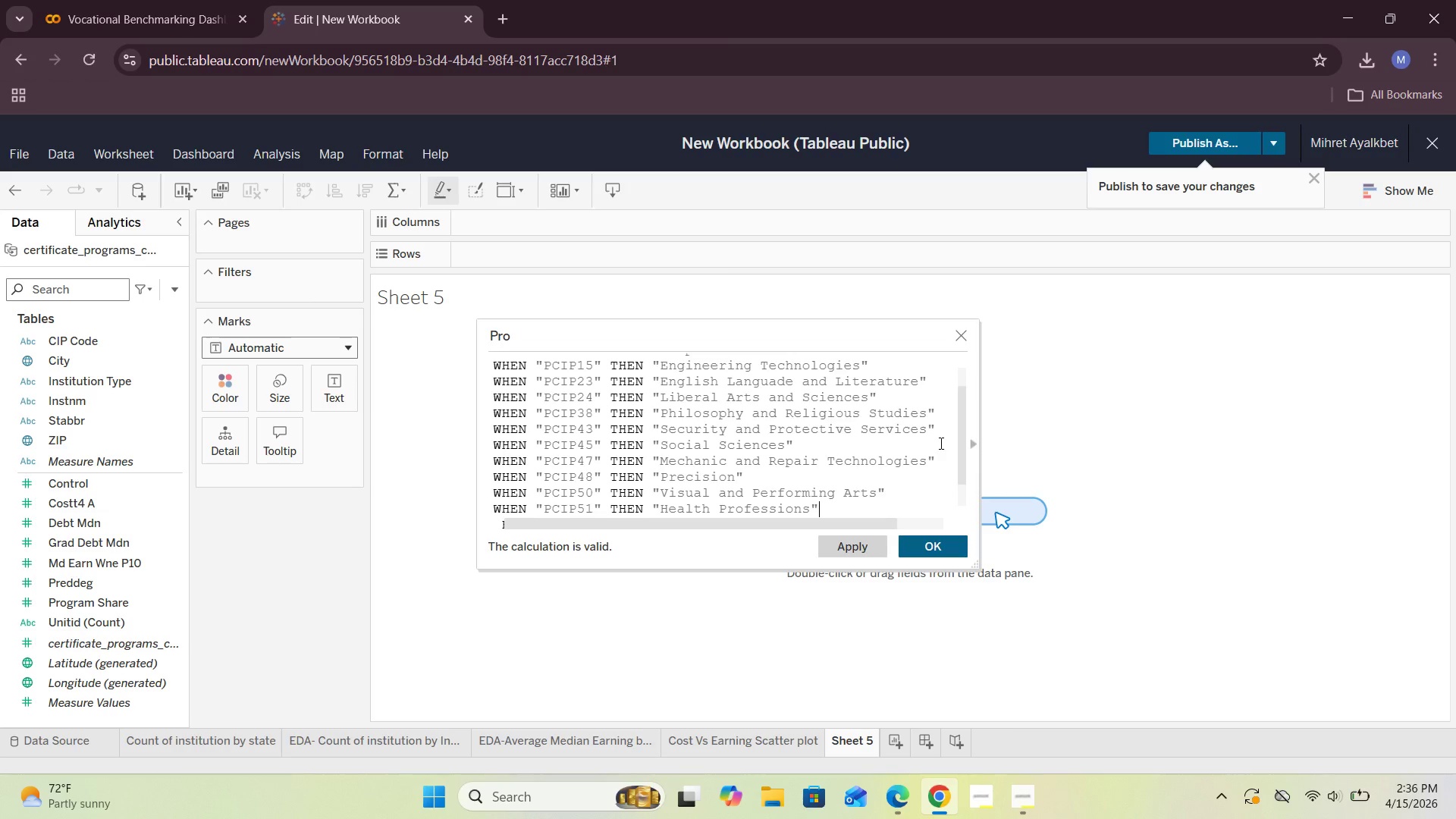 
key(Enter)
 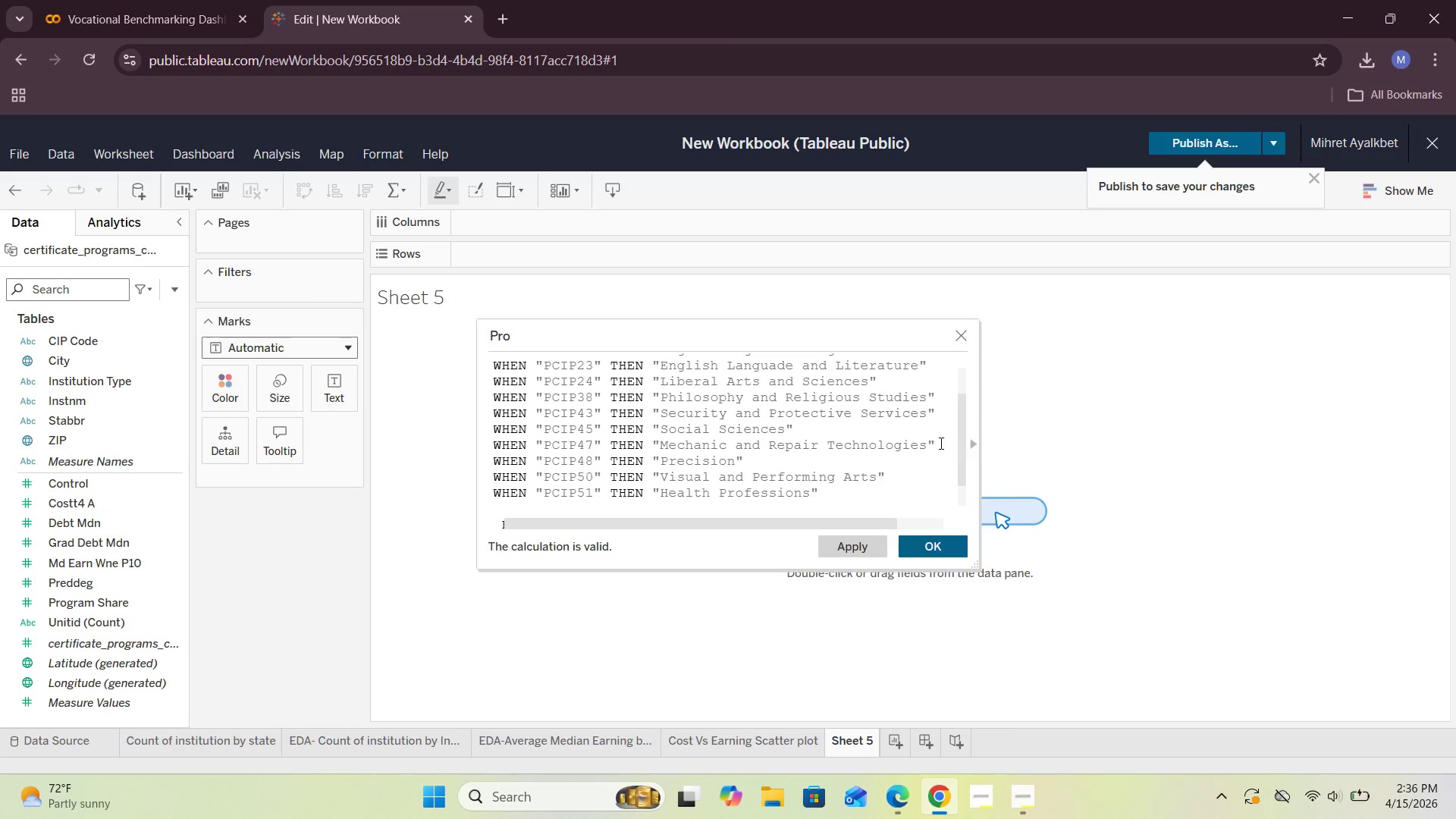 
type(WHEN "")
 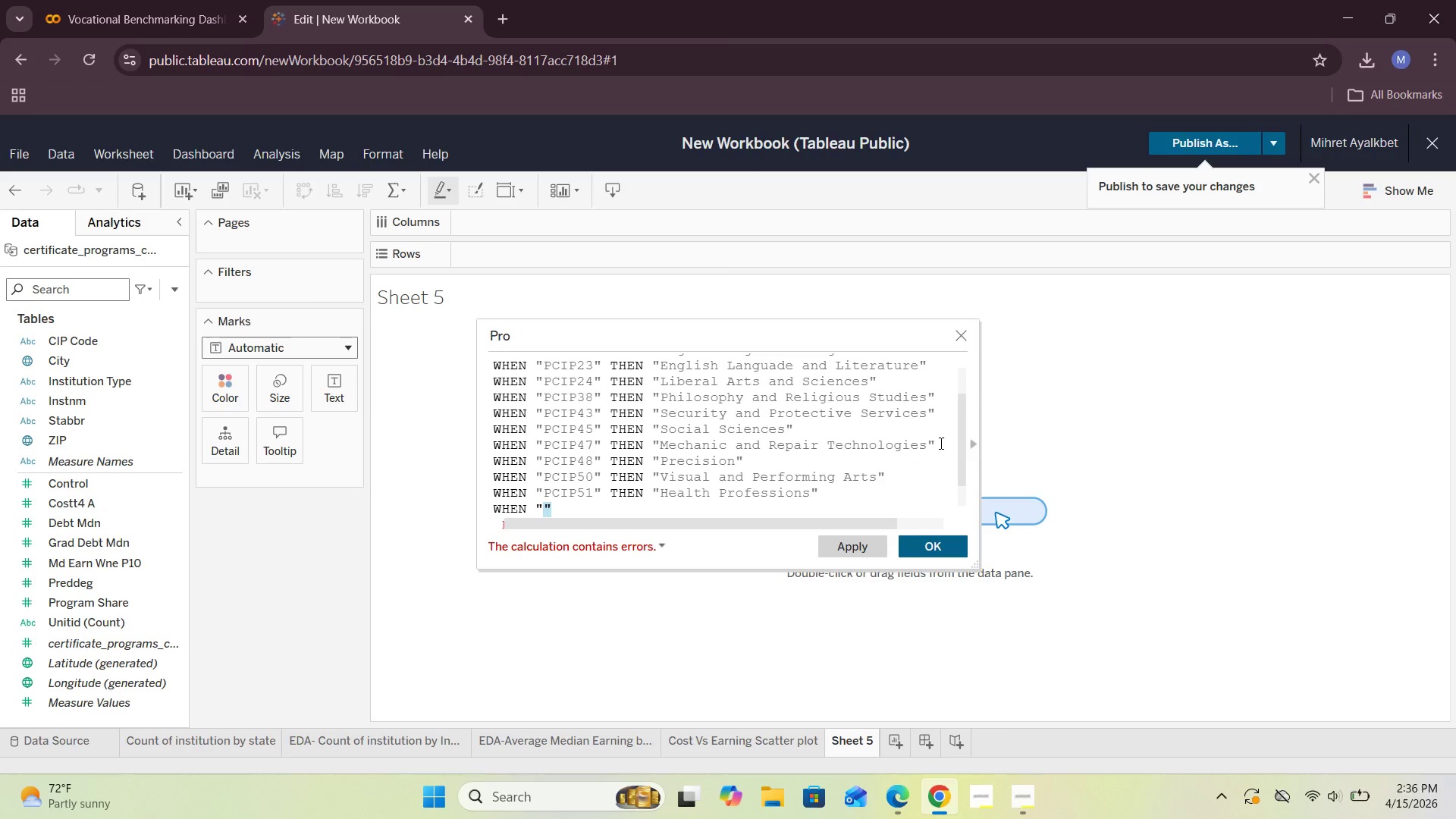 
key(Shift+ArrowLeft)
 